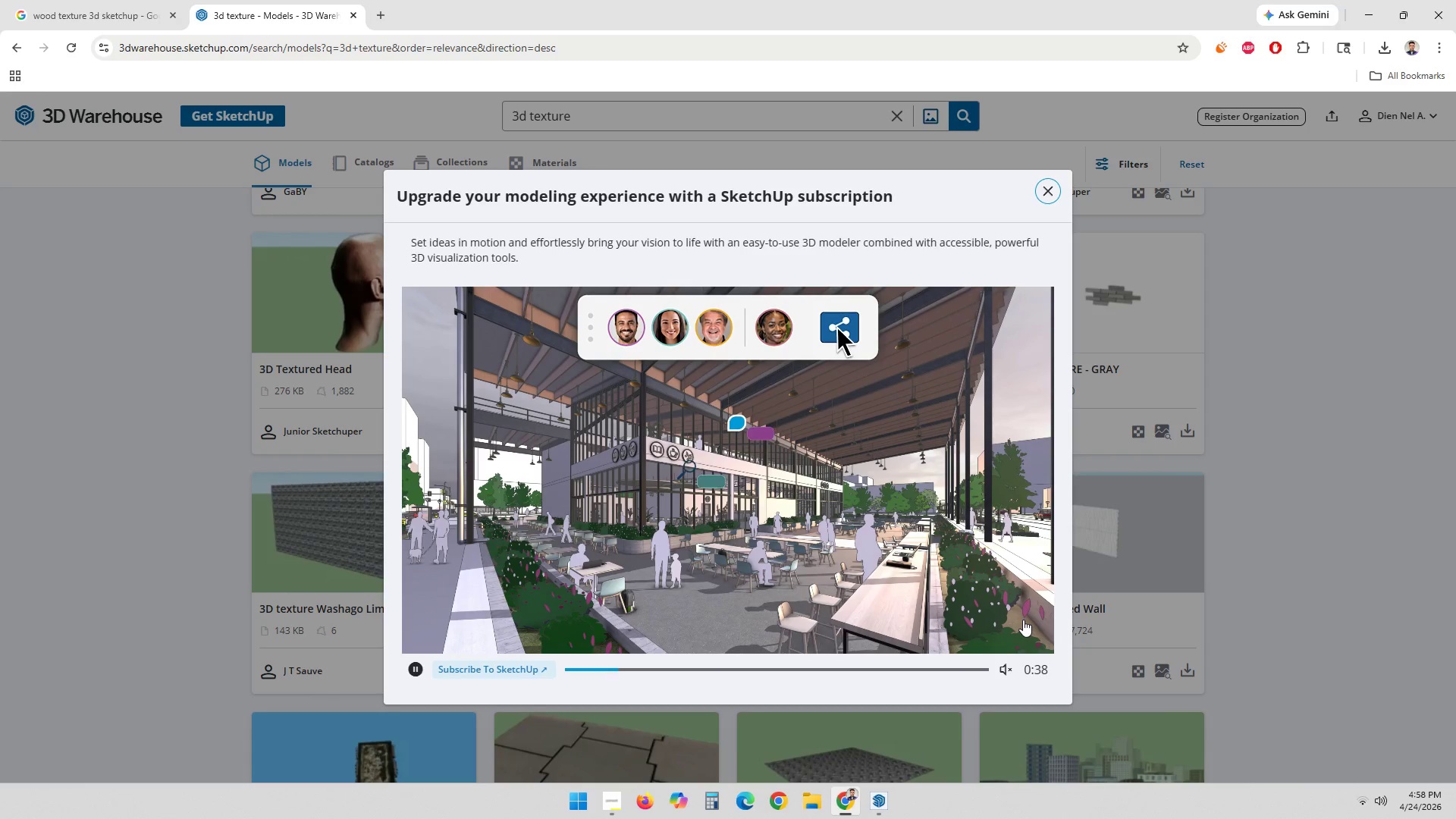 
left_click([1013, 620])
 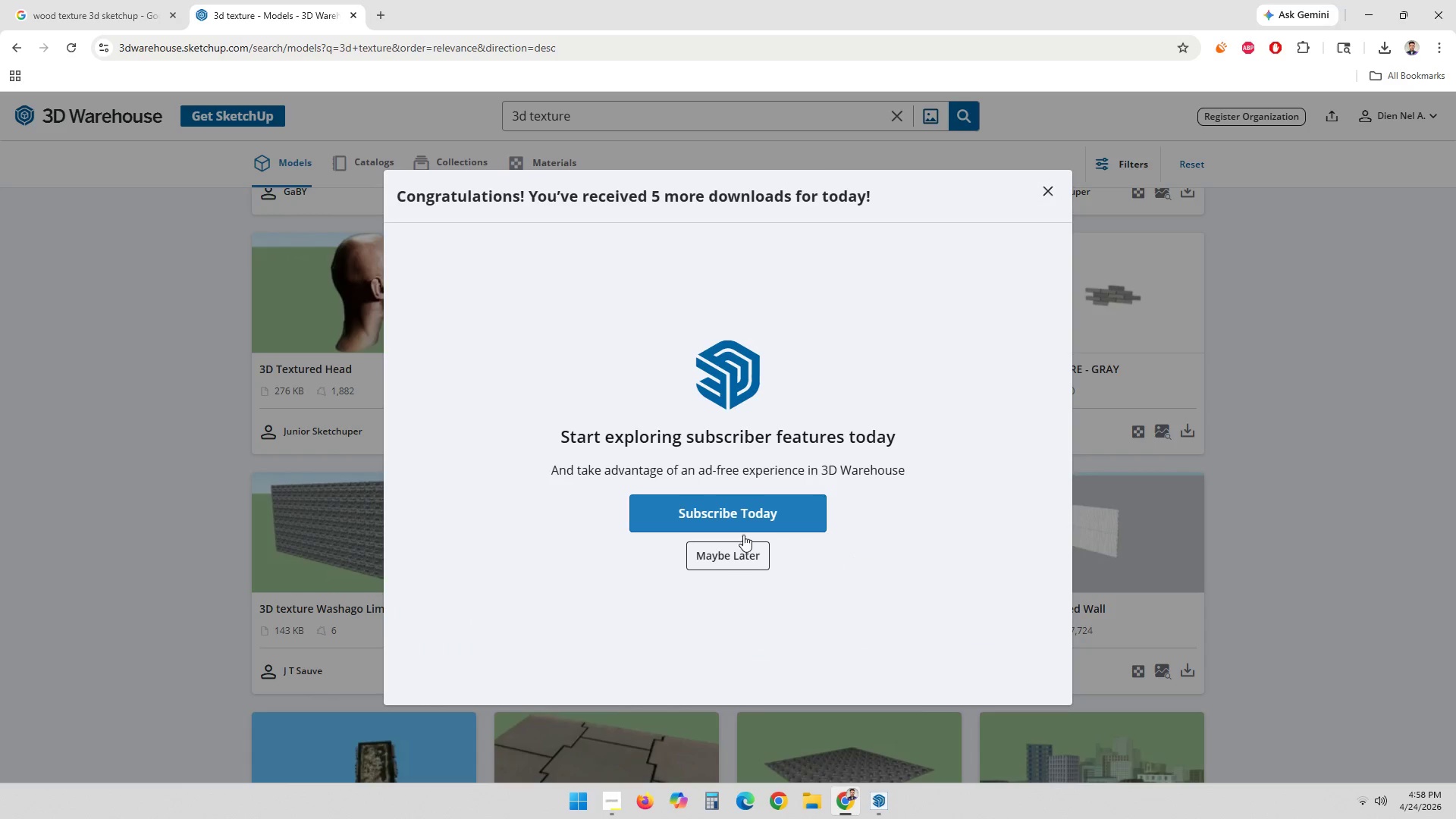 
left_click([744, 557])
 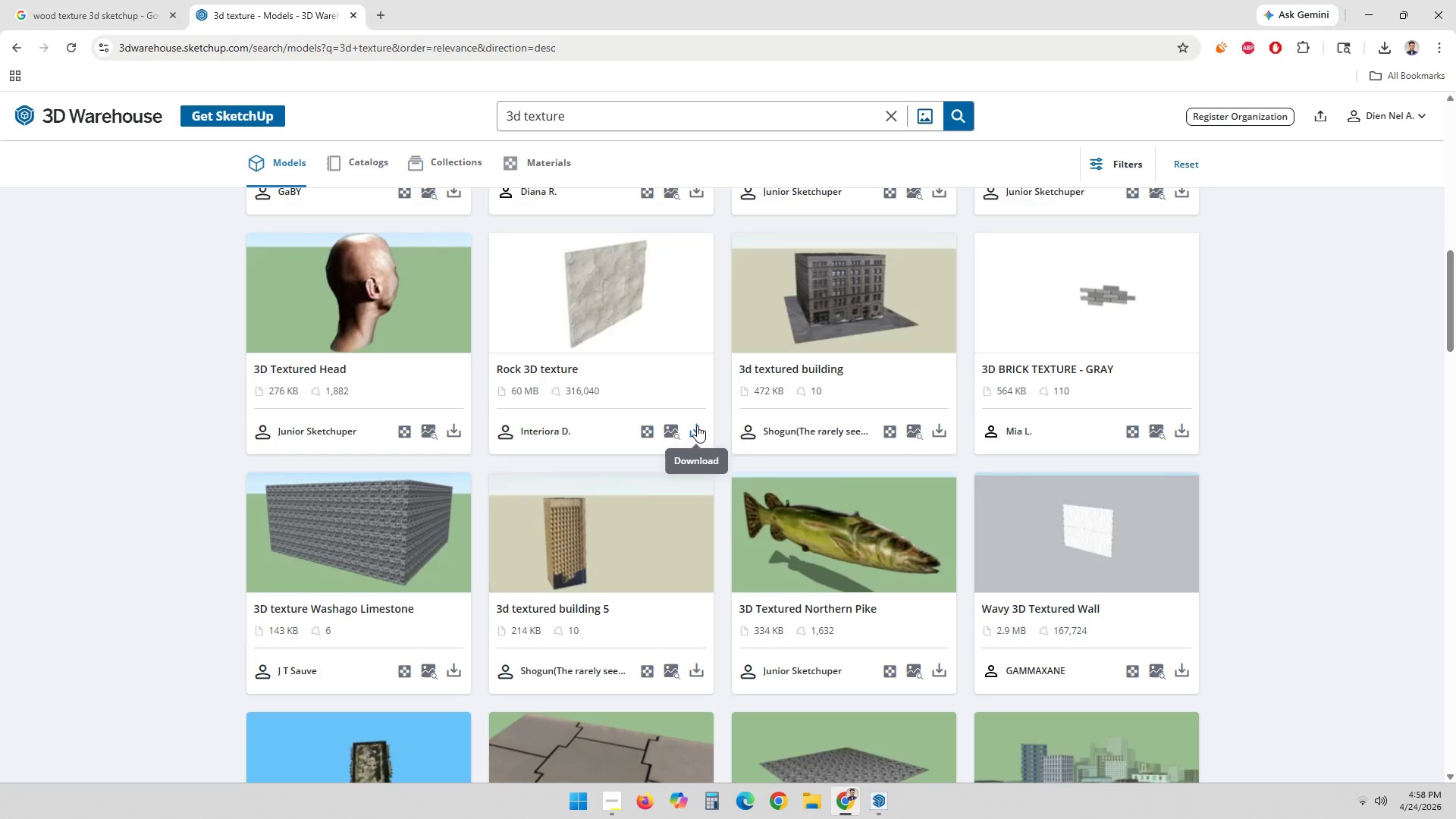 
double_click([716, 459])
 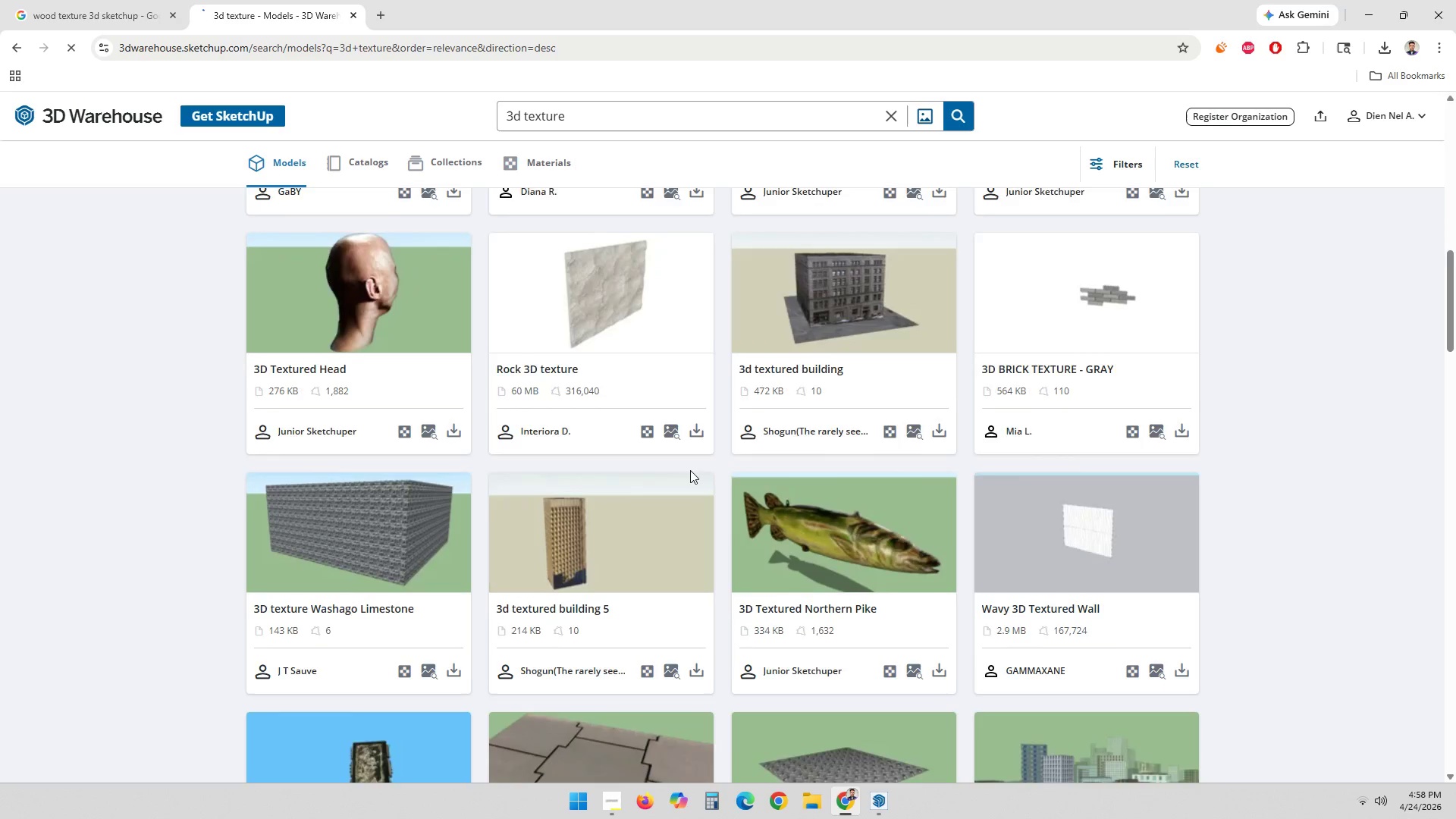 
scroll: coordinate [1003, 529], scroll_direction: down, amount: 24.0
 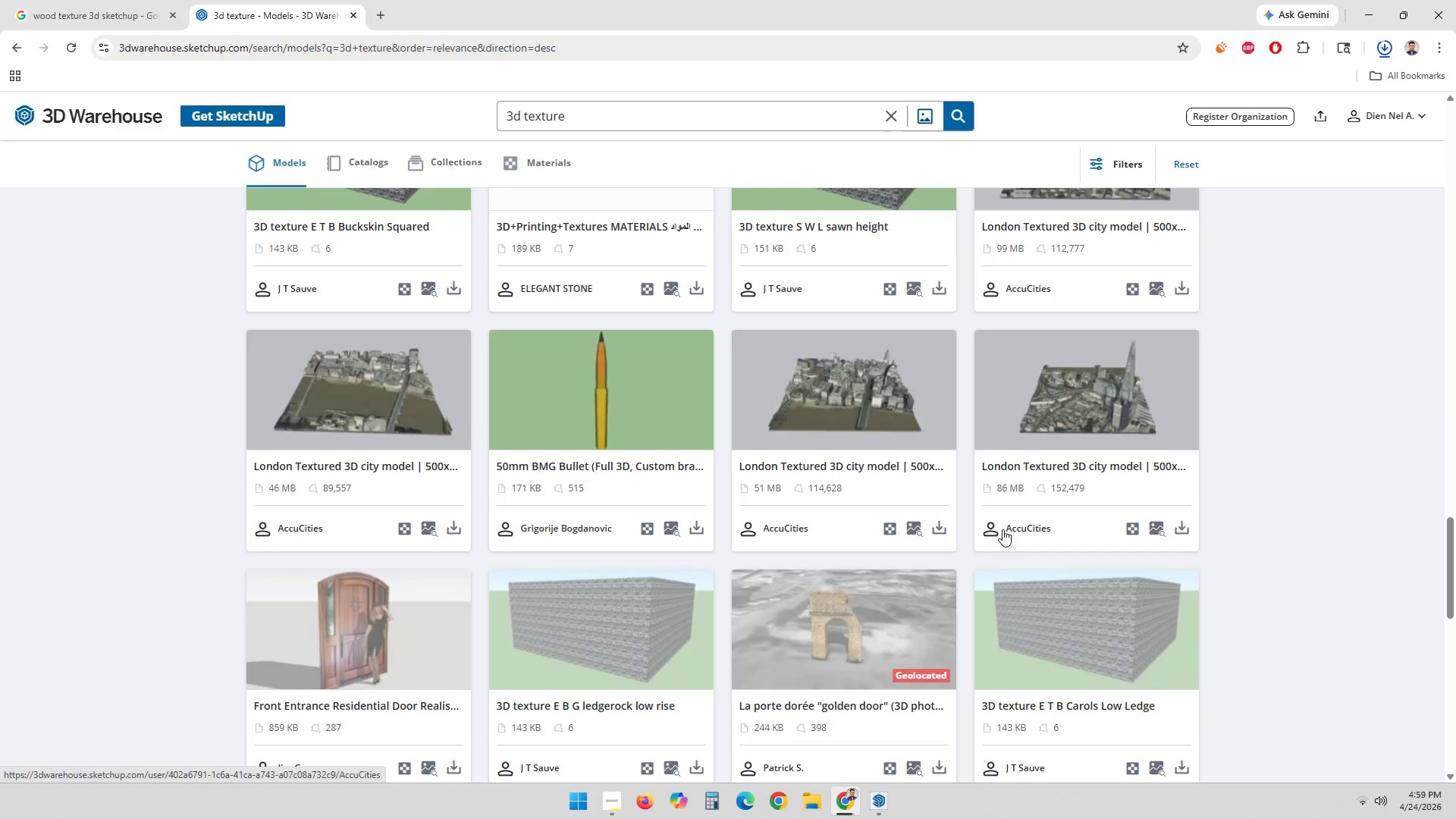 
scroll: coordinate [1003, 529], scroll_direction: down, amount: 4.0
 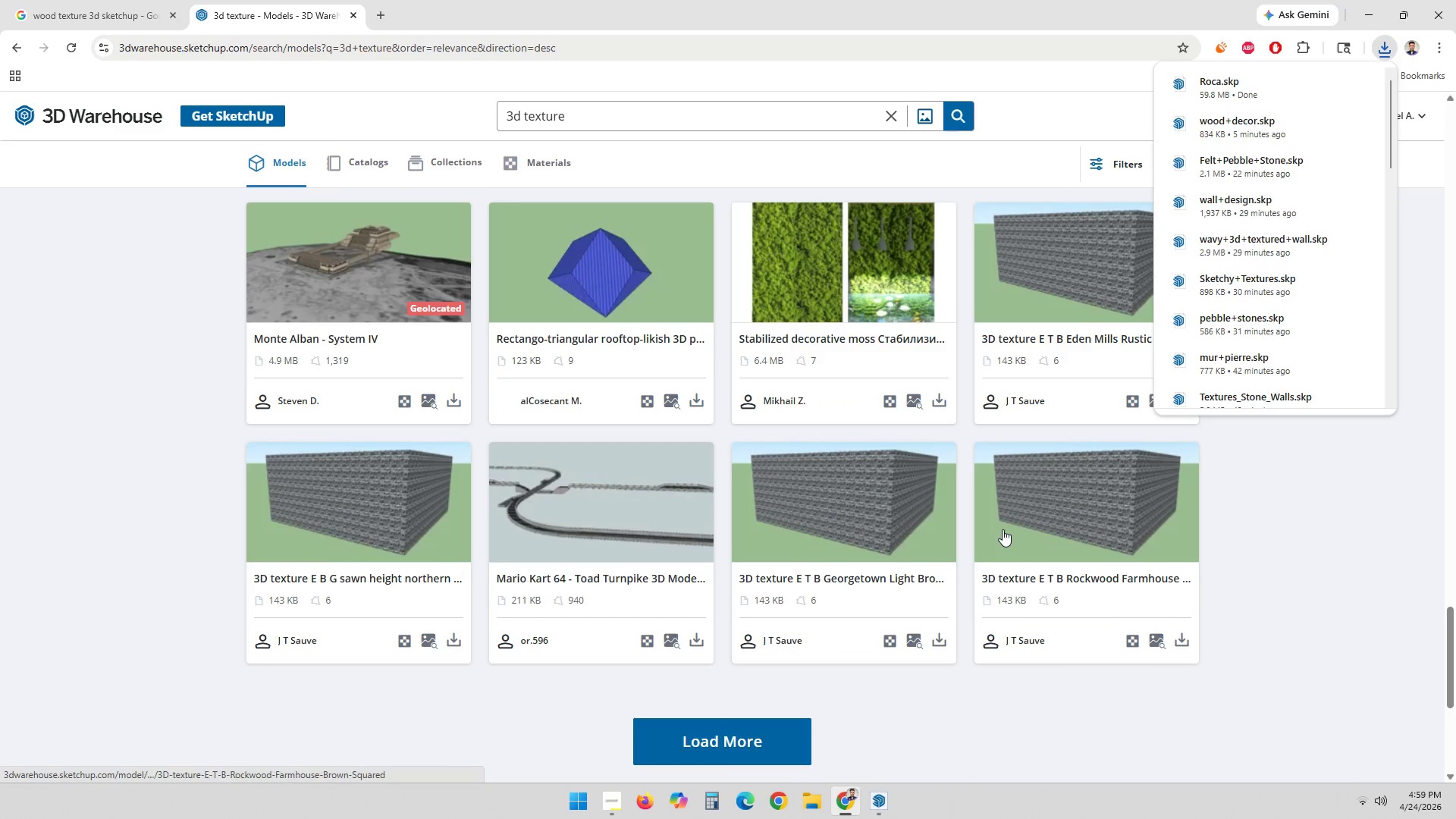 
scroll: coordinate [987, 542], scroll_direction: up, amount: 4.0
 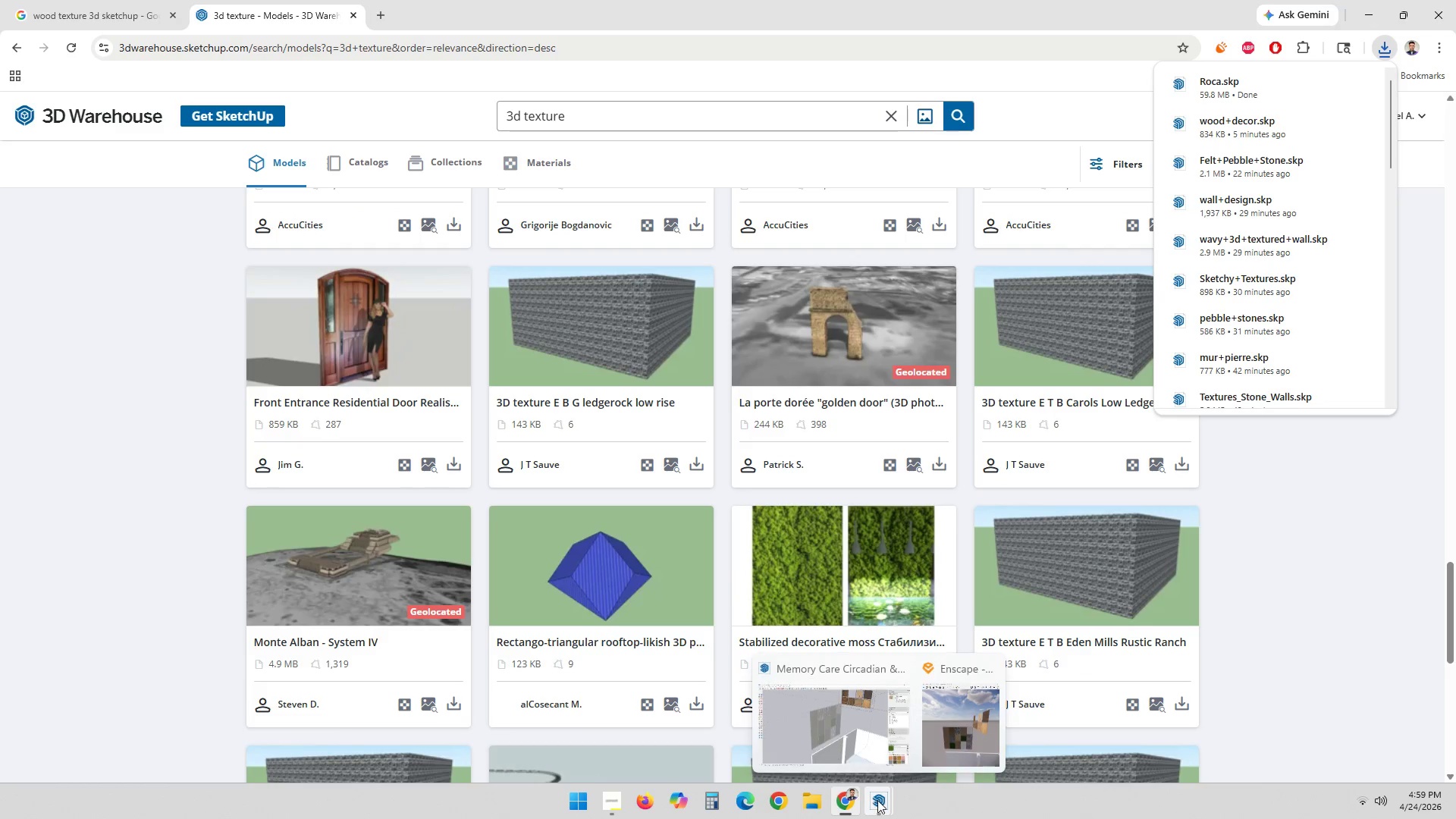 
left_click([868, 743])
 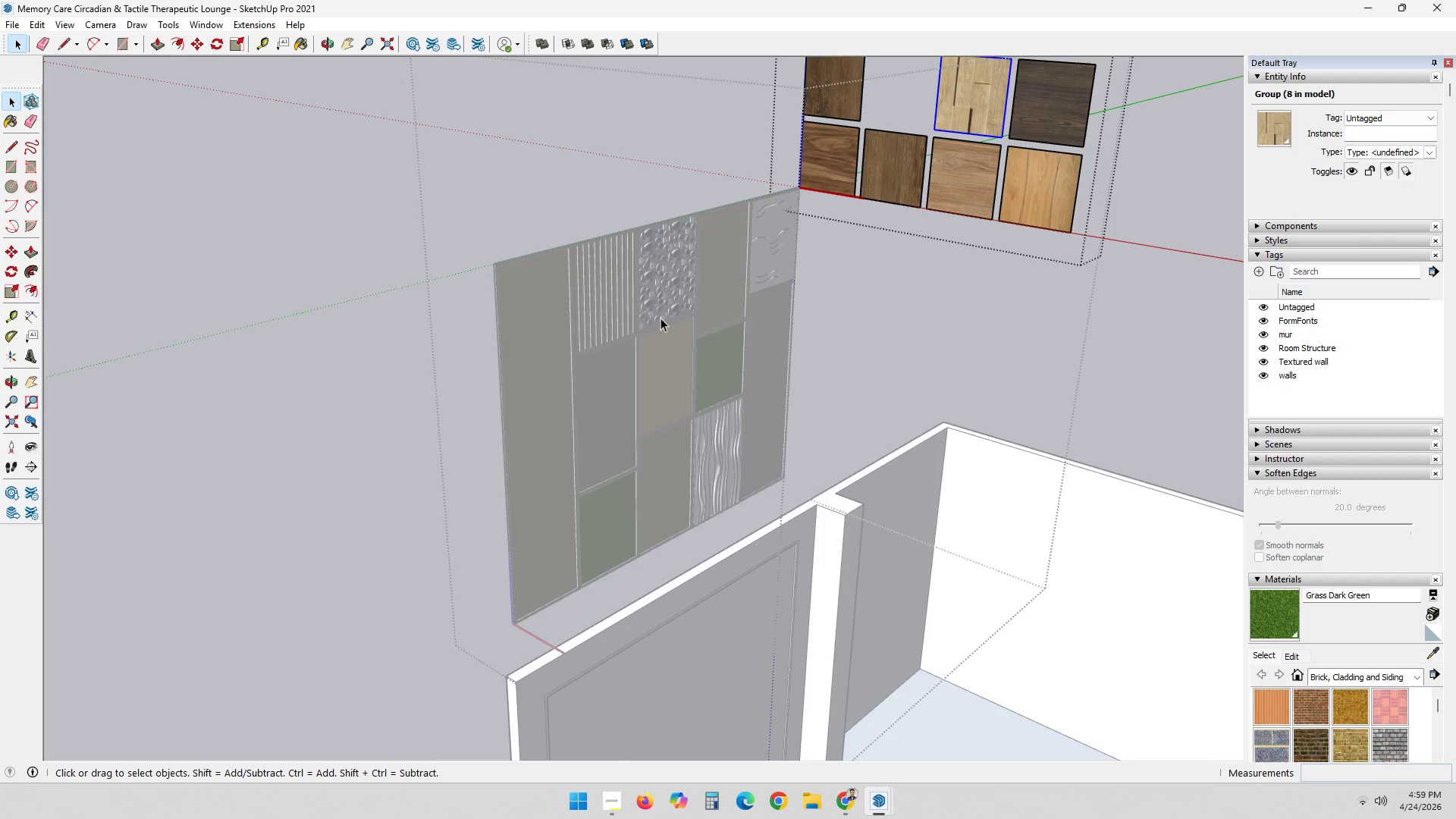 
scroll: coordinate [639, 500], scroll_direction: down, amount: 2.0
 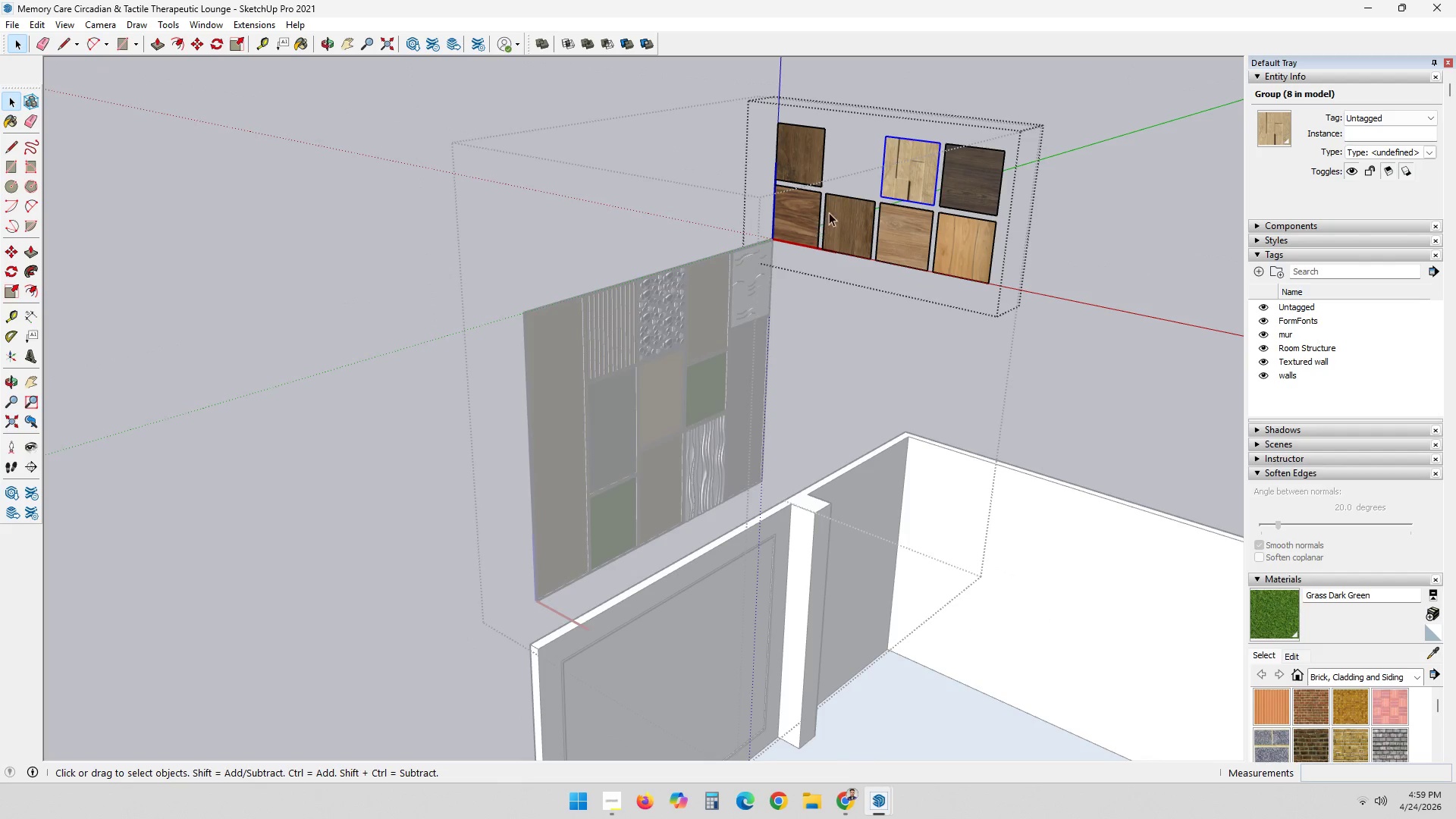 
scroll: coordinate [837, 187], scroll_direction: up, amount: 1.0
 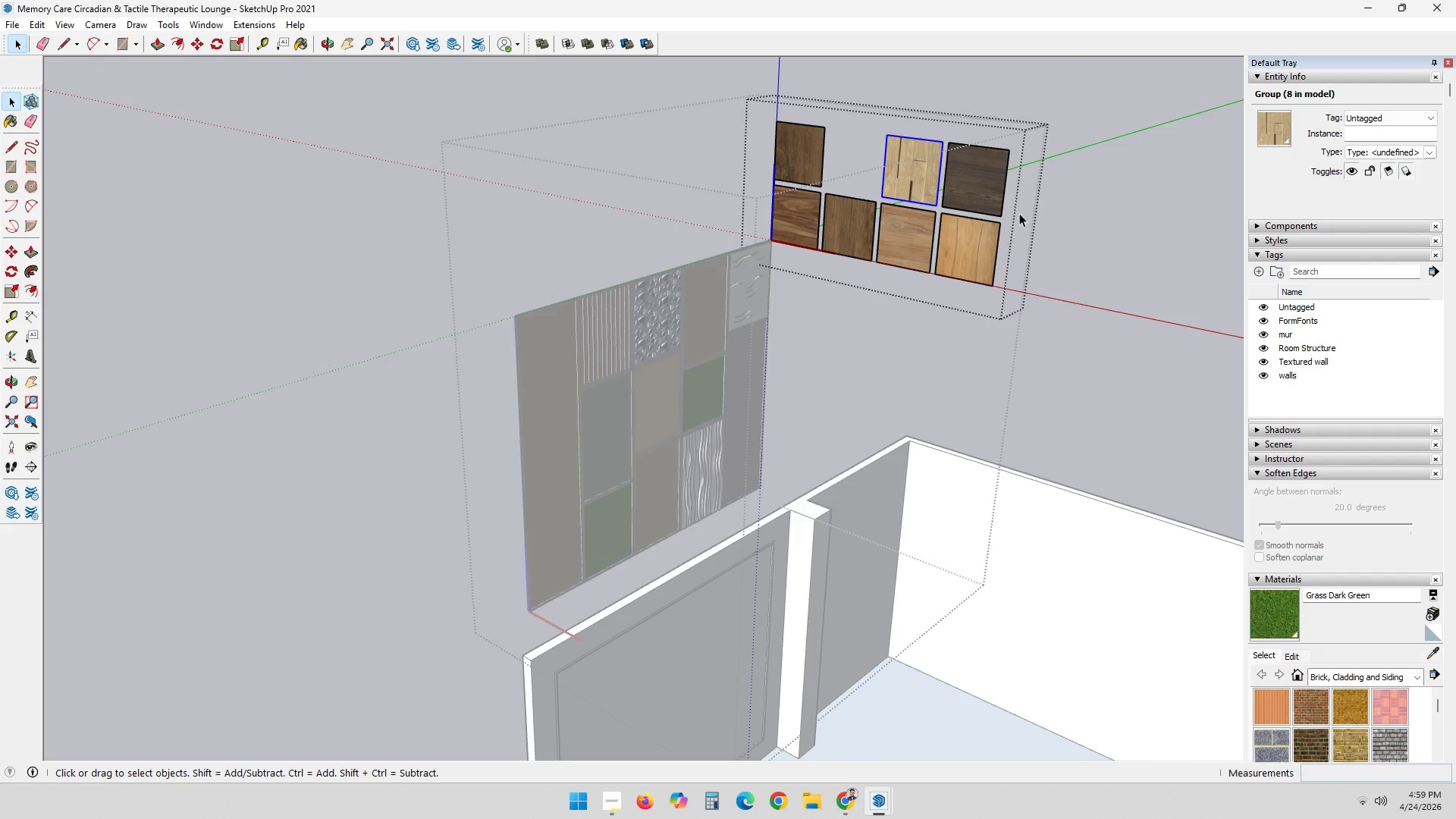 
left_click([1080, 203])
 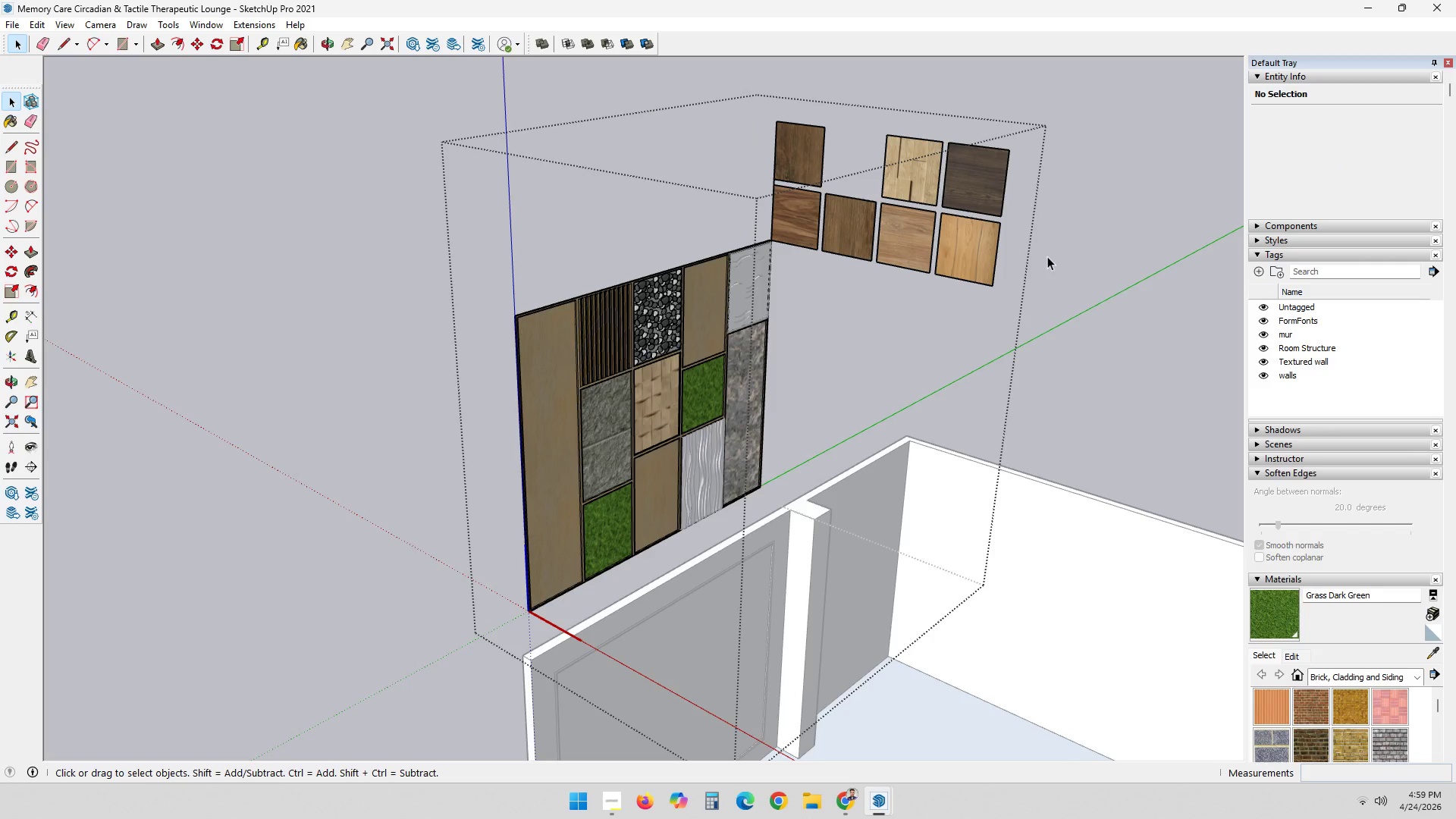 
double_click([984, 246])
 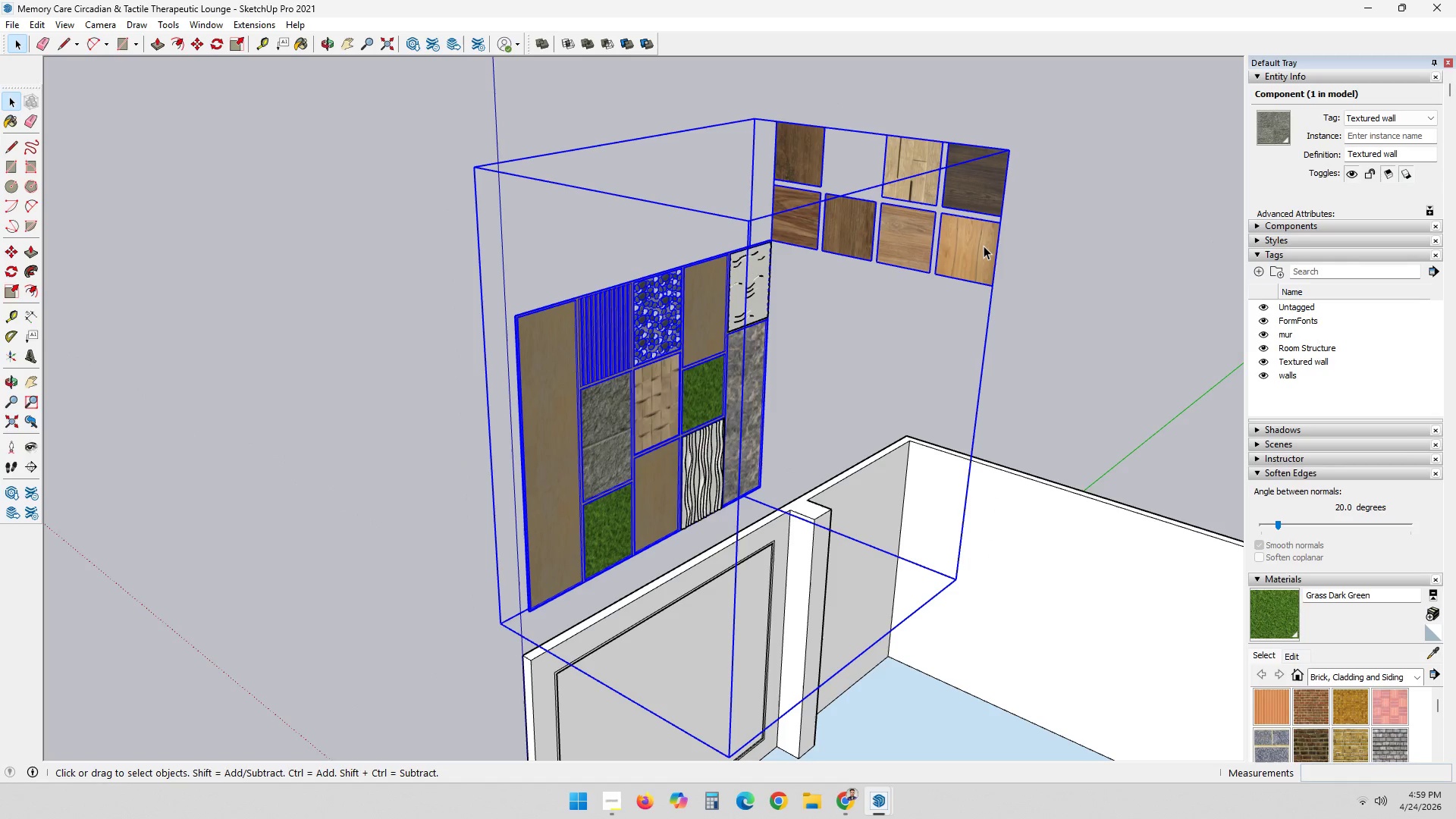 
double_click([984, 246])
 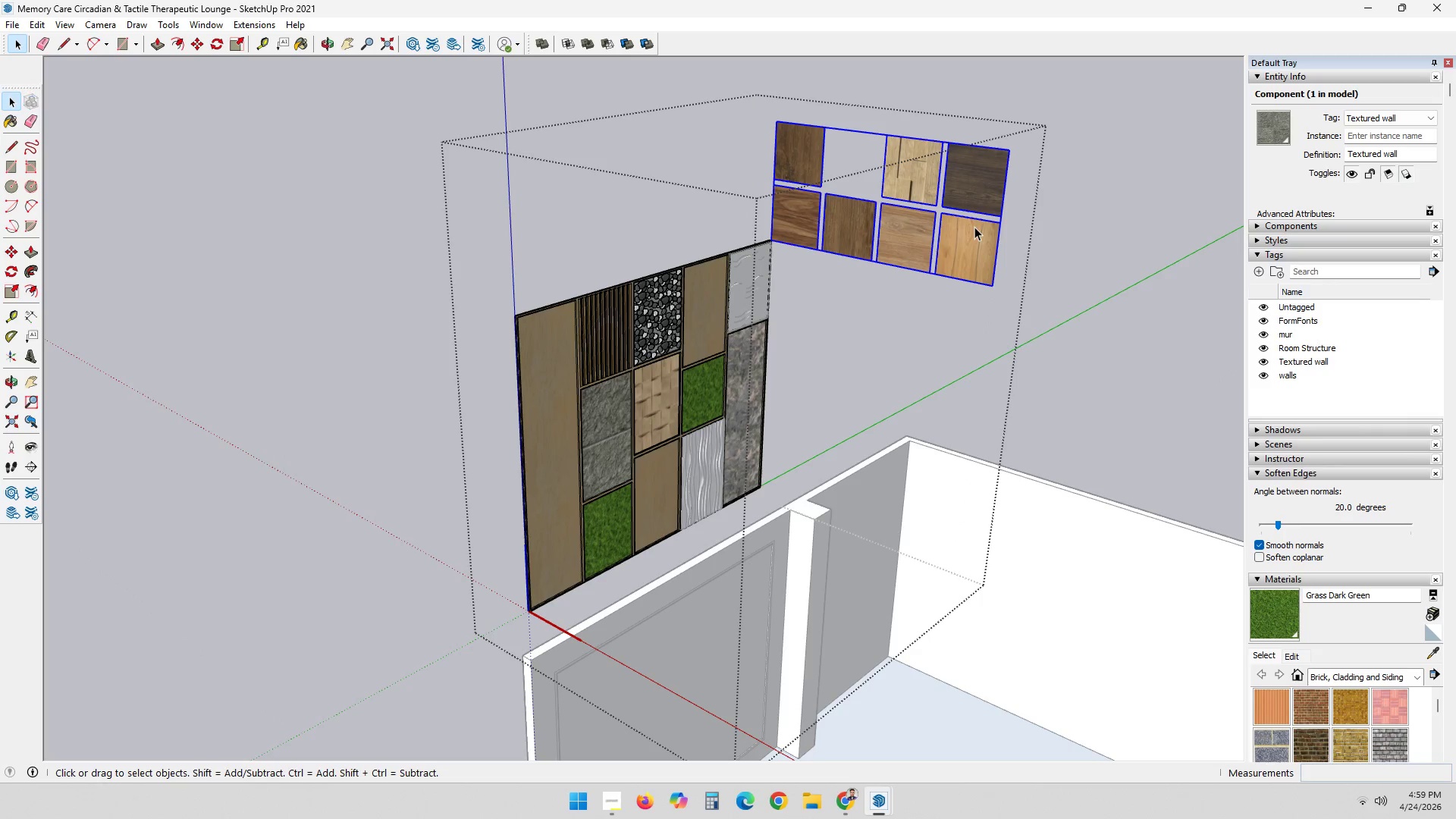 
key(Delete)
 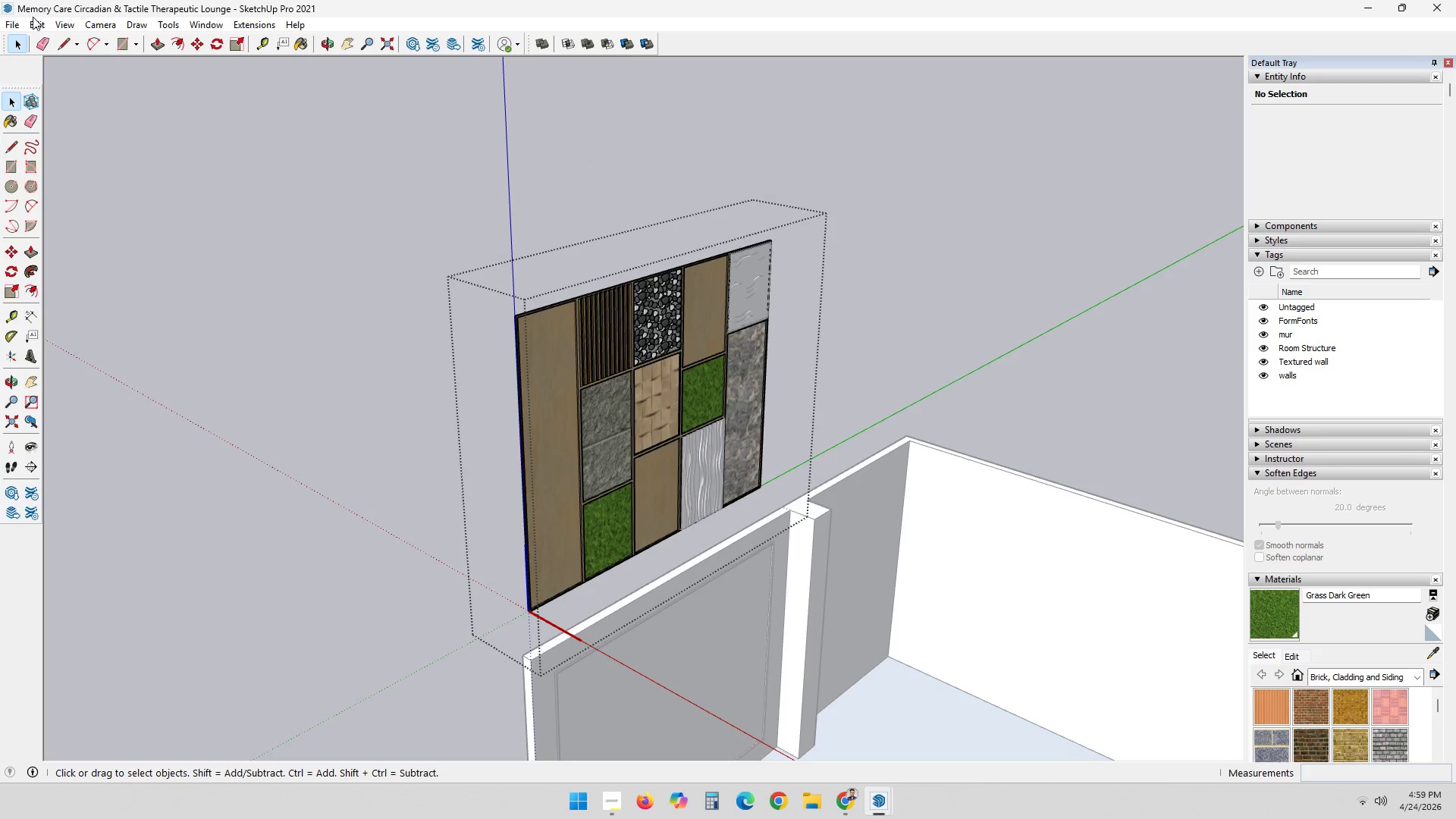 
left_click([12, 23])
 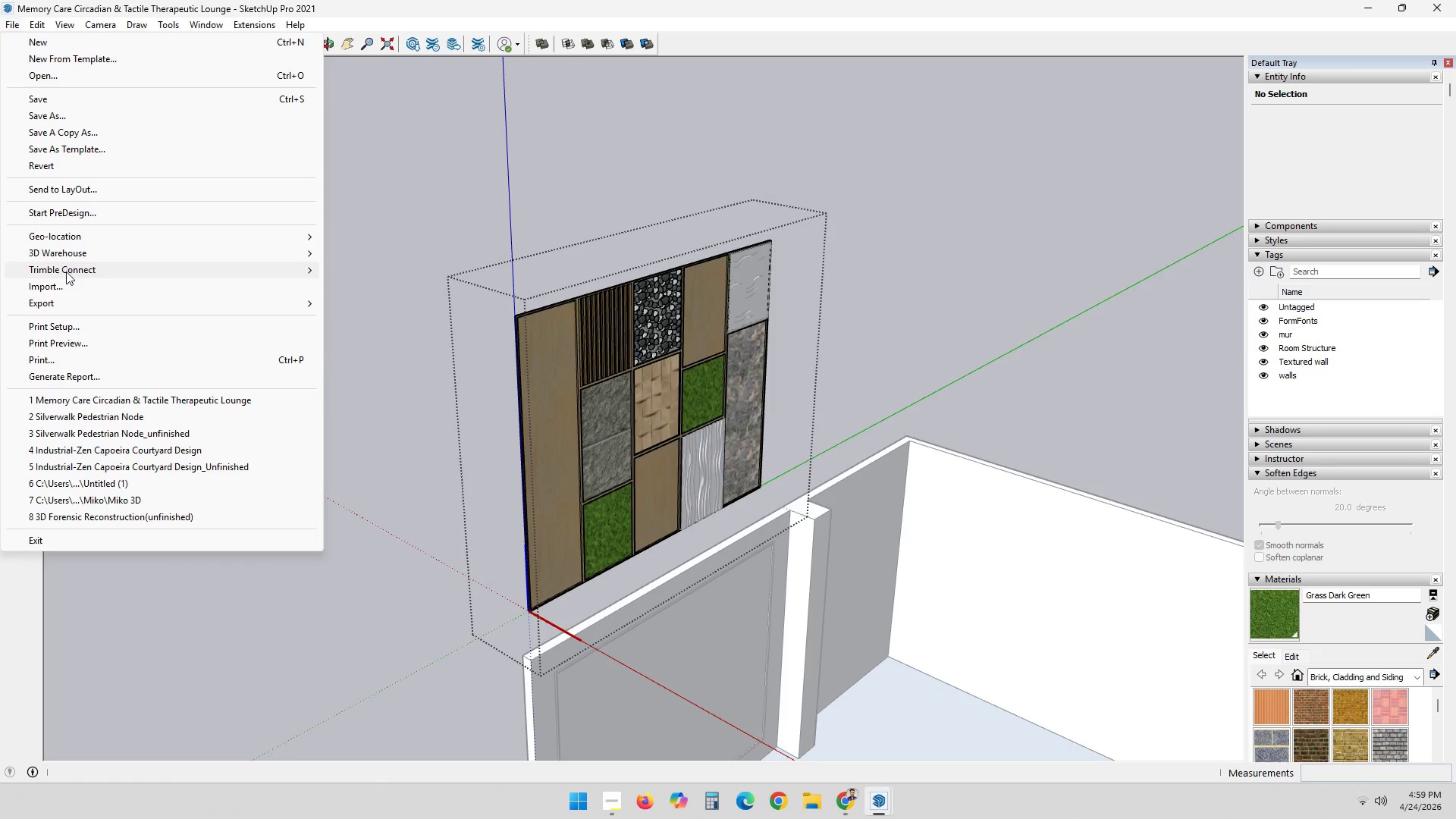 
left_click([64, 280])
 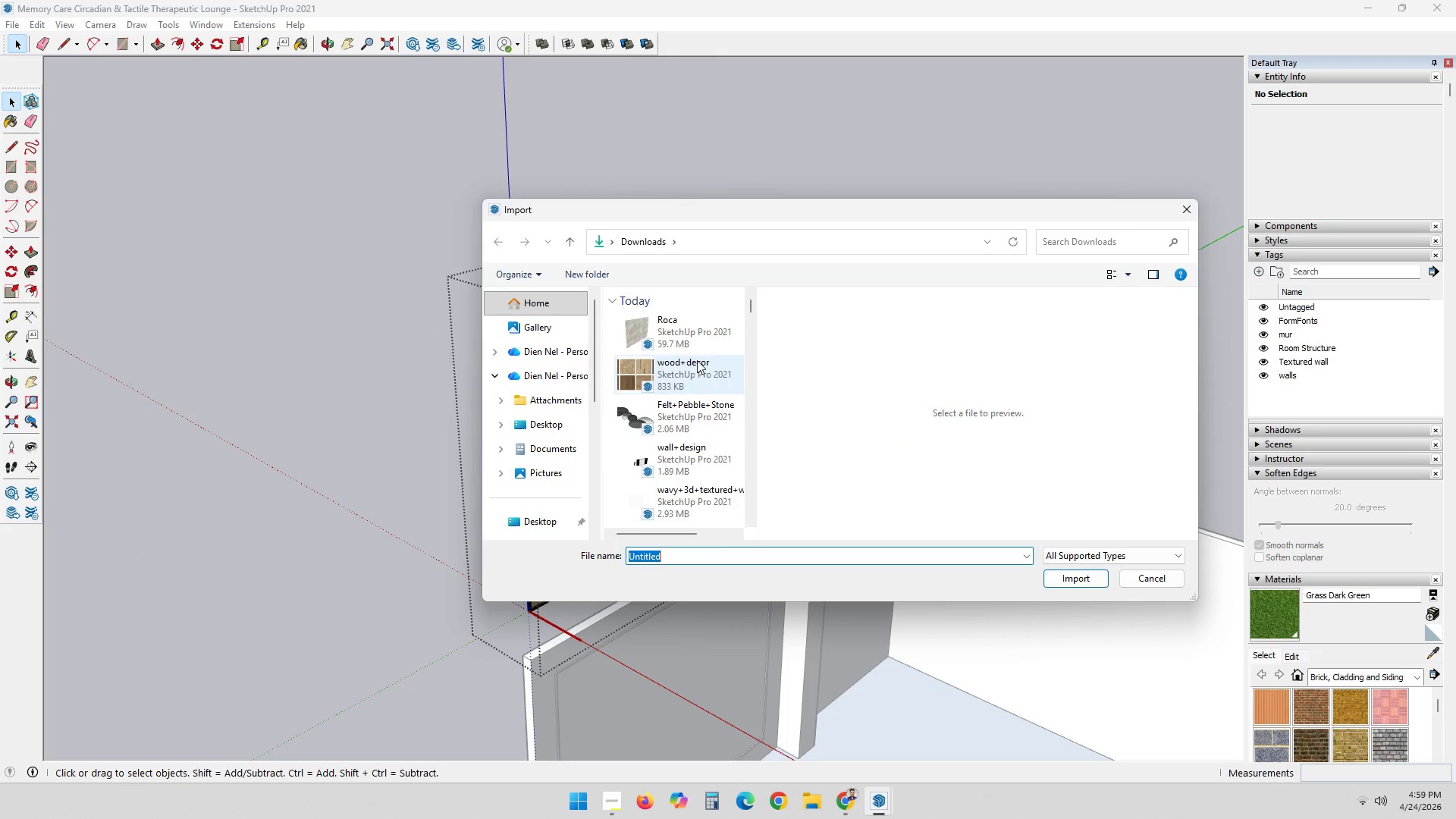 
double_click([697, 331])
 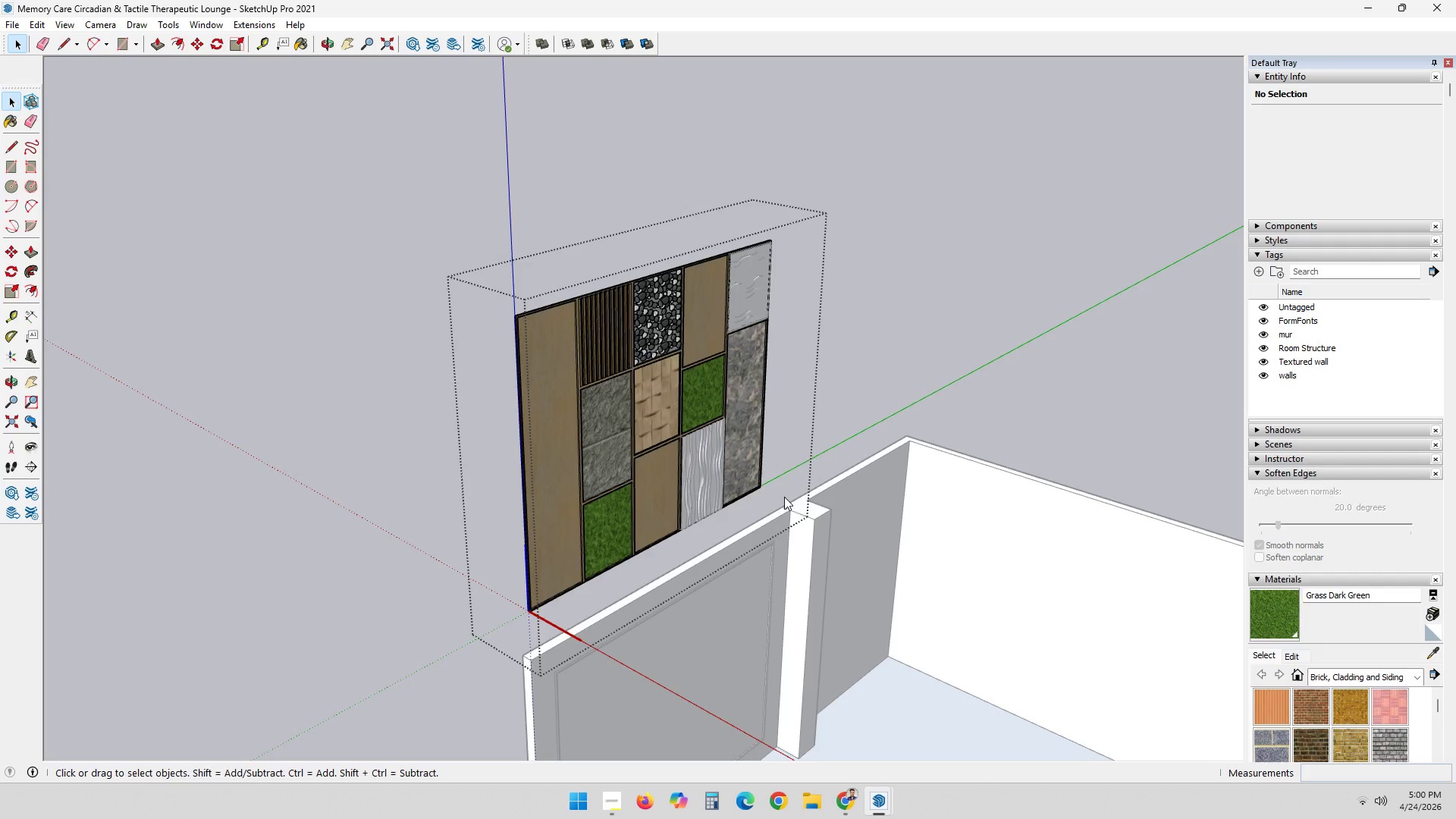 
wait(63.92)
 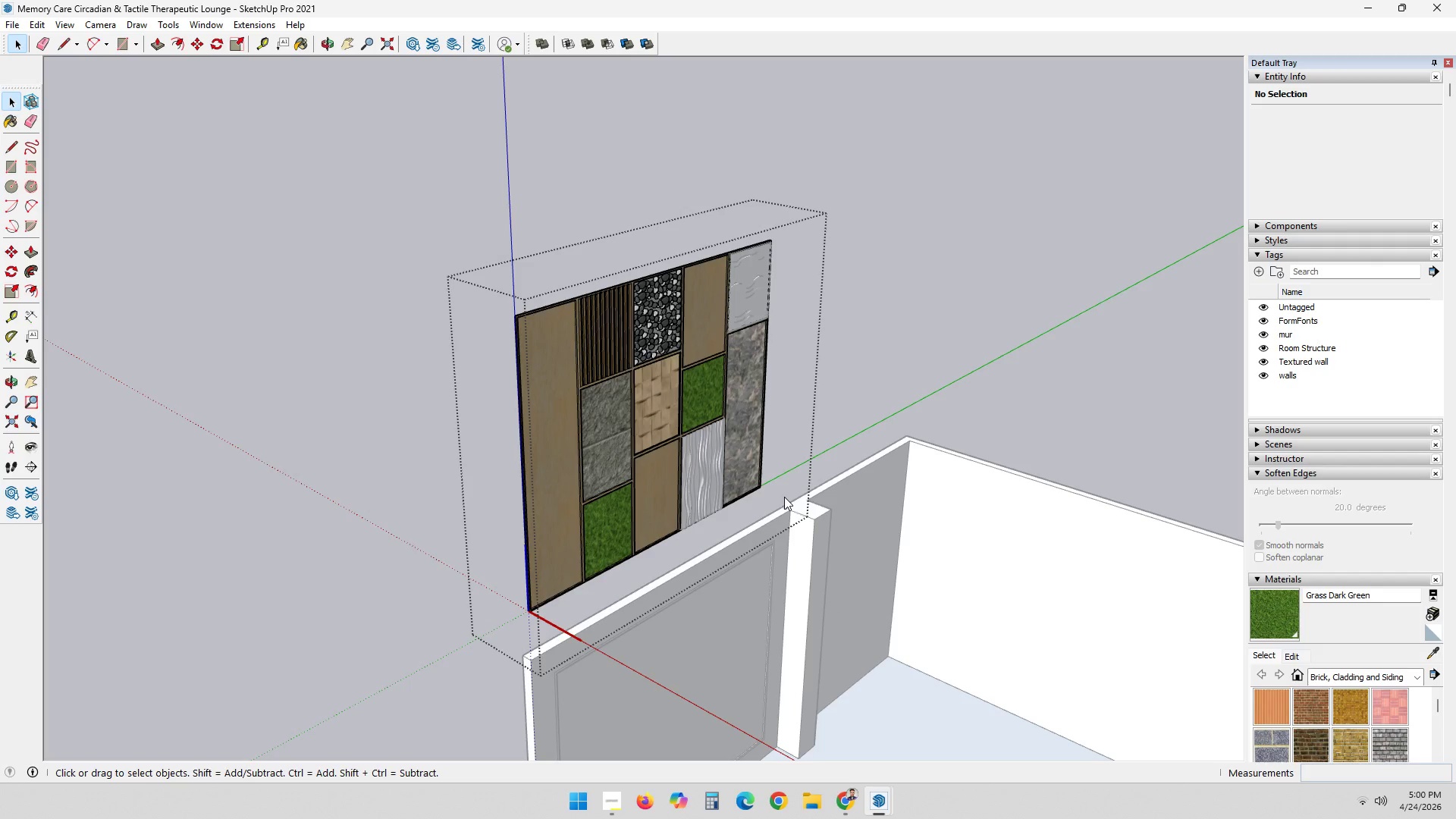 
scroll: coordinate [639, 327], scroll_direction: down, amount: 1.0
 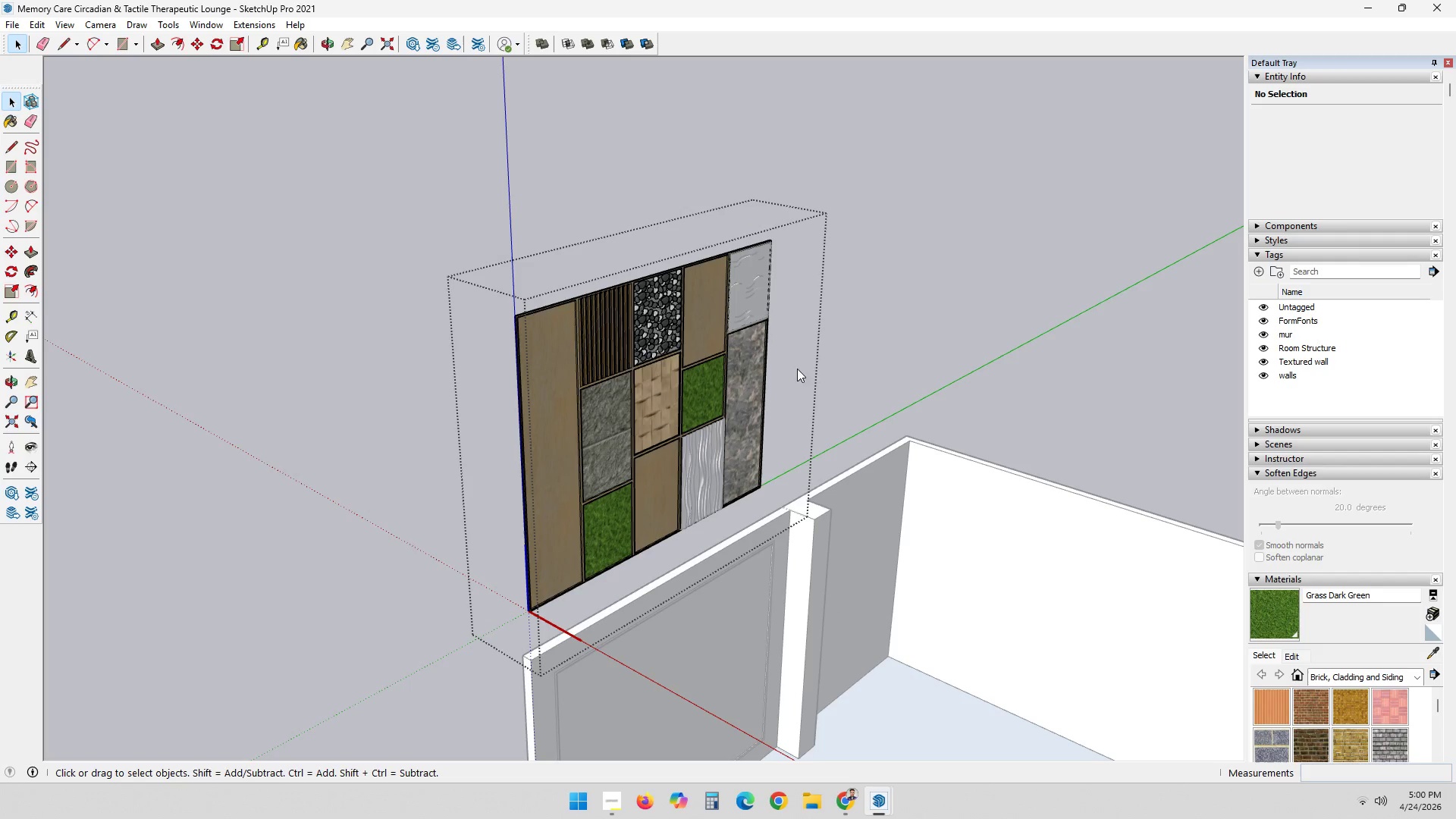 
left_click_drag(start_coordinate=[699, 394], to_coordinate=[729, 408])
 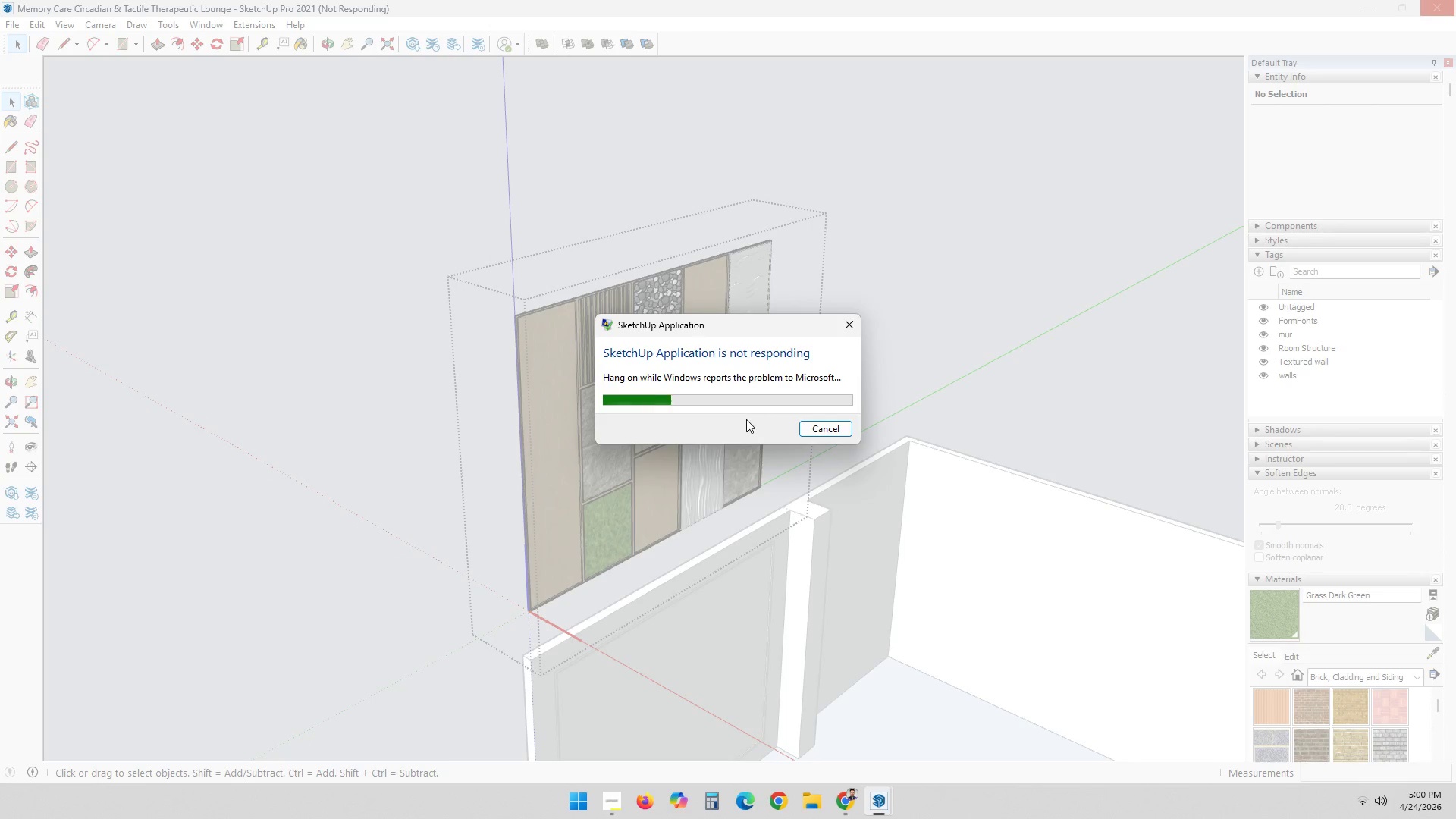 
left_click([729, 408])
 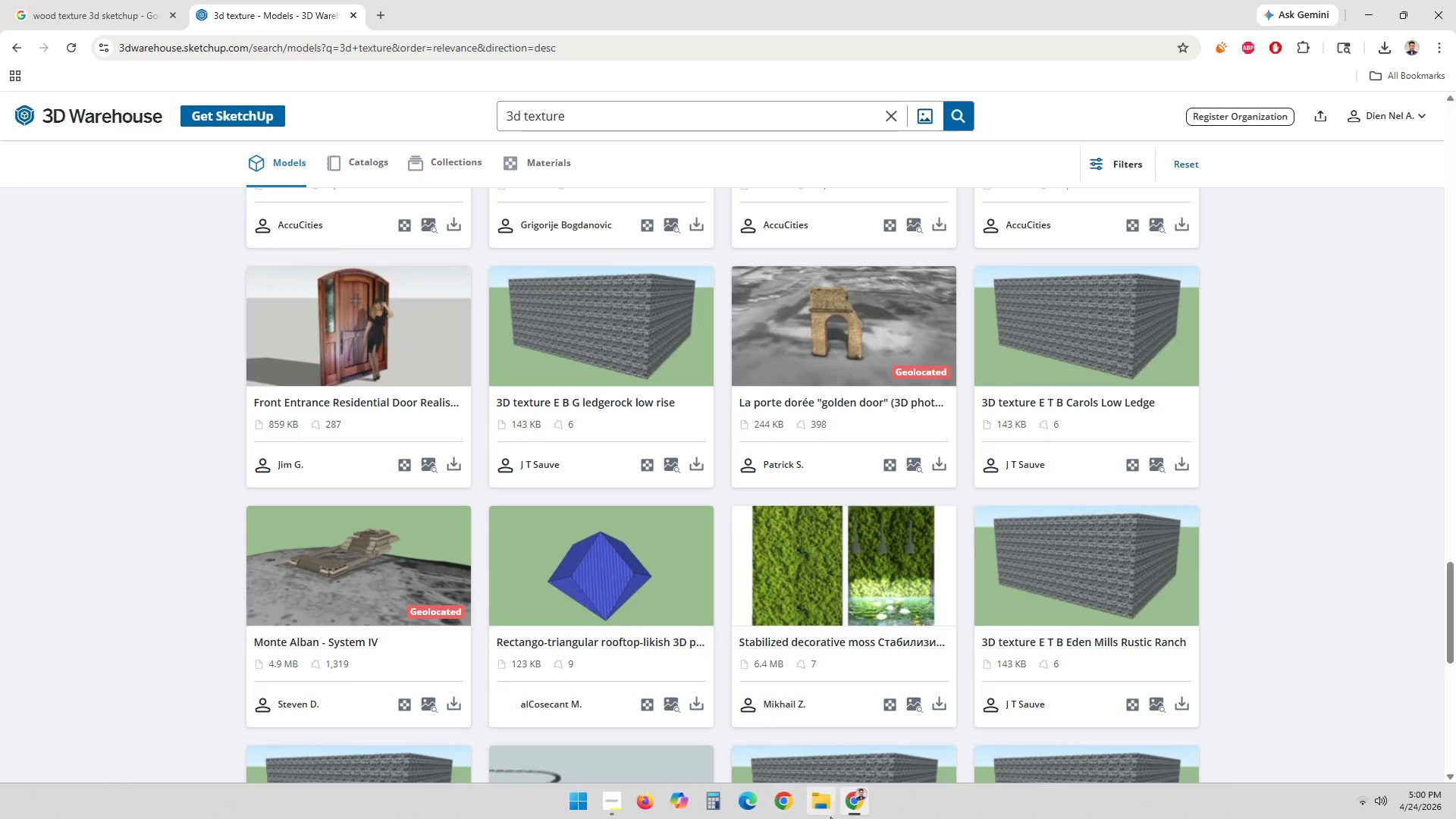 
wait(5.14)
 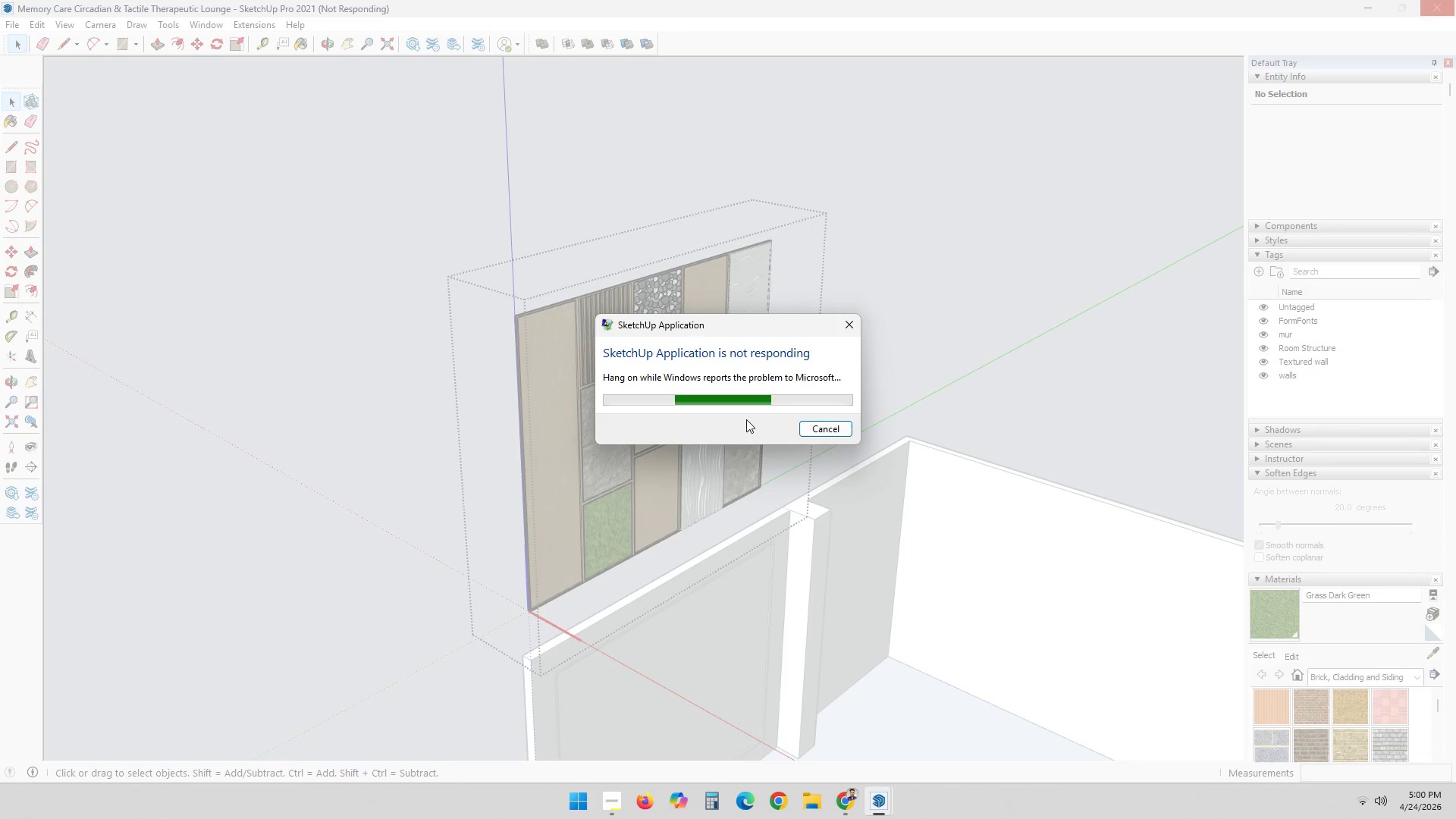 
left_click([860, 810])
 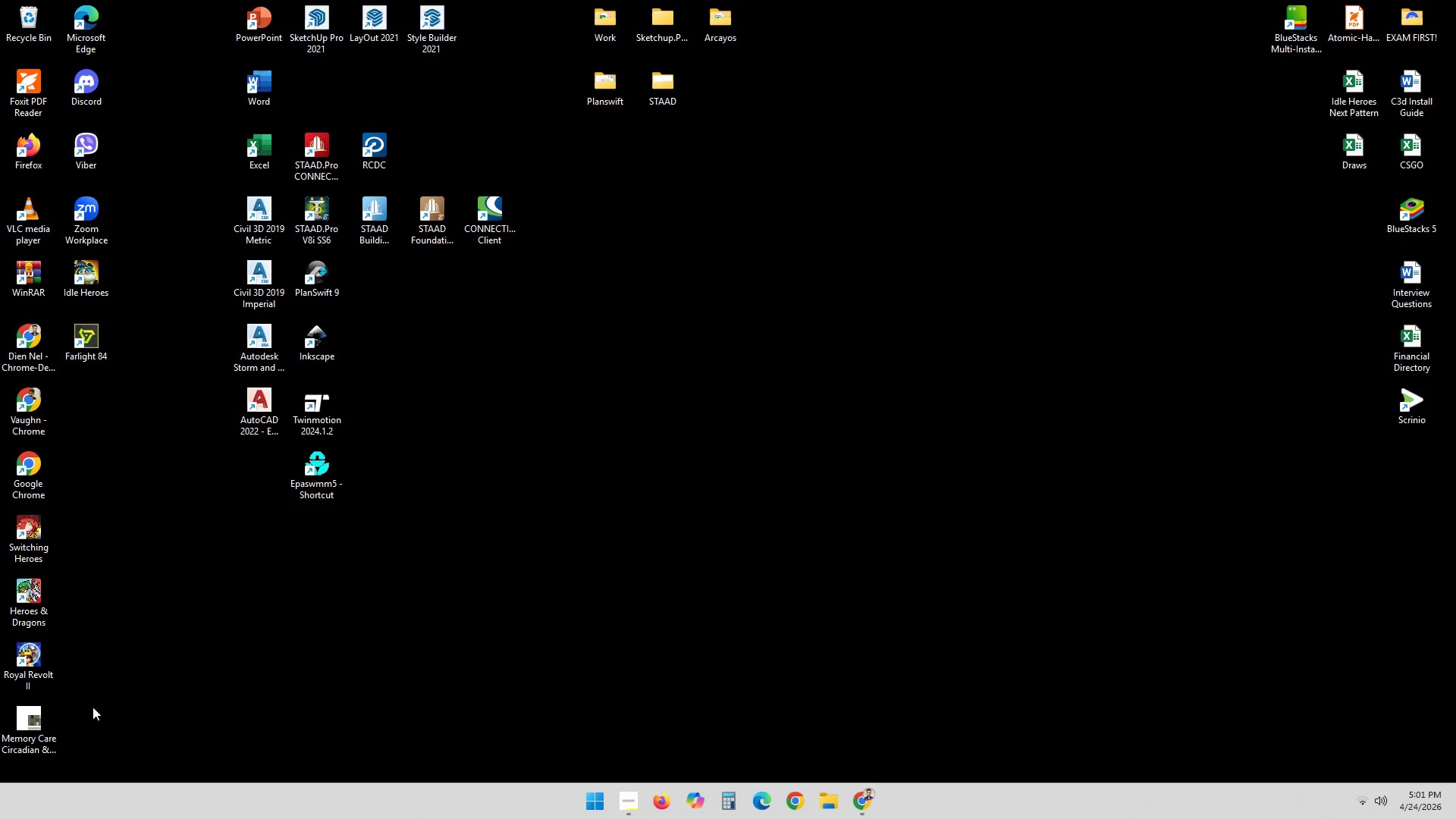 
double_click([49, 721])
 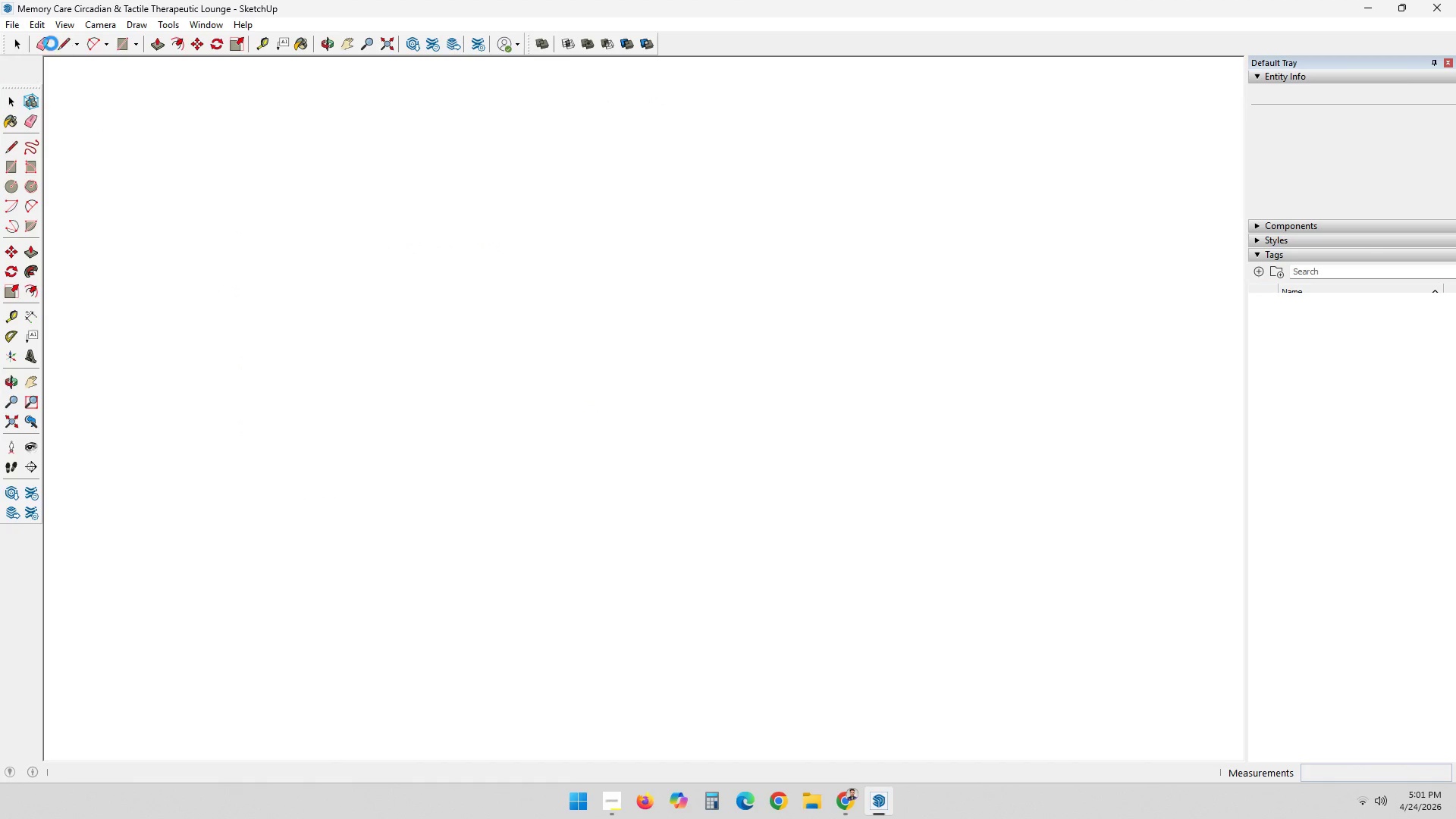 
wait(8.0)
 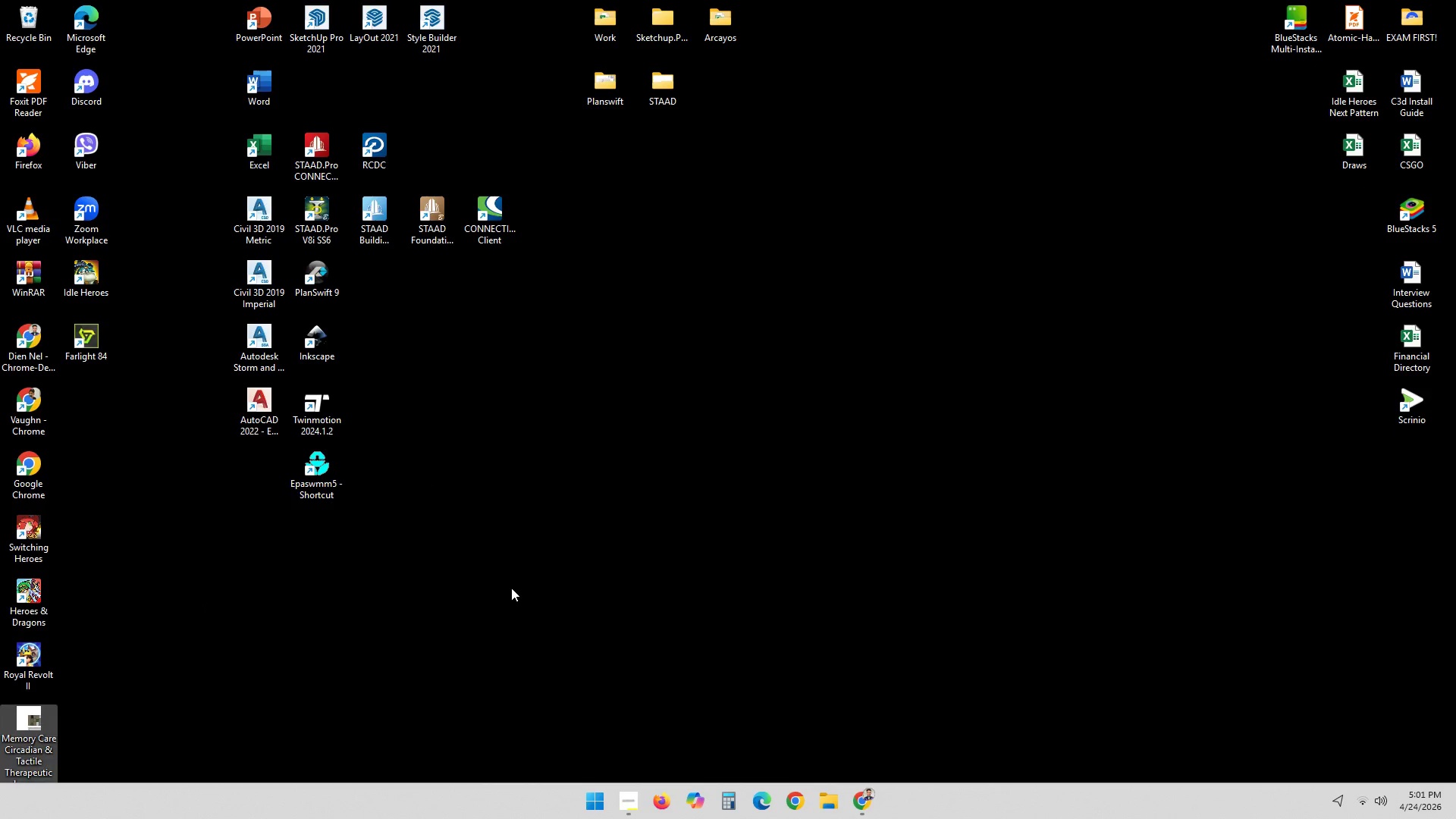 
left_click([13, 25])
 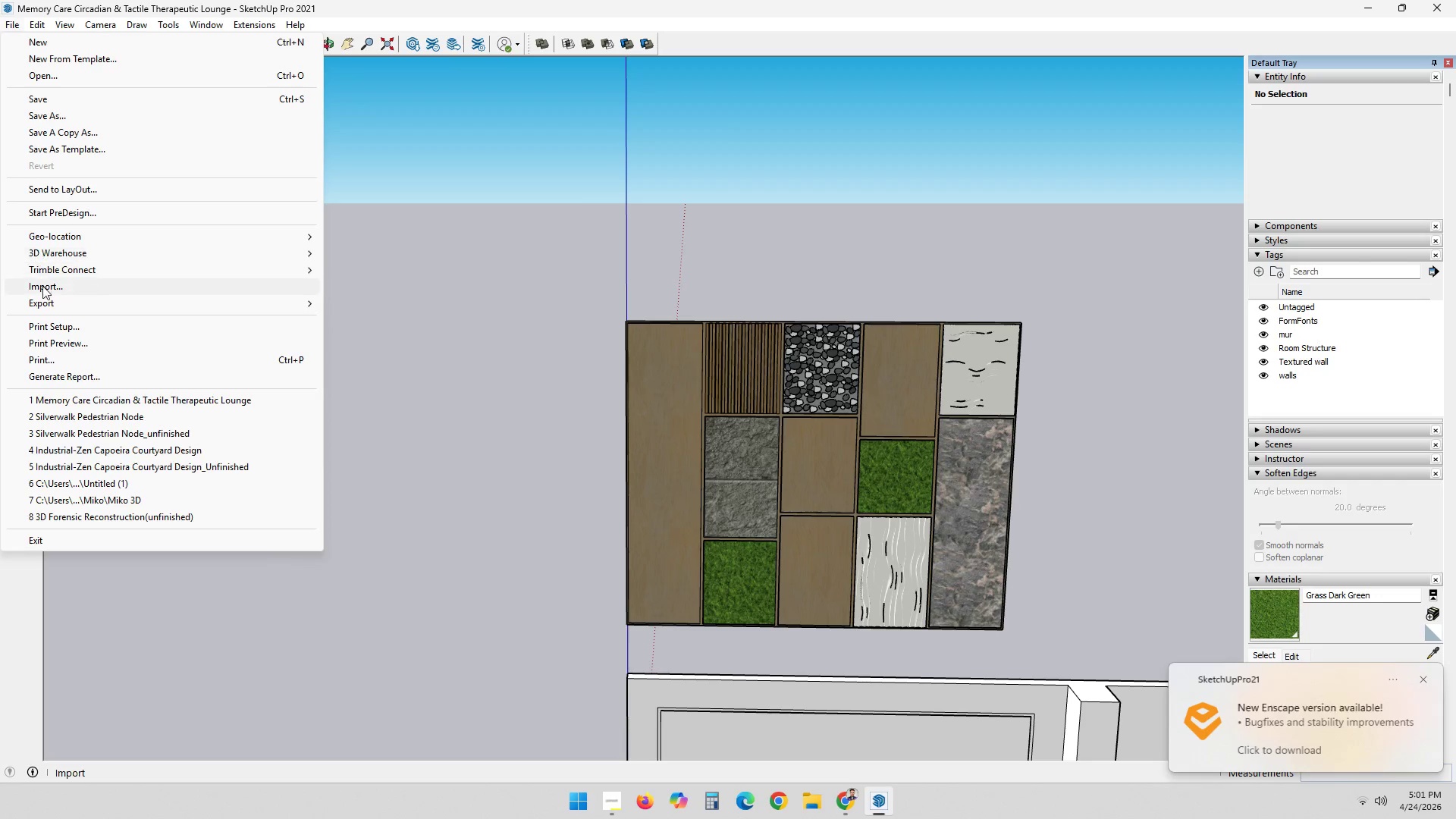 
left_click([52, 288])
 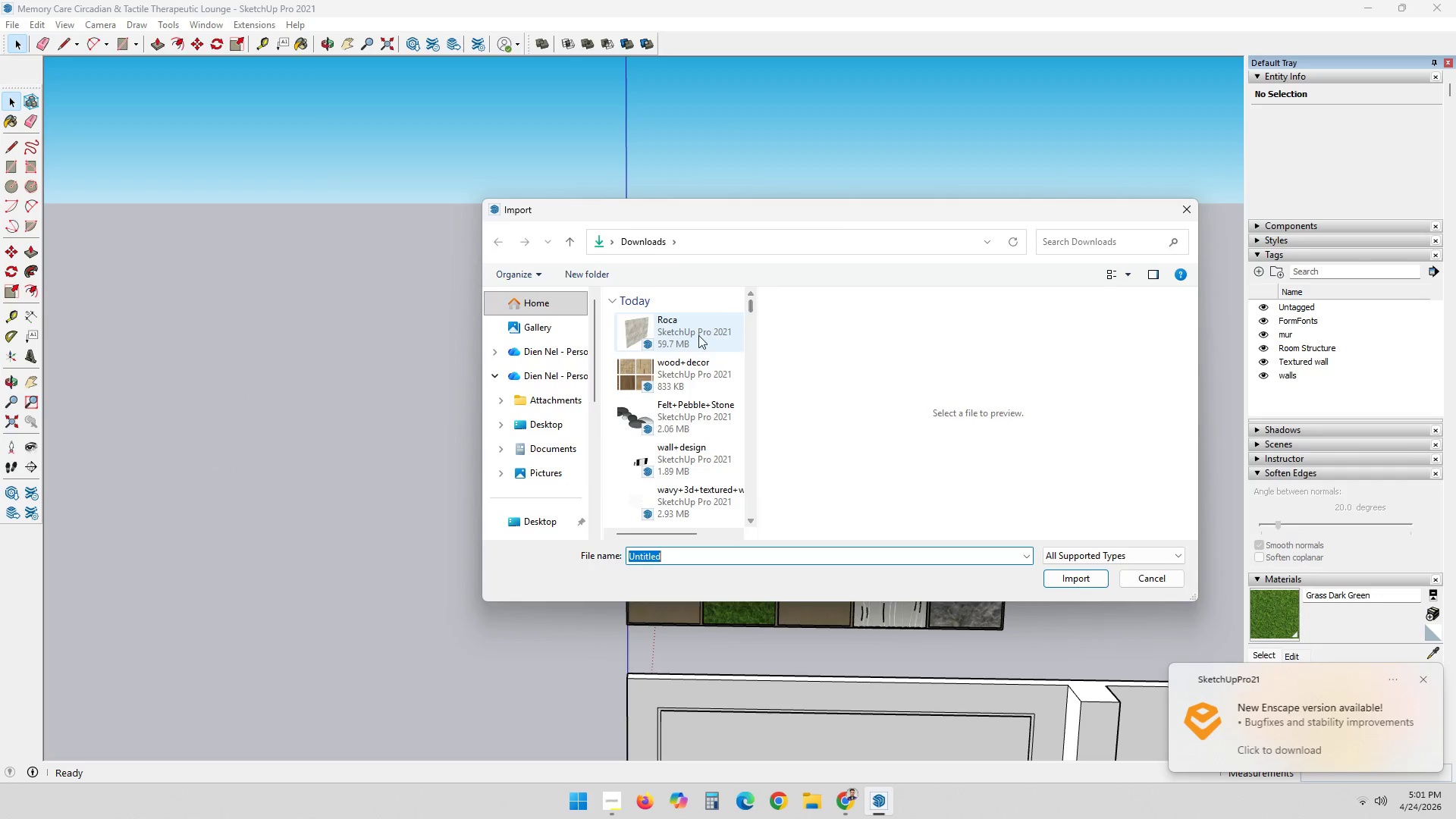 
double_click([685, 334])
 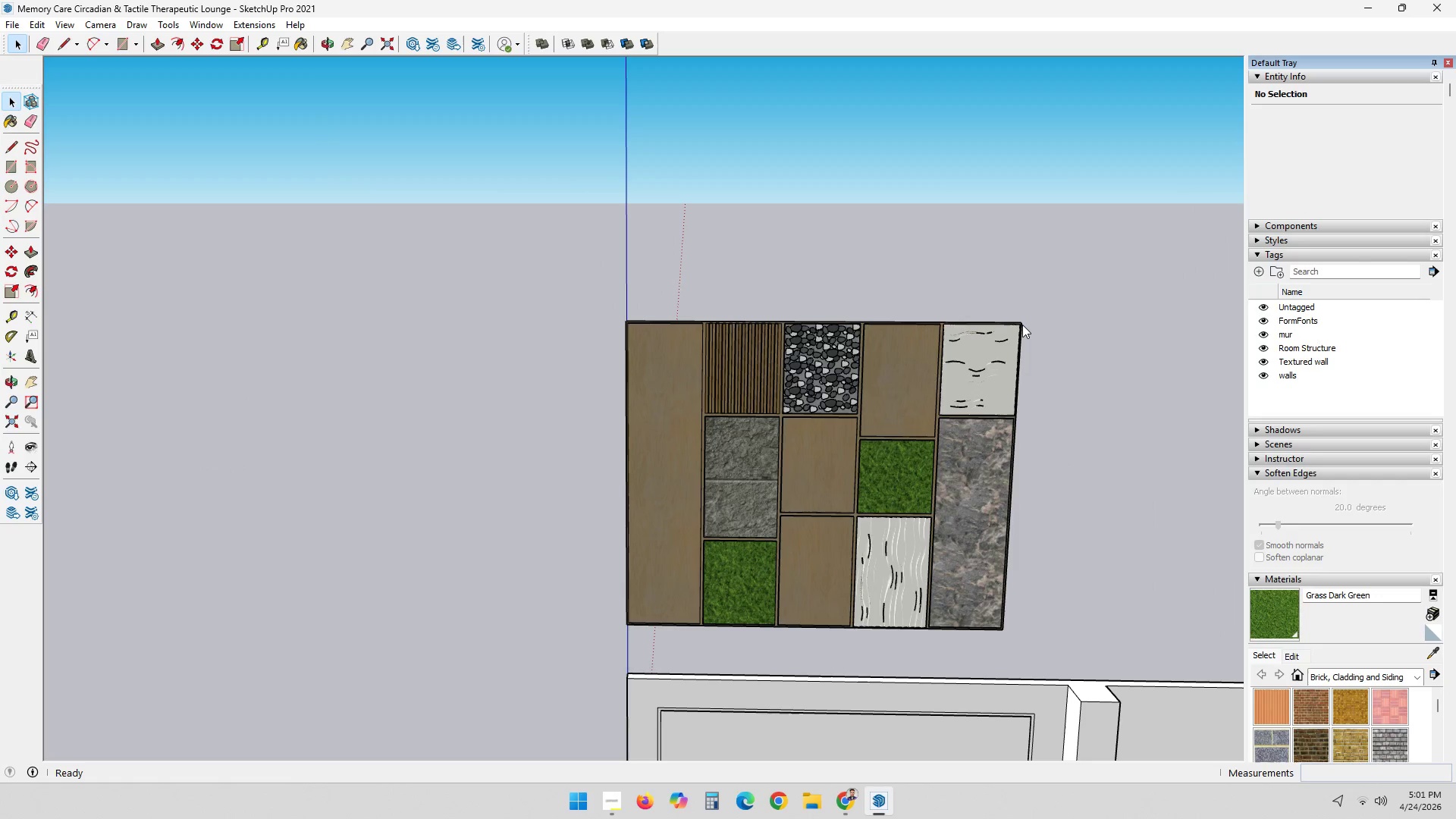 
wait(5.5)
 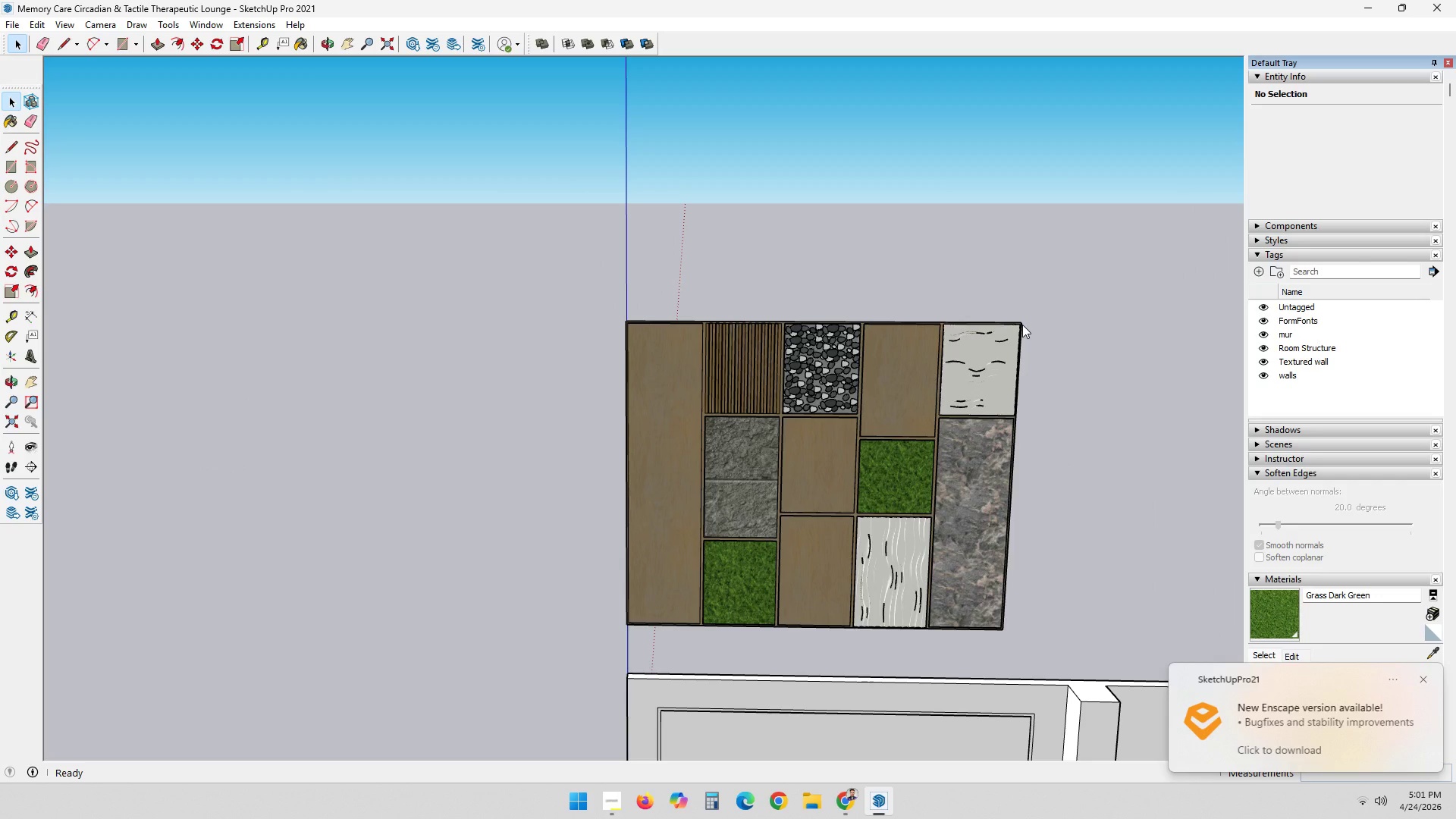 
scroll: coordinate [1033, 322], scroll_direction: down, amount: 7.0
 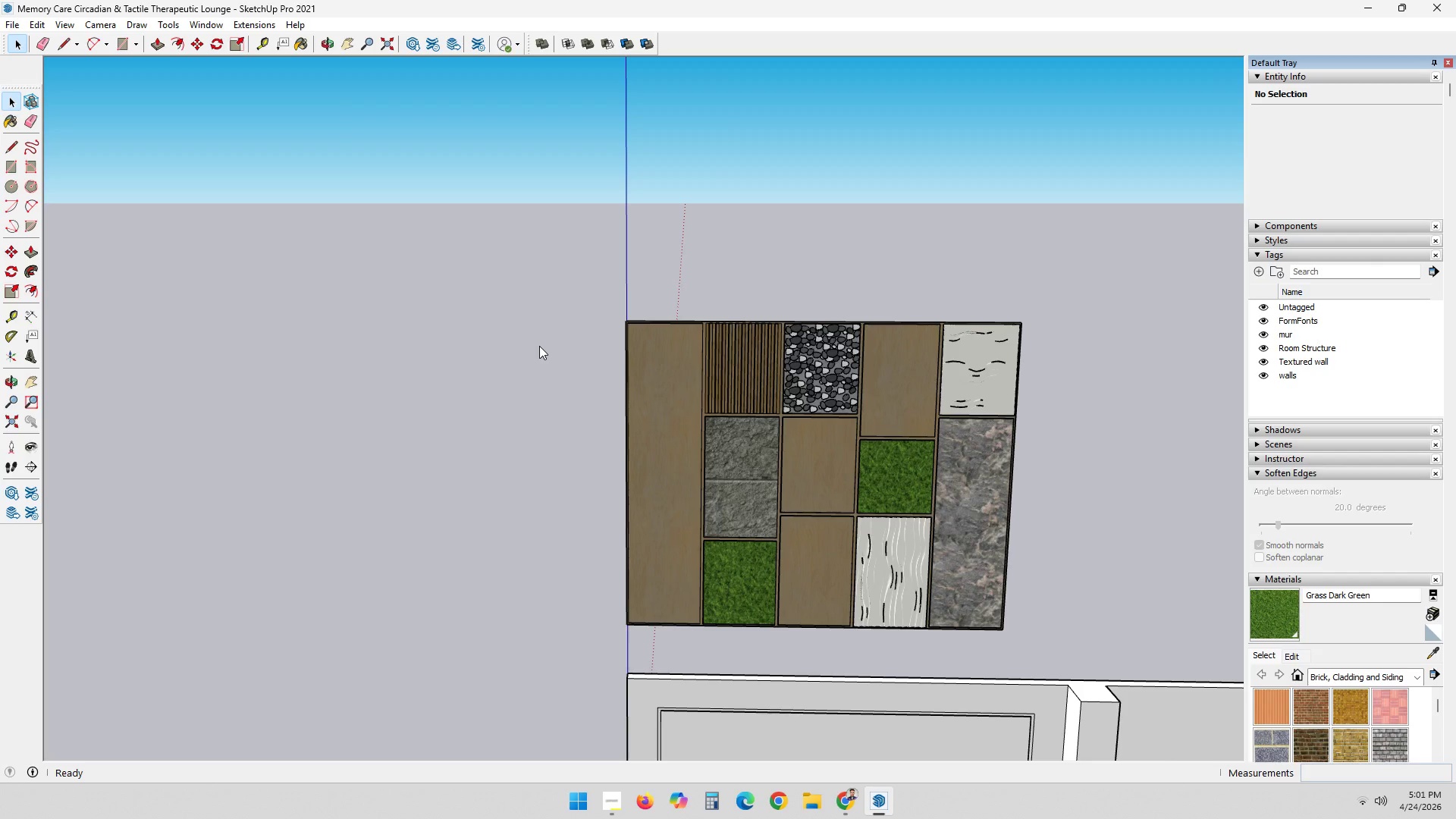 
wait(11.44)
 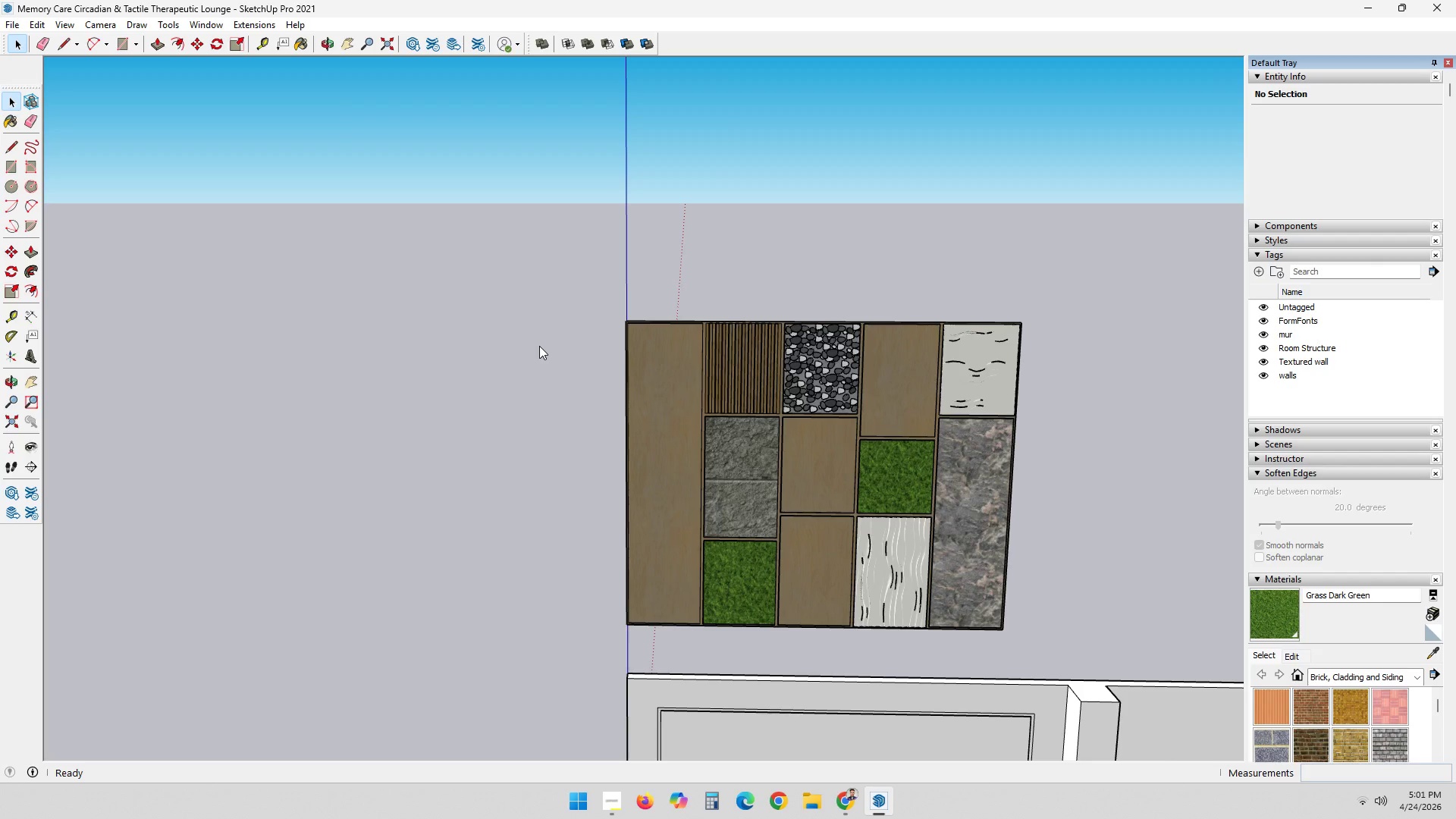 
key(Escape)
 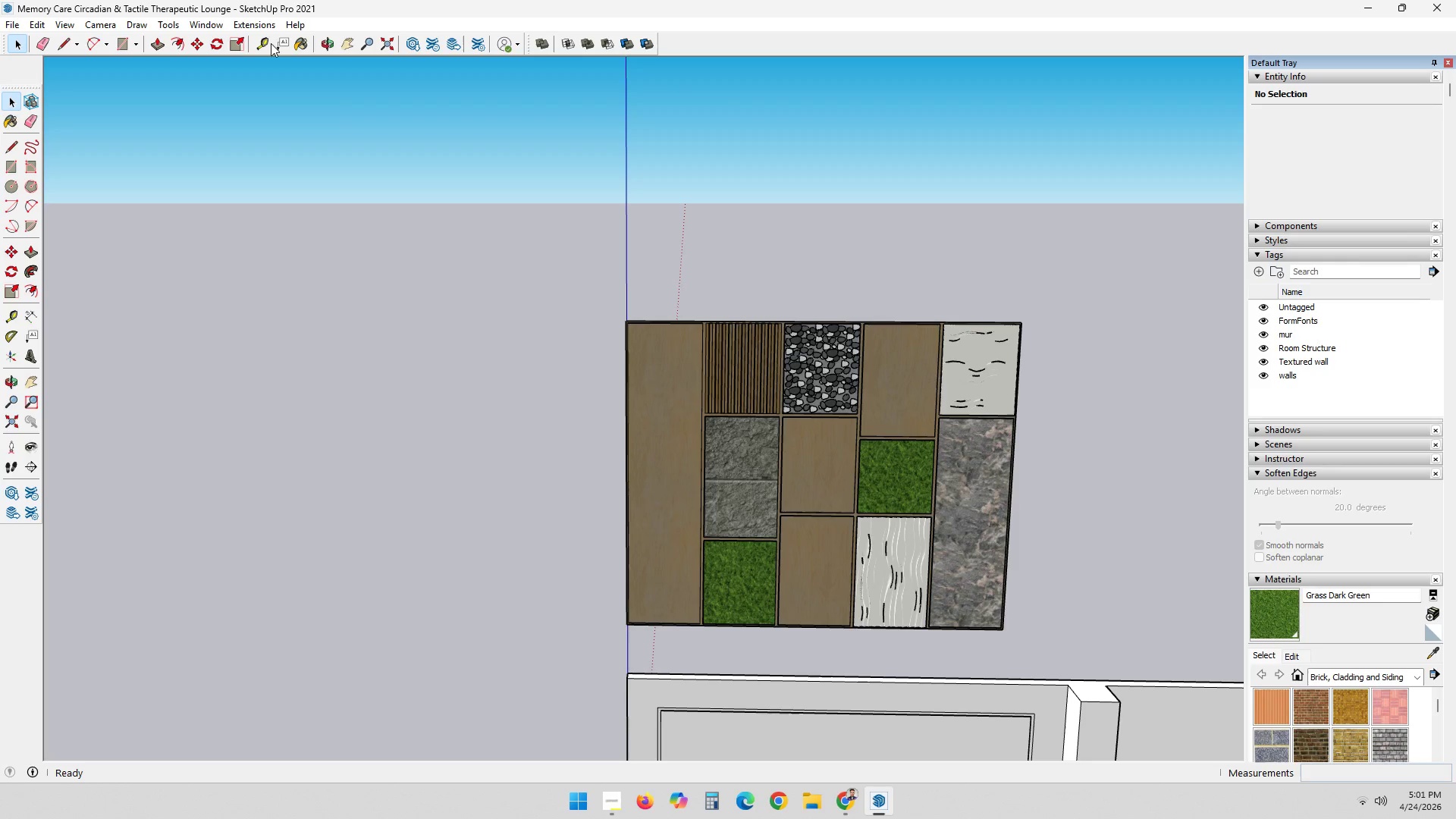 
key(Escape)
 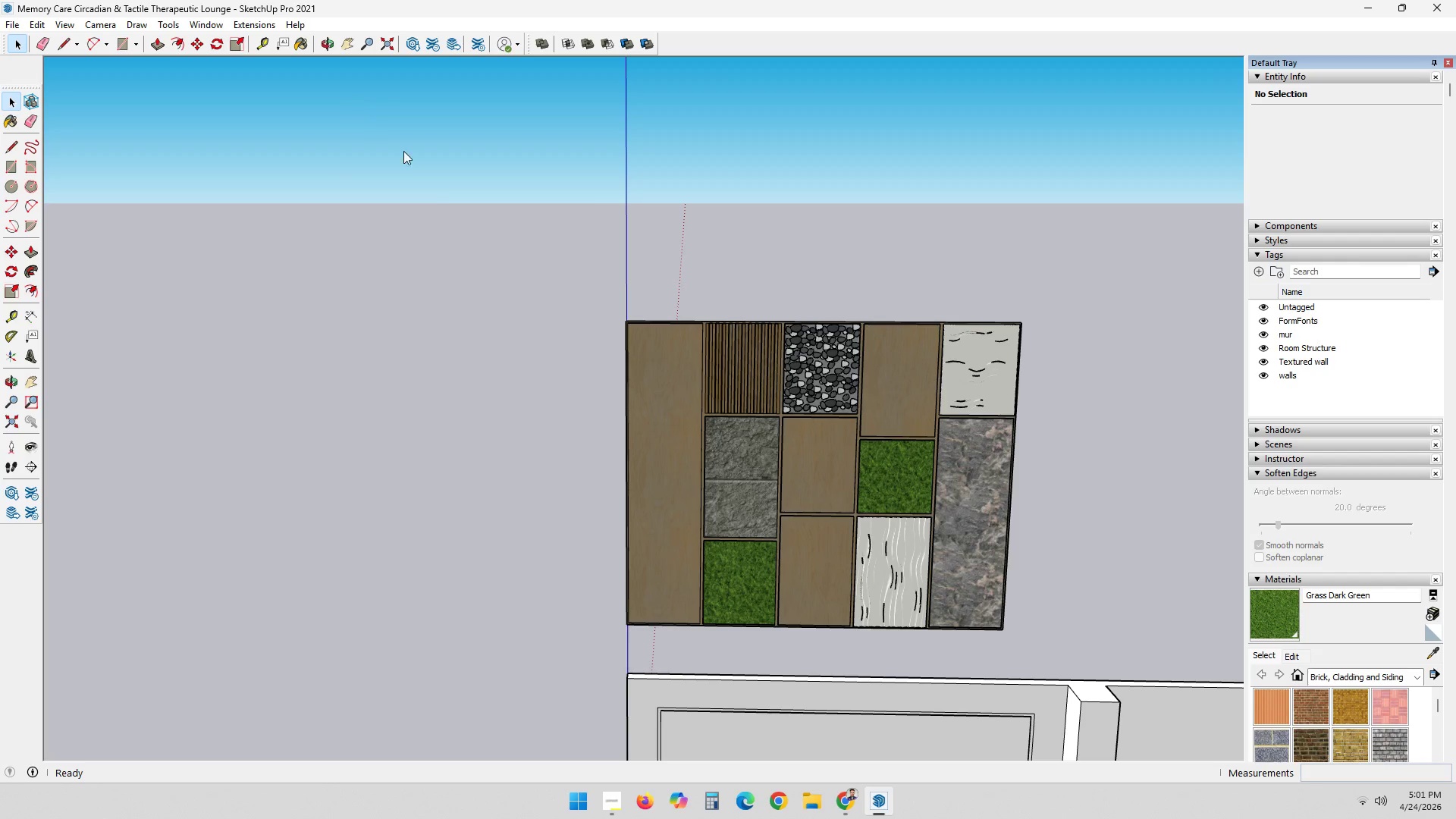 
key(Escape)
 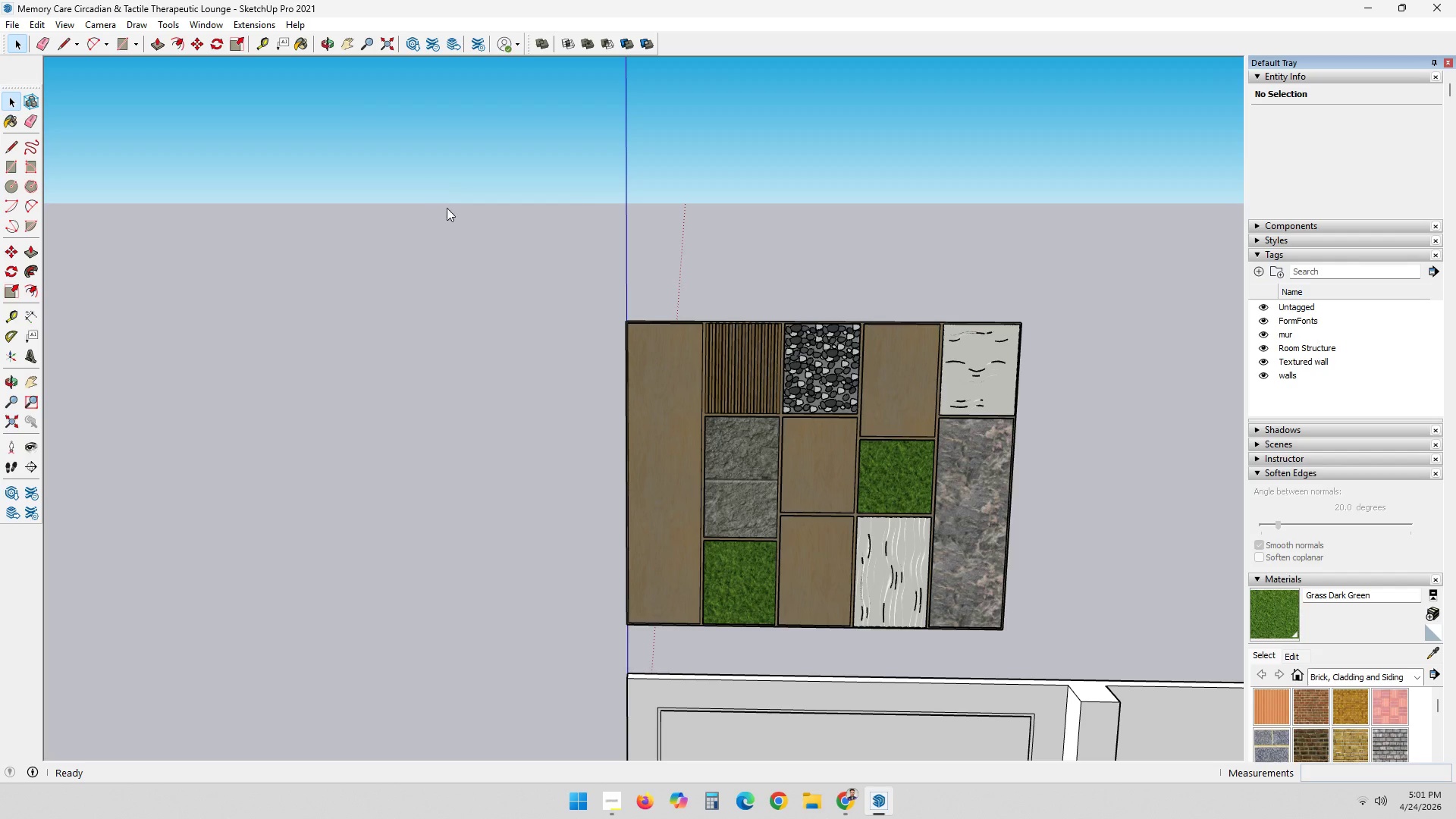 
key(Escape)
 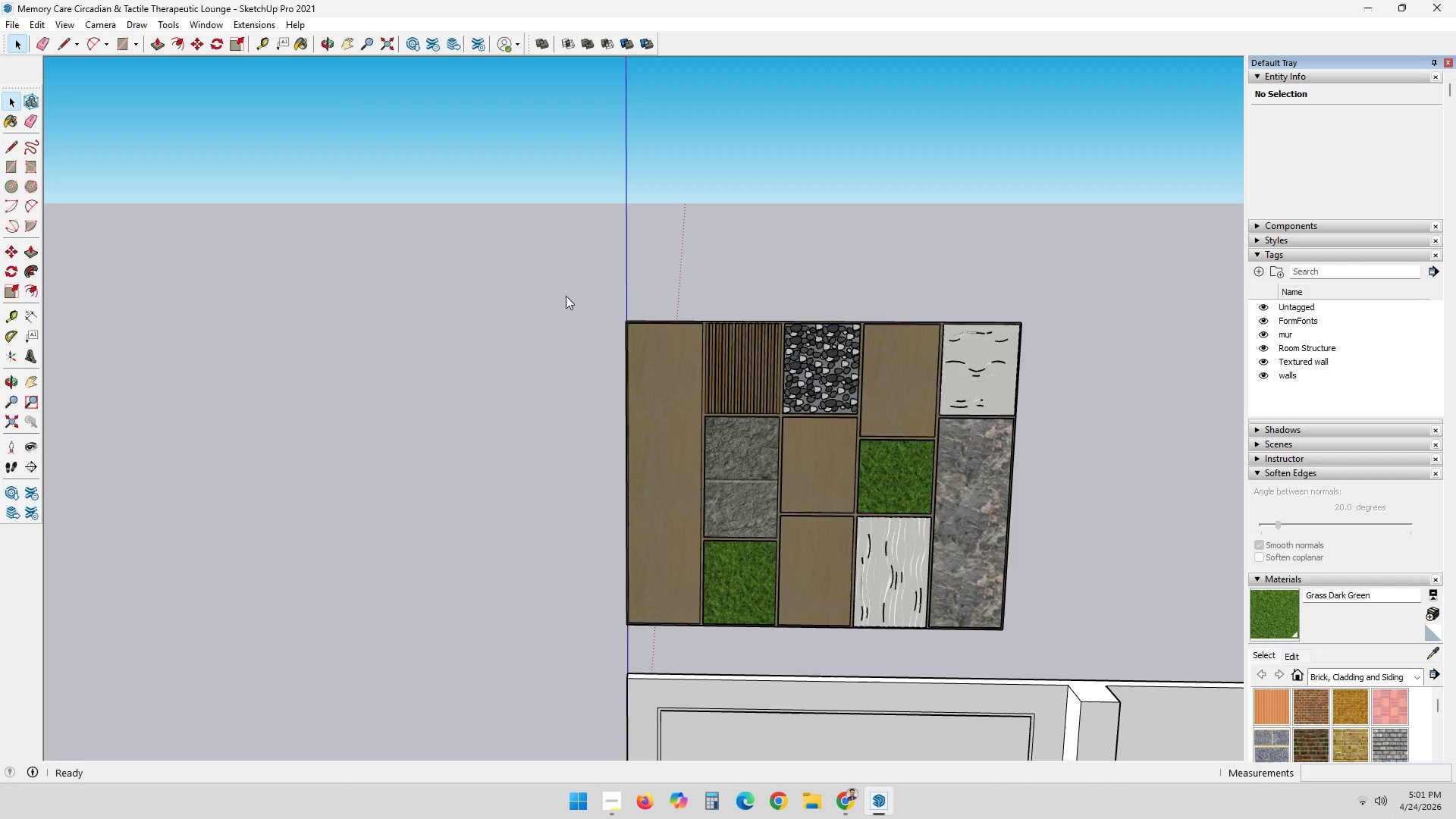 
key(Escape)
 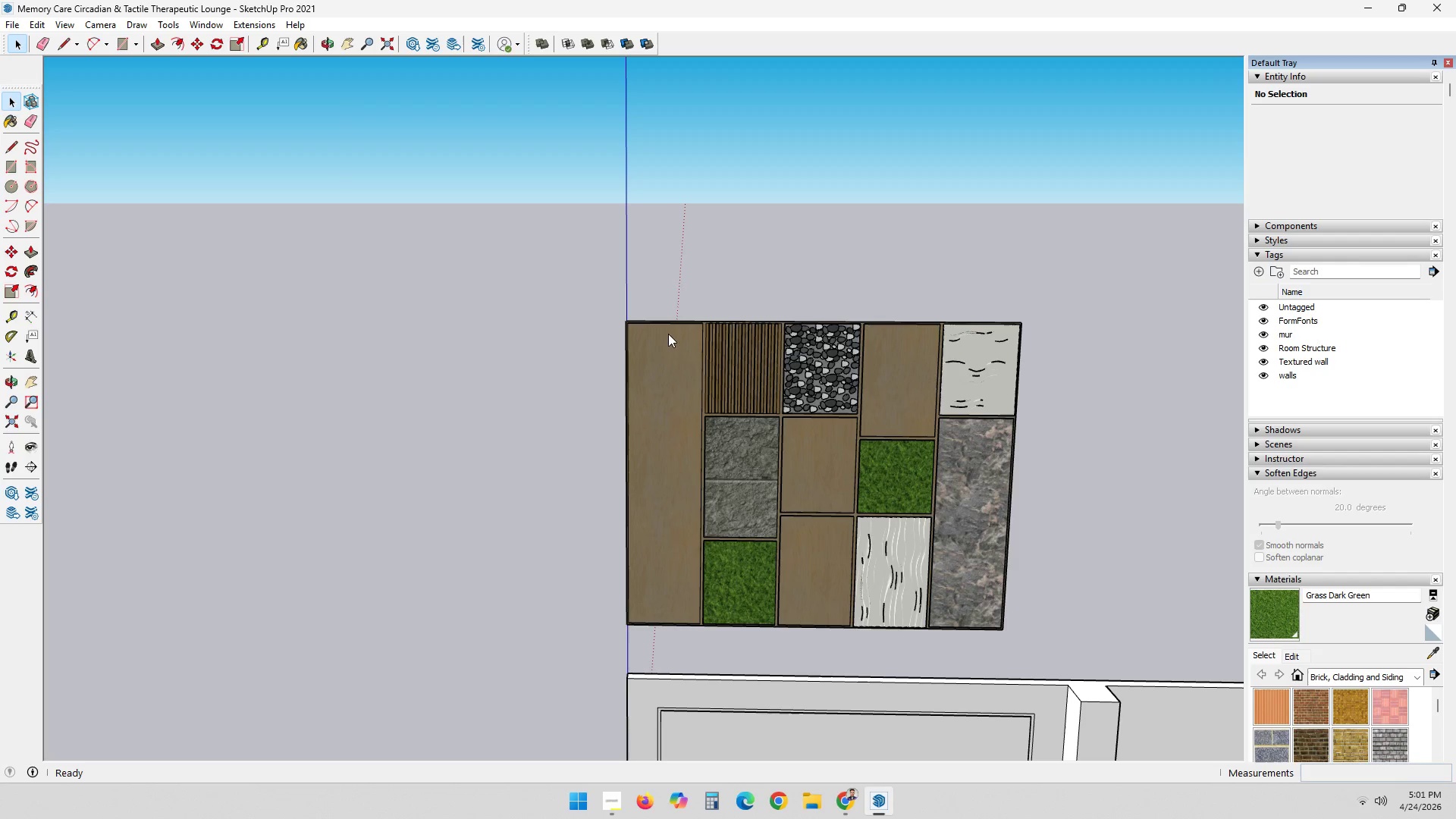 
key(Escape)
 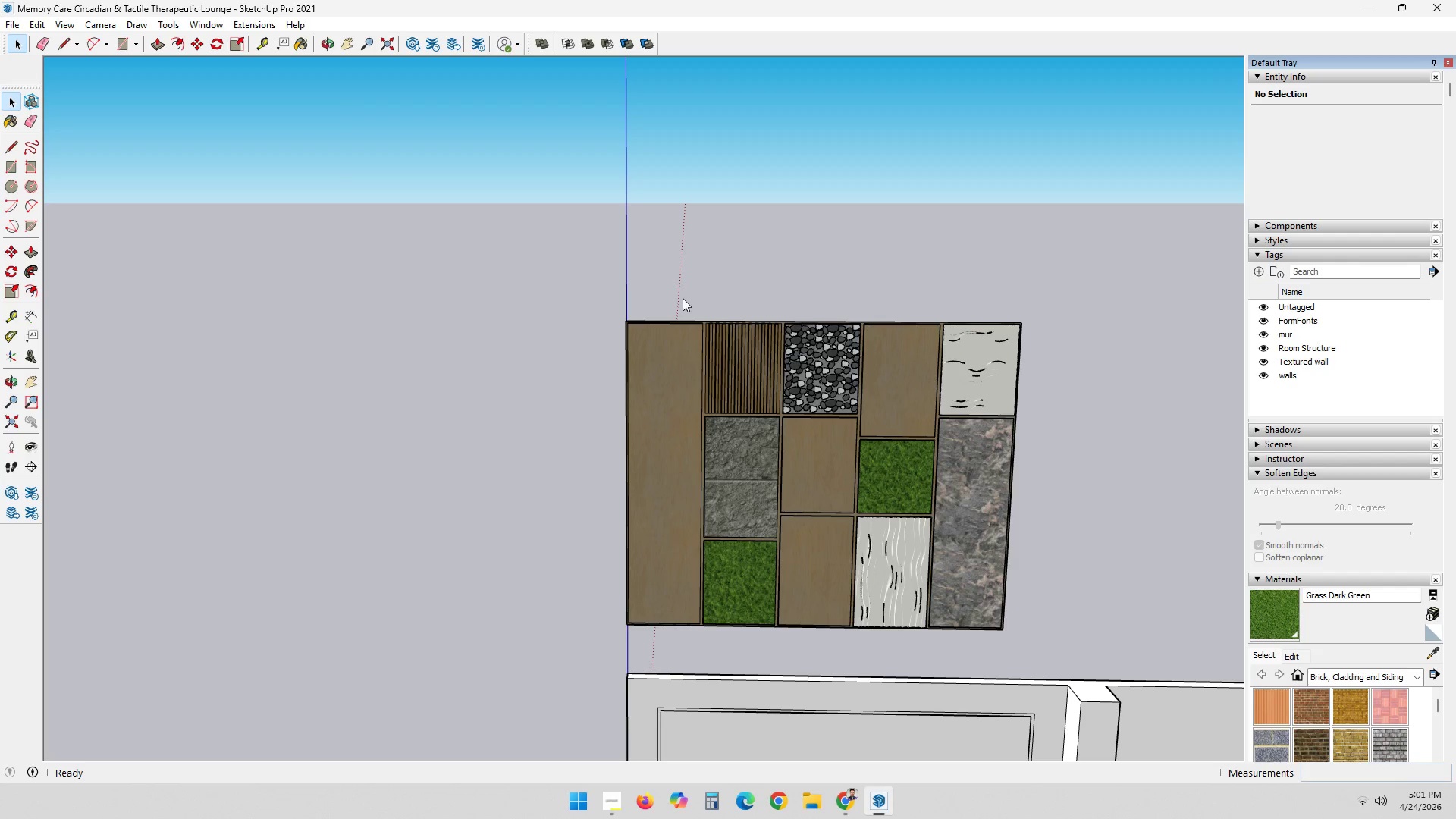 
key(Escape)
 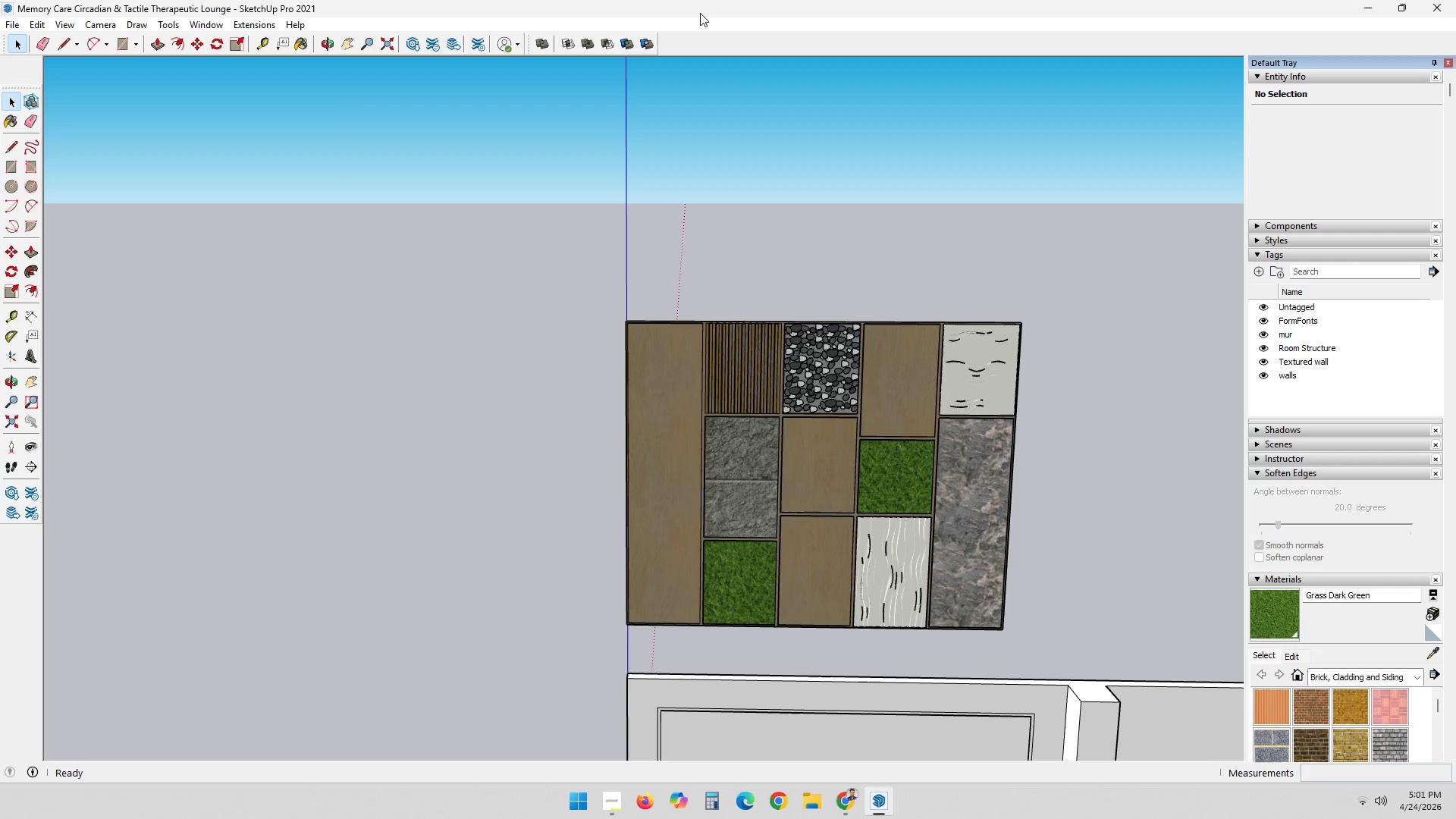 
left_click_drag(start_coordinate=[700, 13], to_coordinate=[731, 440])
 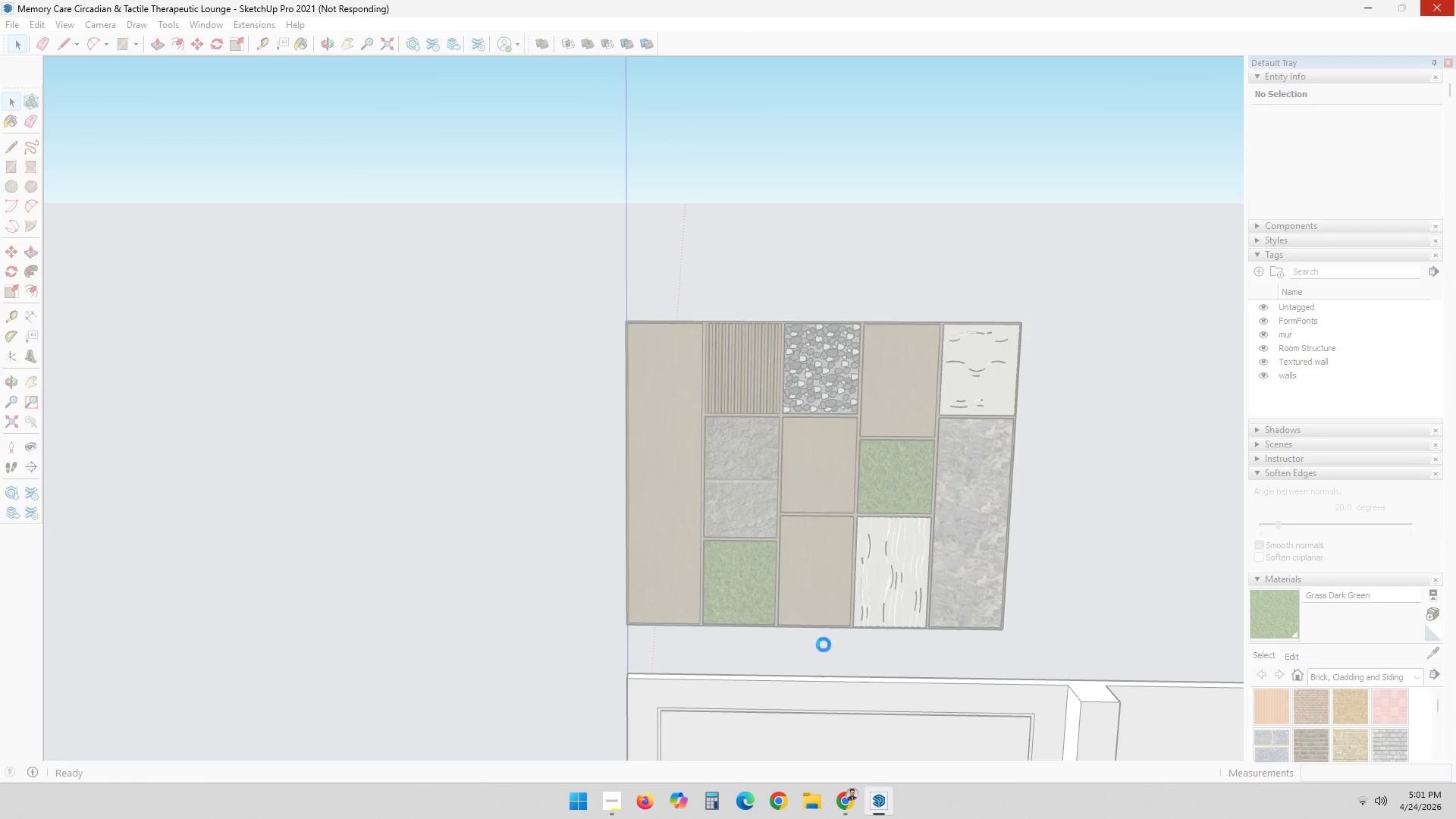 
left_click([731, 440])
 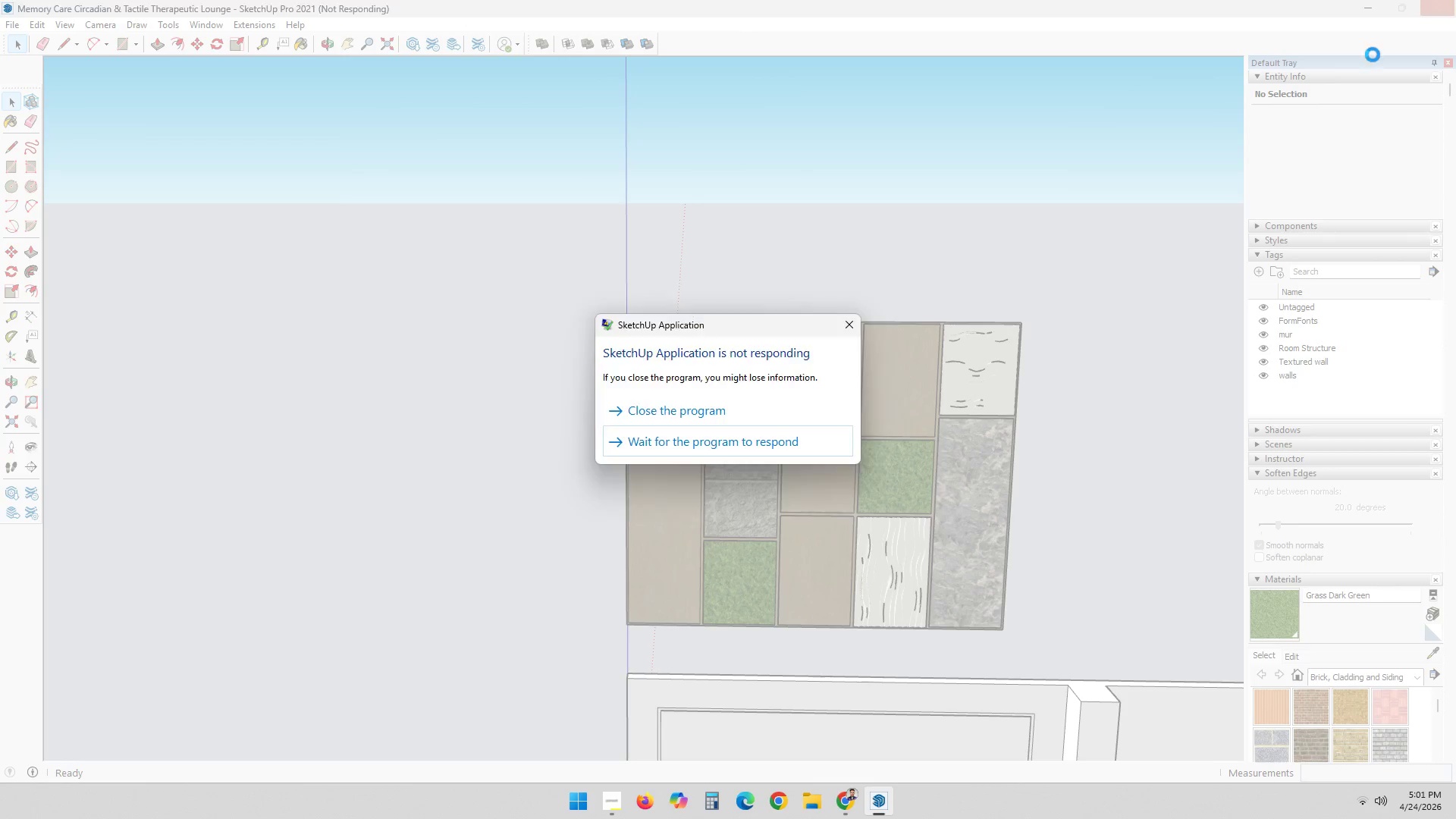 
left_click([765, 398])
 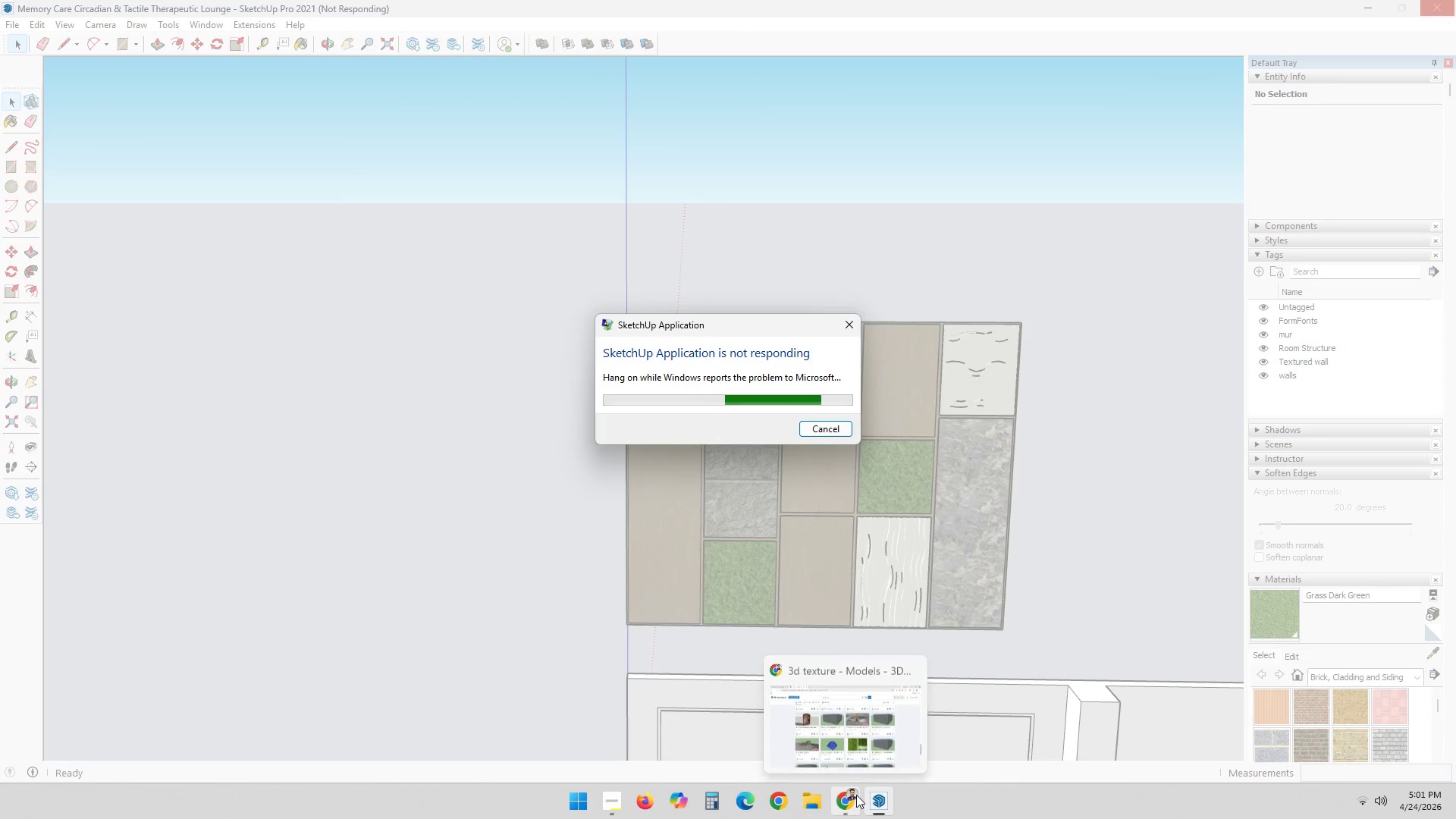 
left_click([856, 795])
 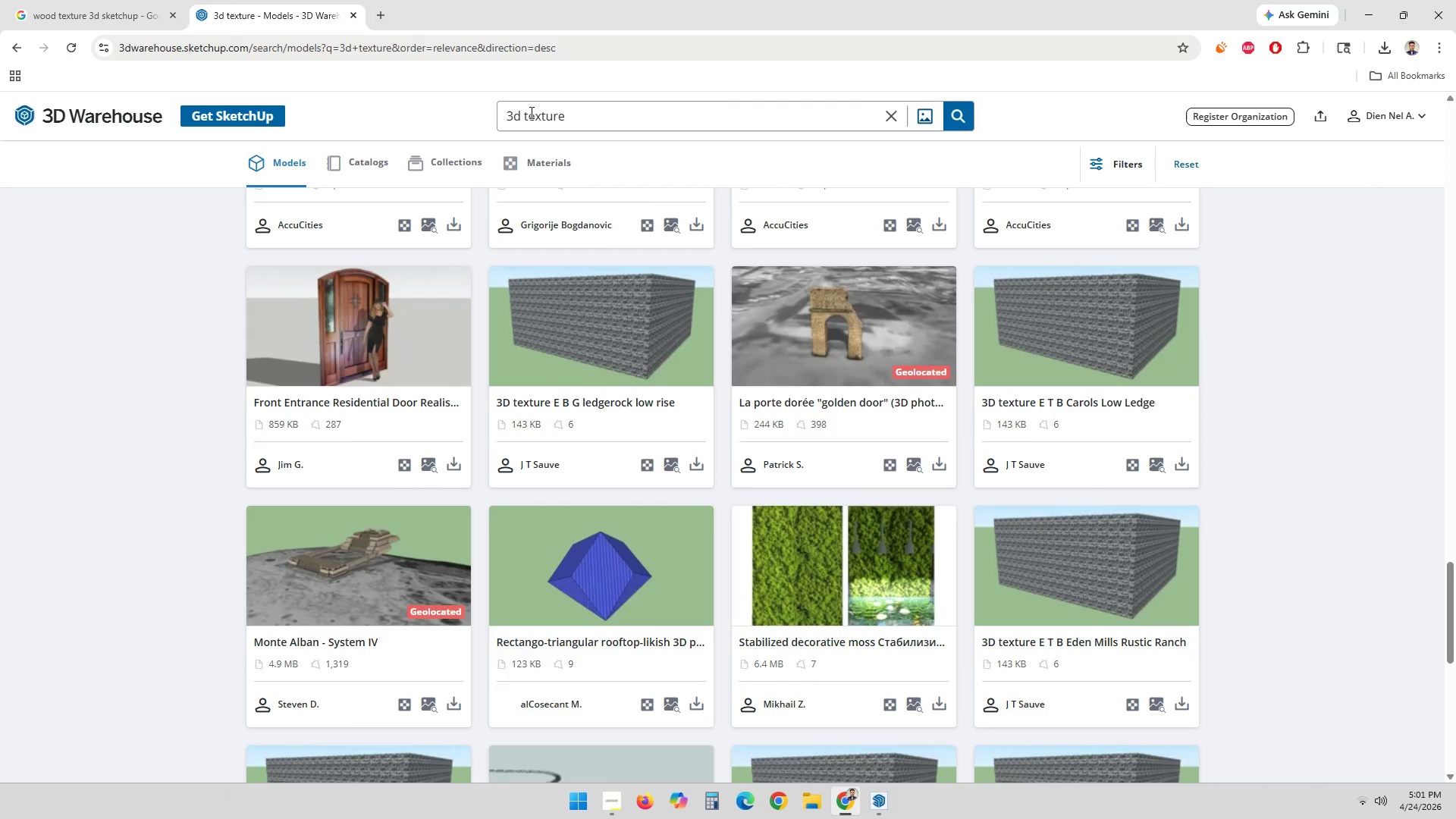 
double_click([530, 111])
 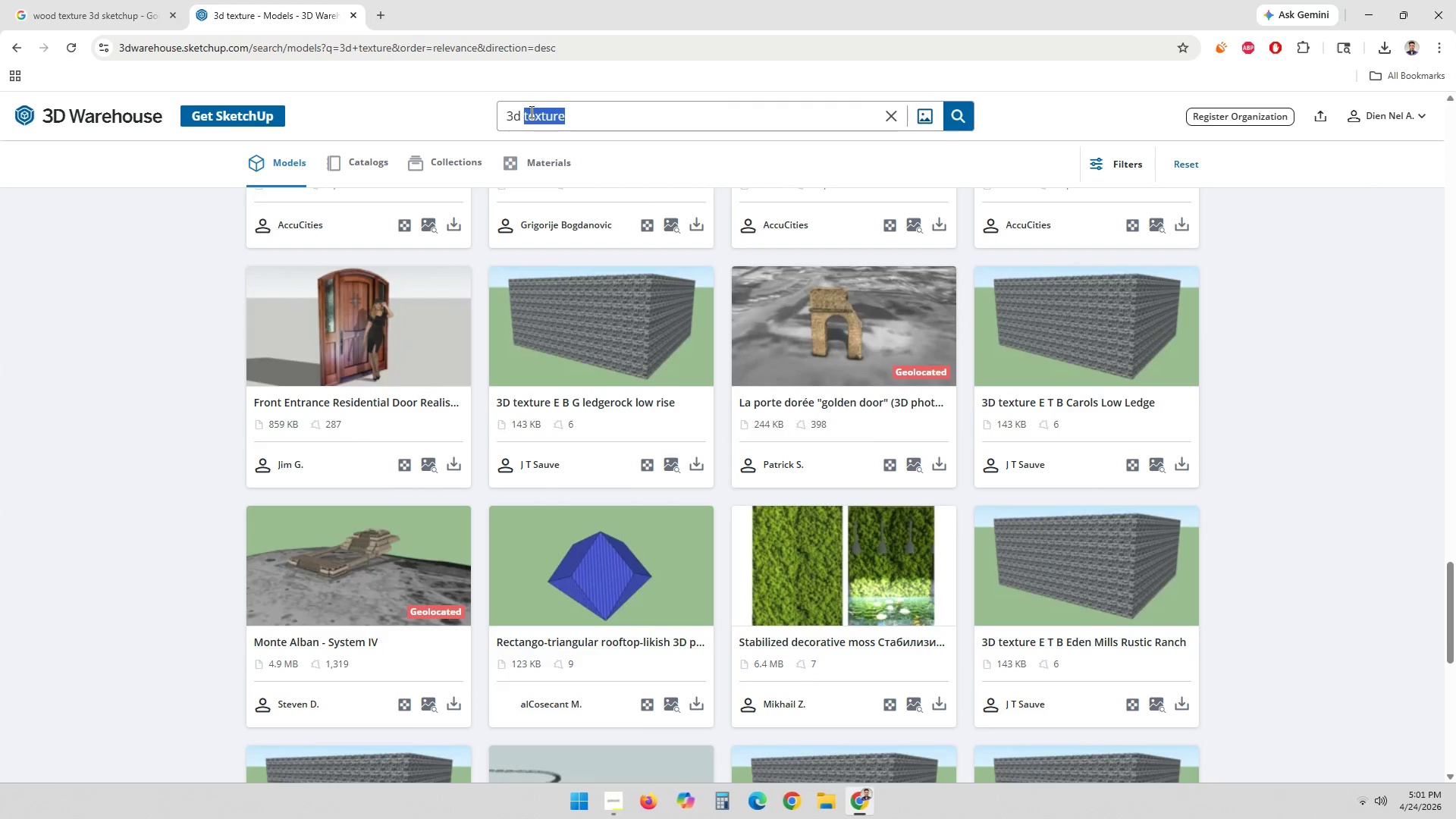 
triple_click([530, 111])
 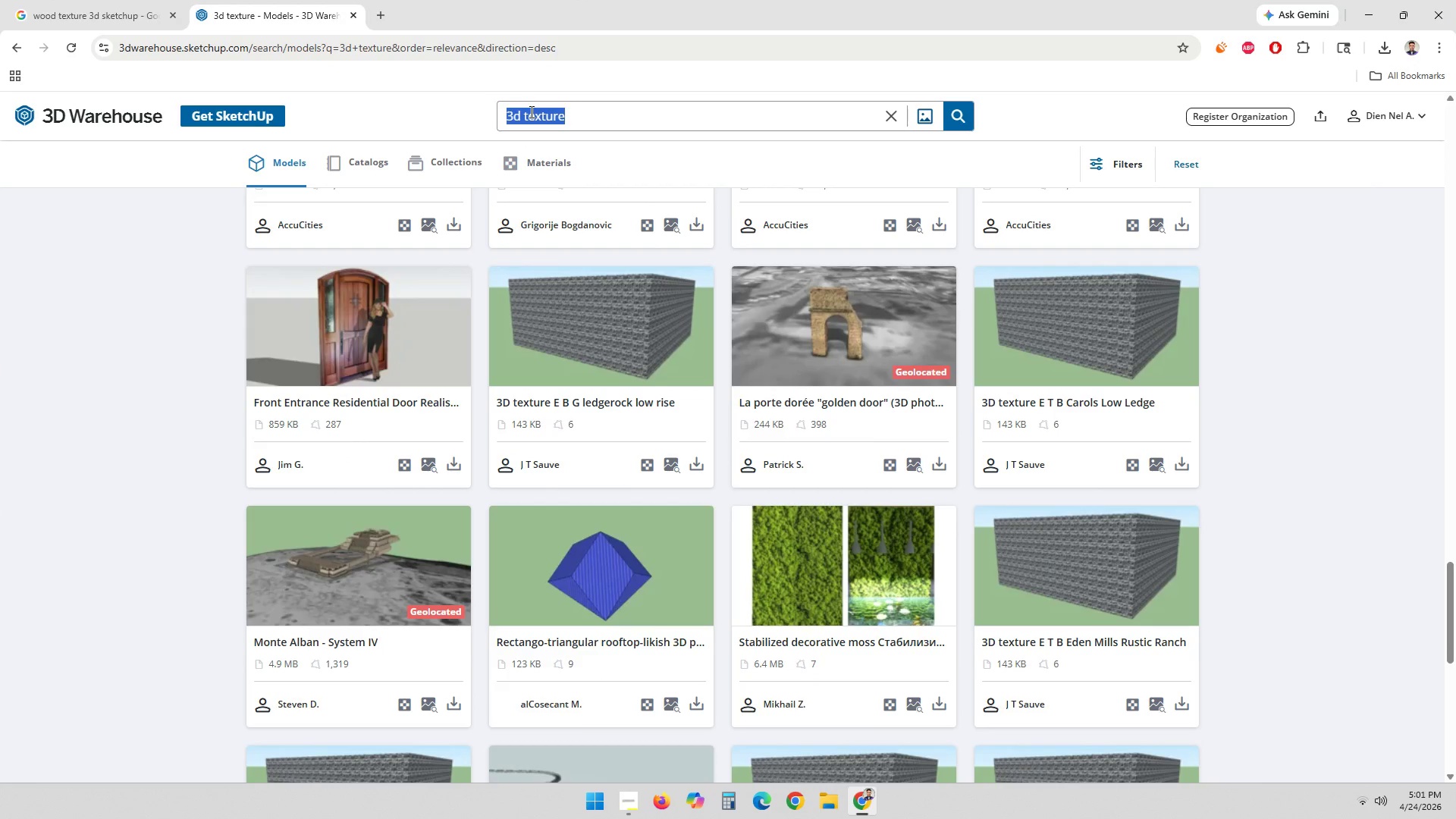 
type(rock texture)
 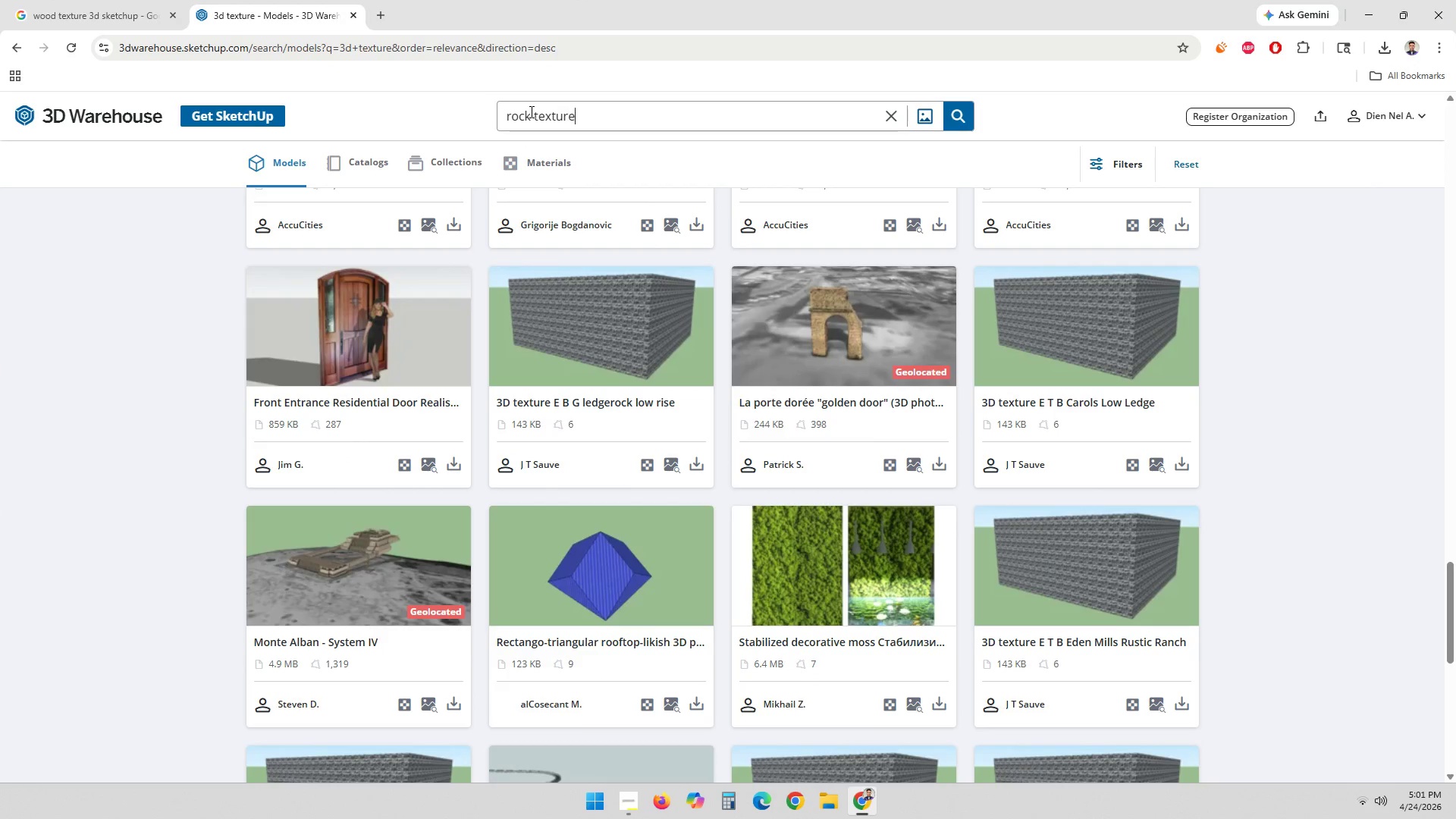 
key(Enter)
 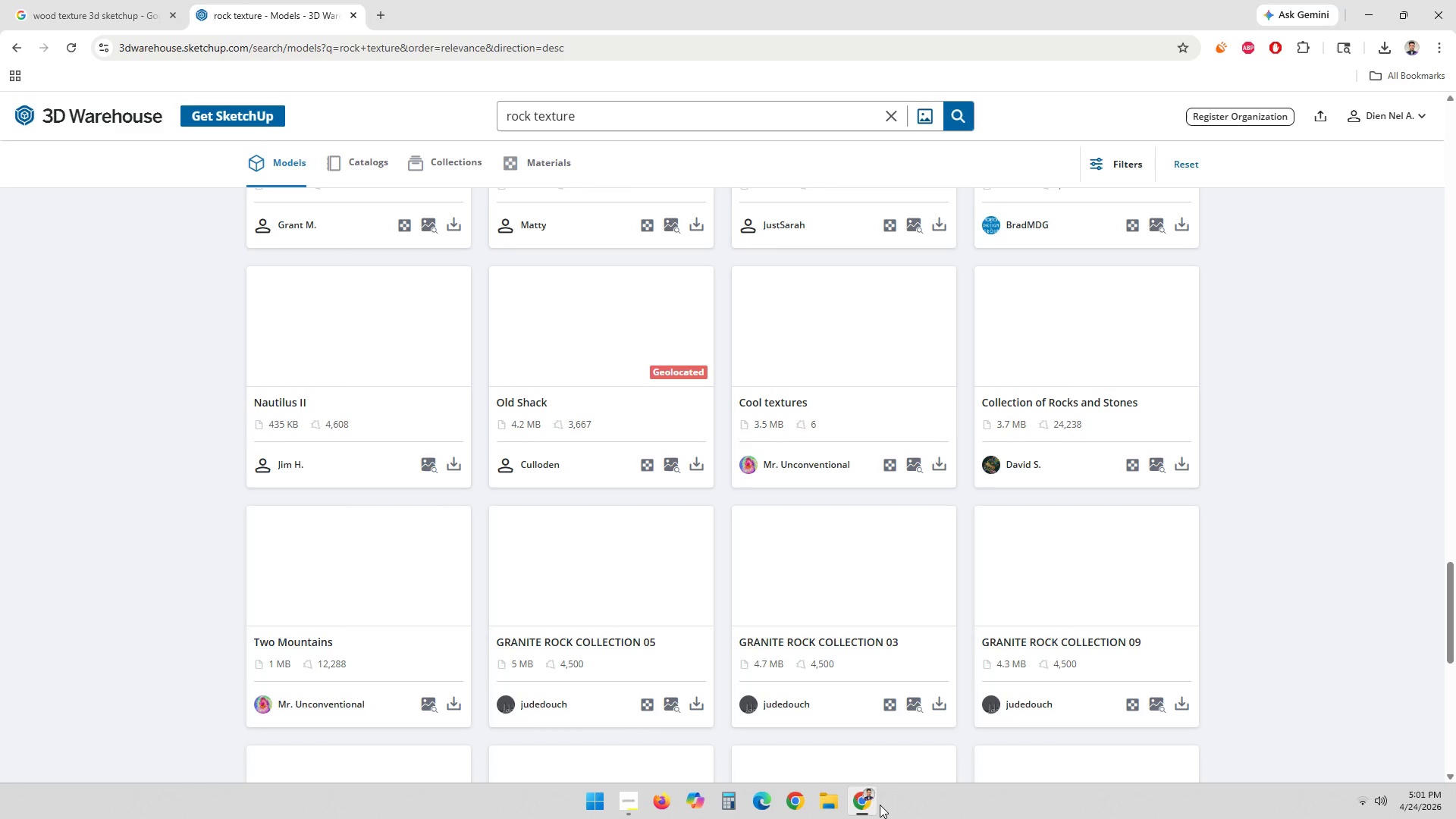 
left_click([875, 803])
 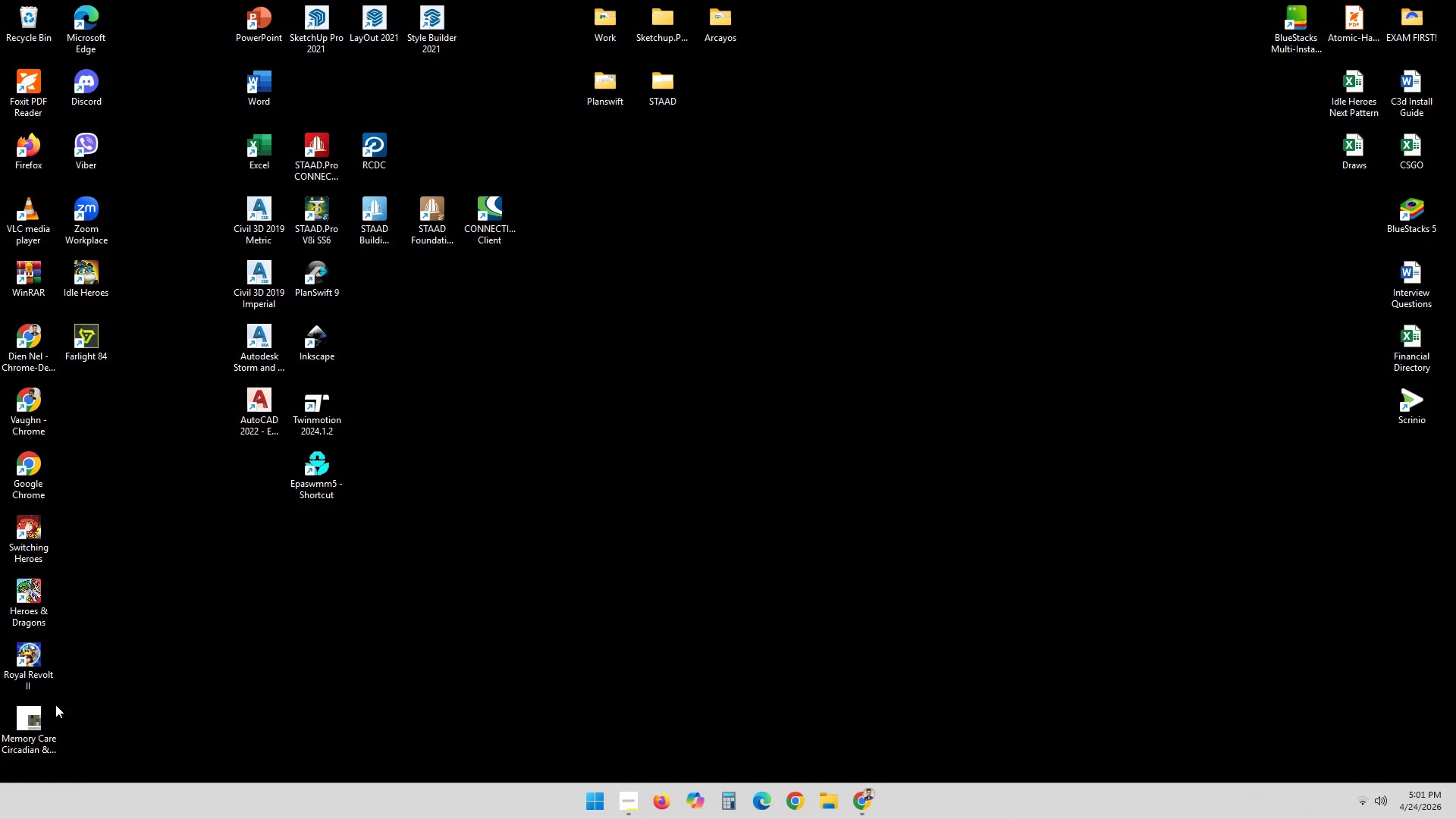 
double_click([41, 712])
 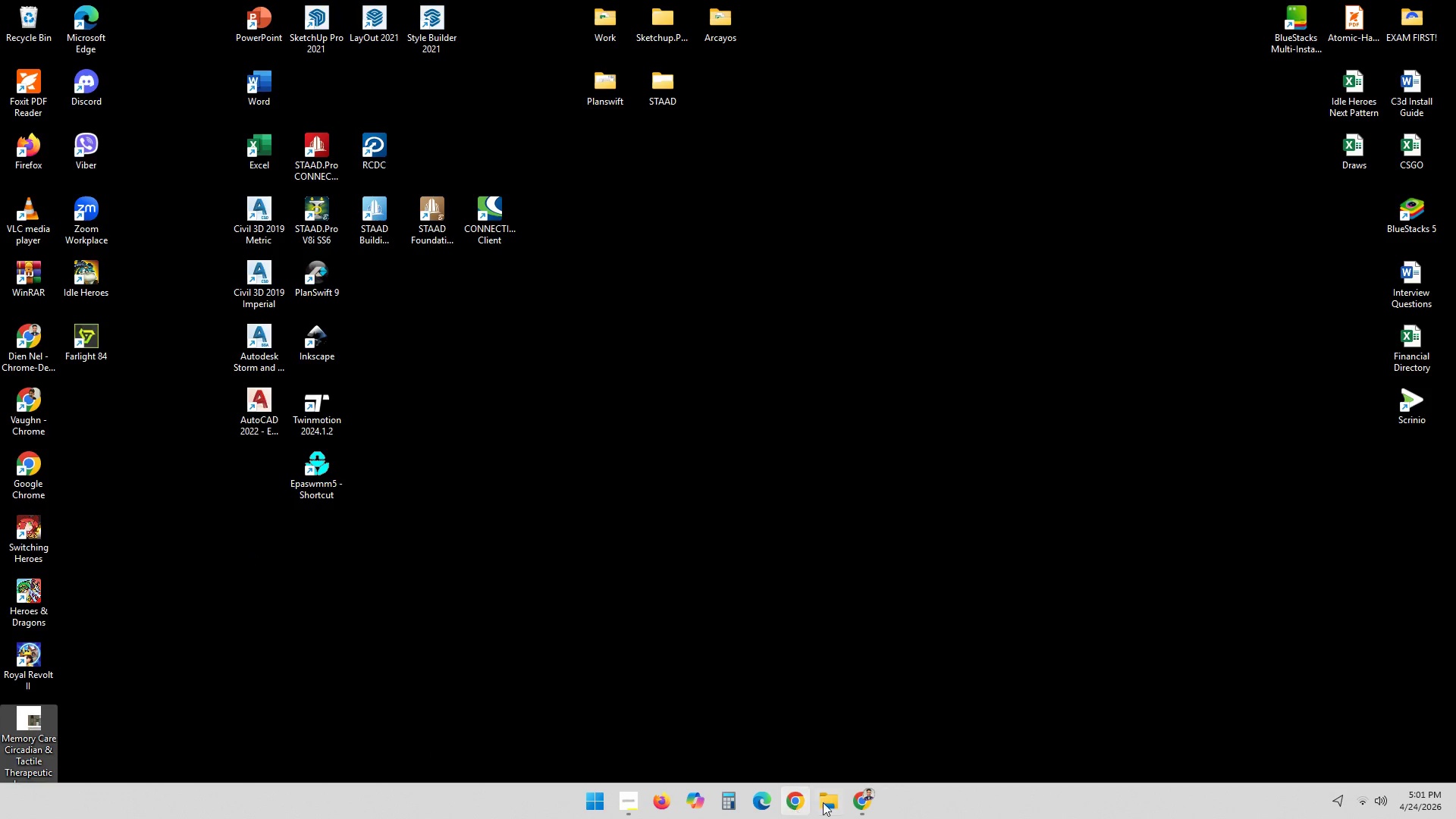 
left_click([862, 799])
 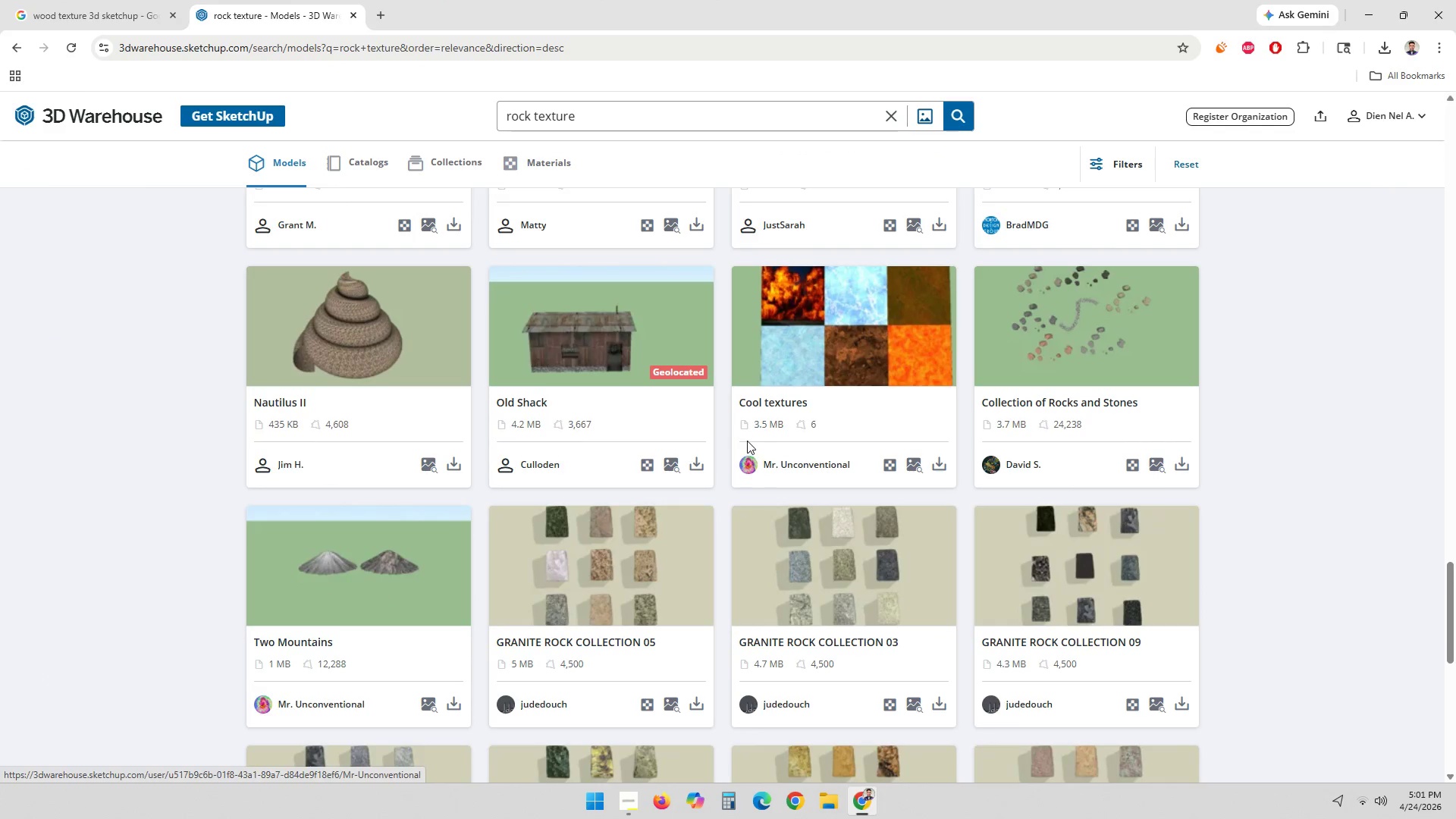 
scroll: coordinate [811, 527], scroll_direction: up, amount: 36.0
 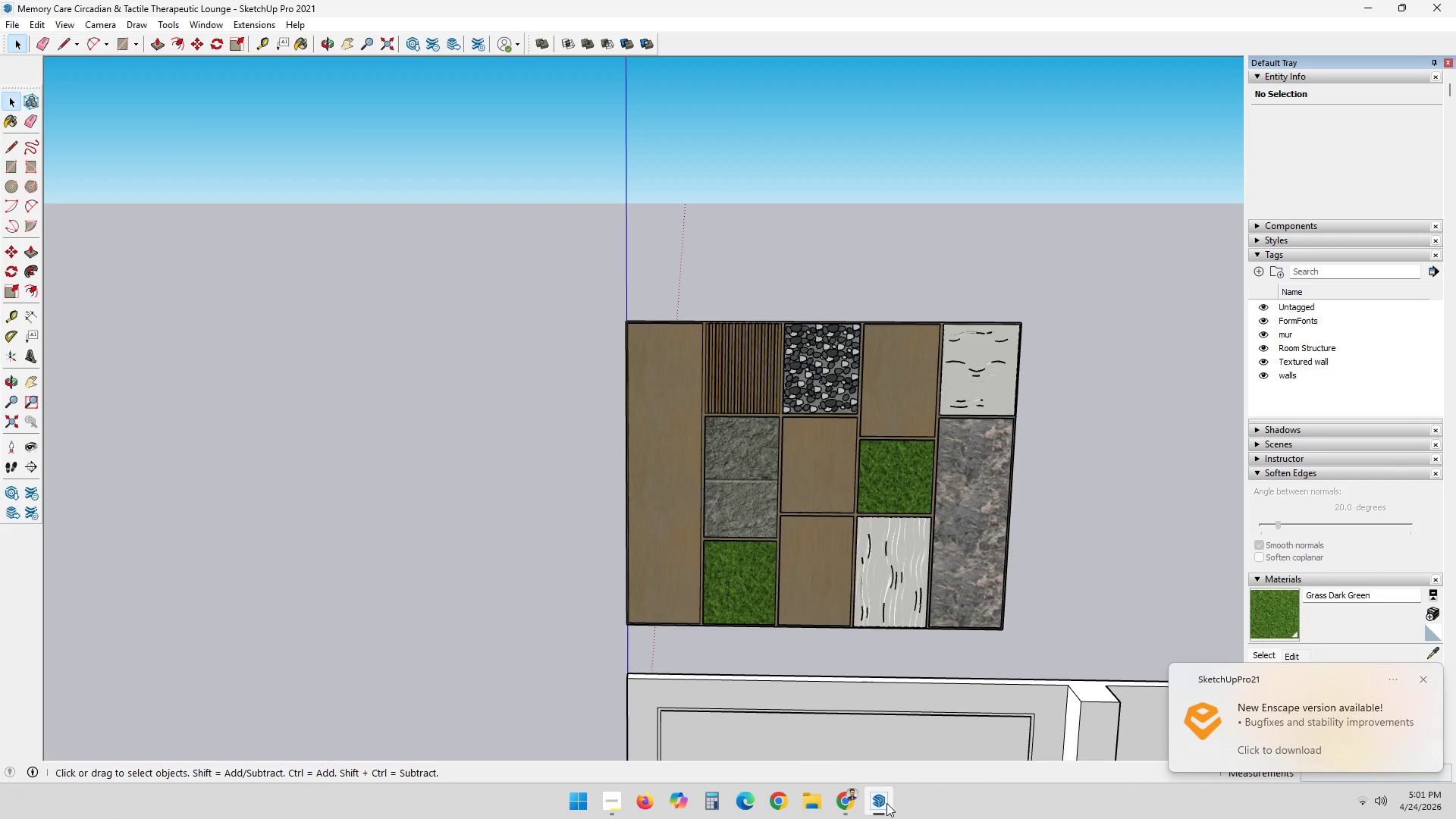 
left_click([845, 806])
 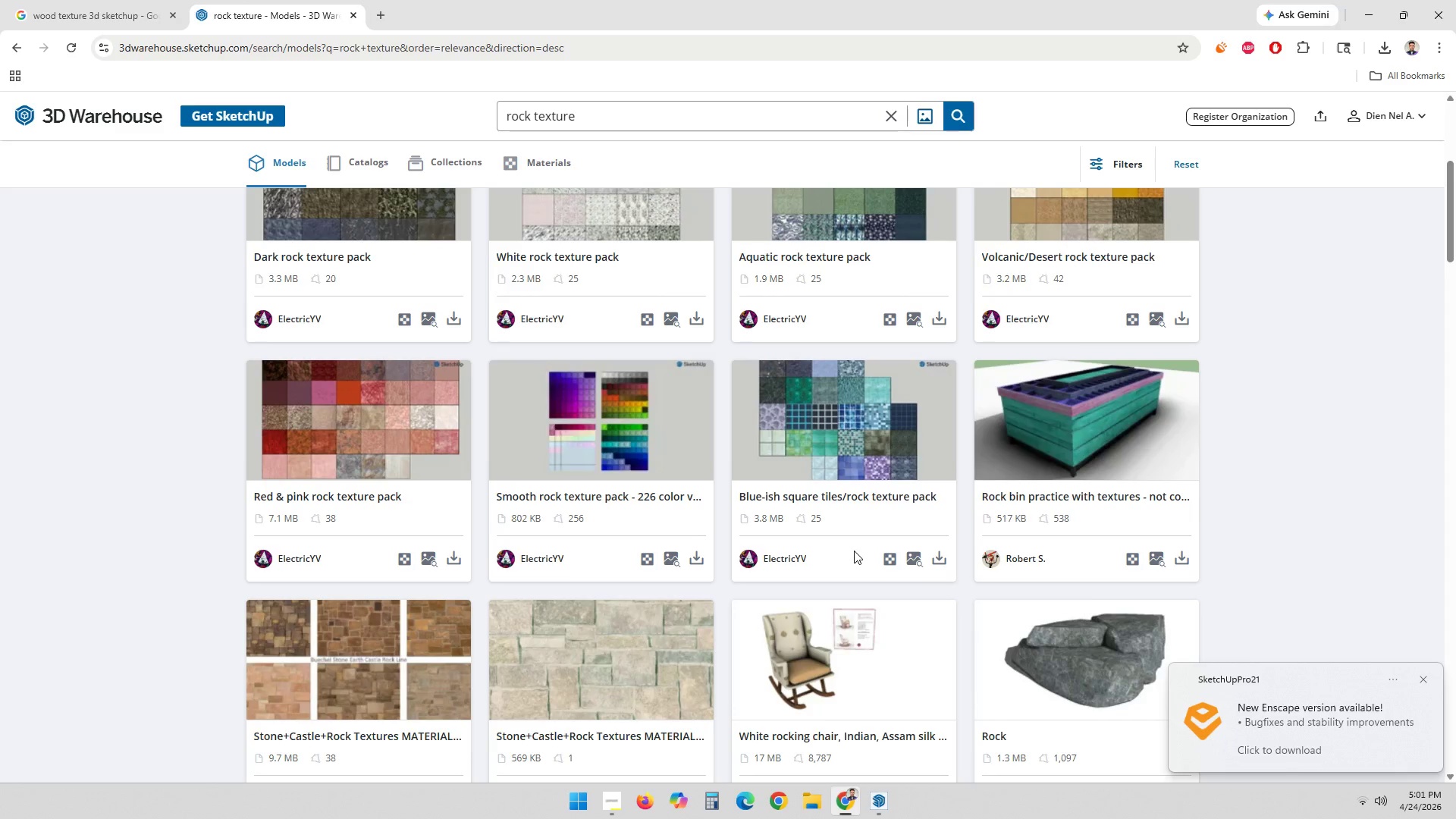 
scroll: coordinate [854, 554], scroll_direction: up, amount: 8.0
 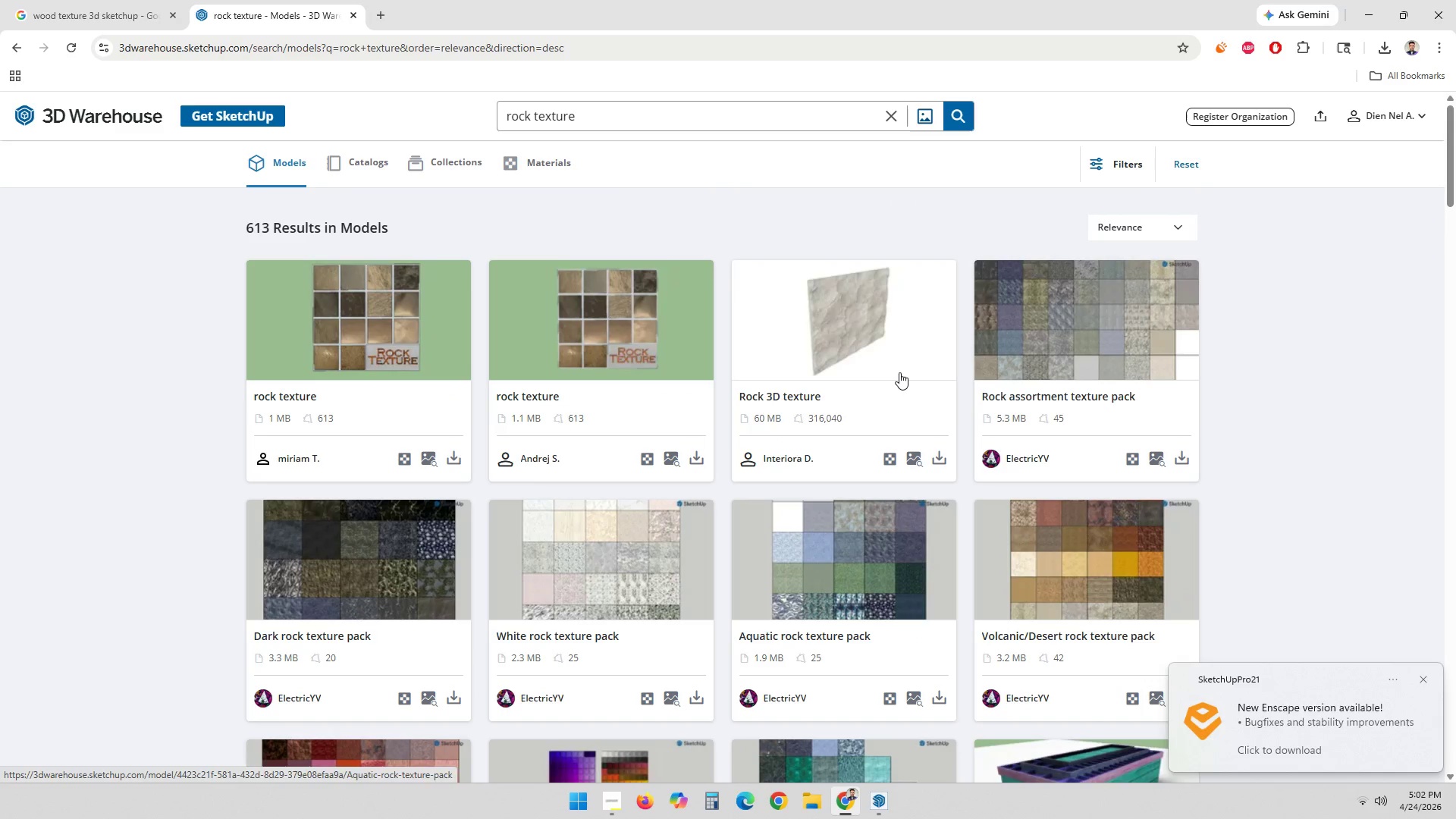 
left_click([898, 359])
 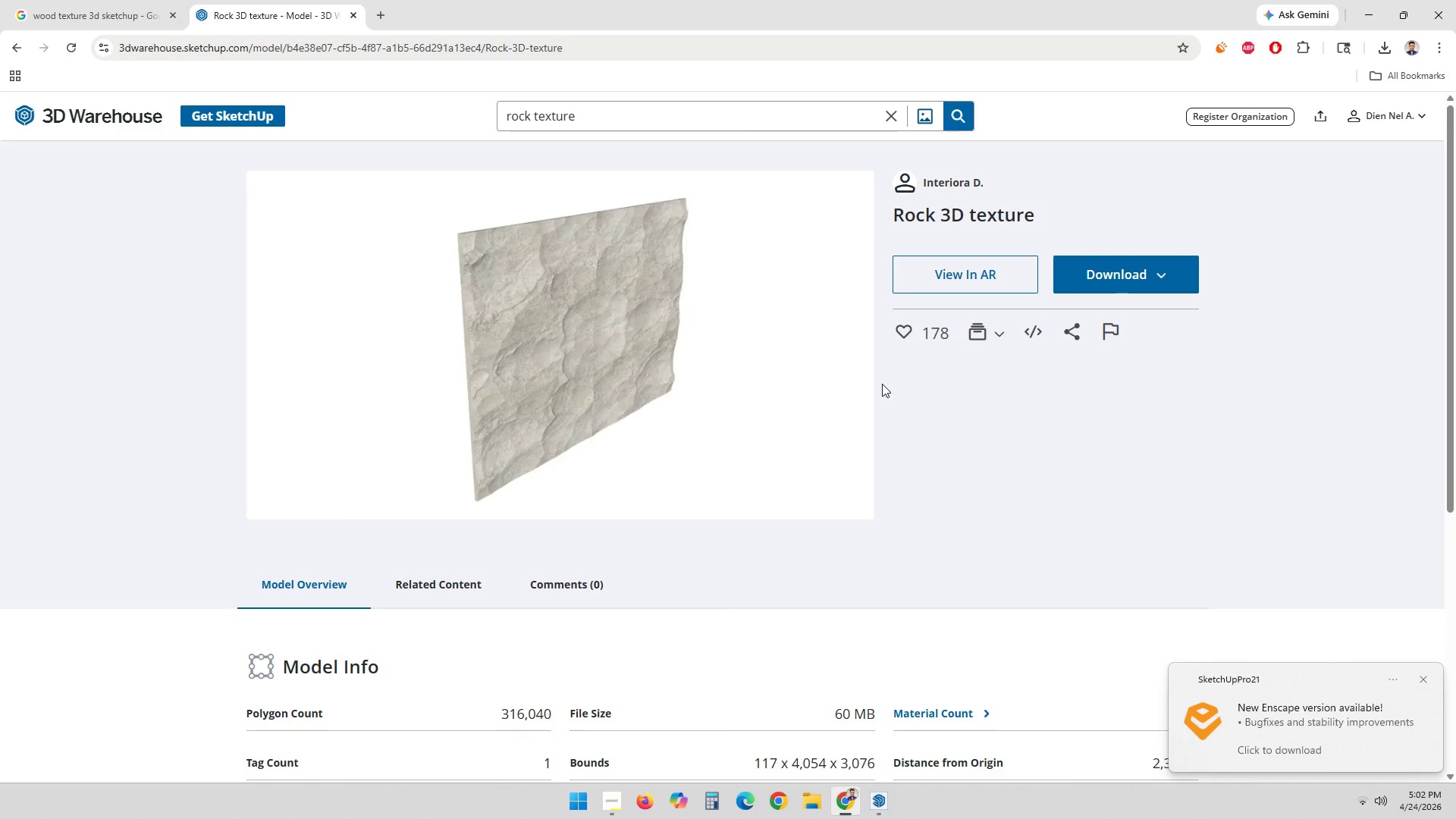 
scroll: coordinate [912, 502], scroll_direction: none, amount: 0.0
 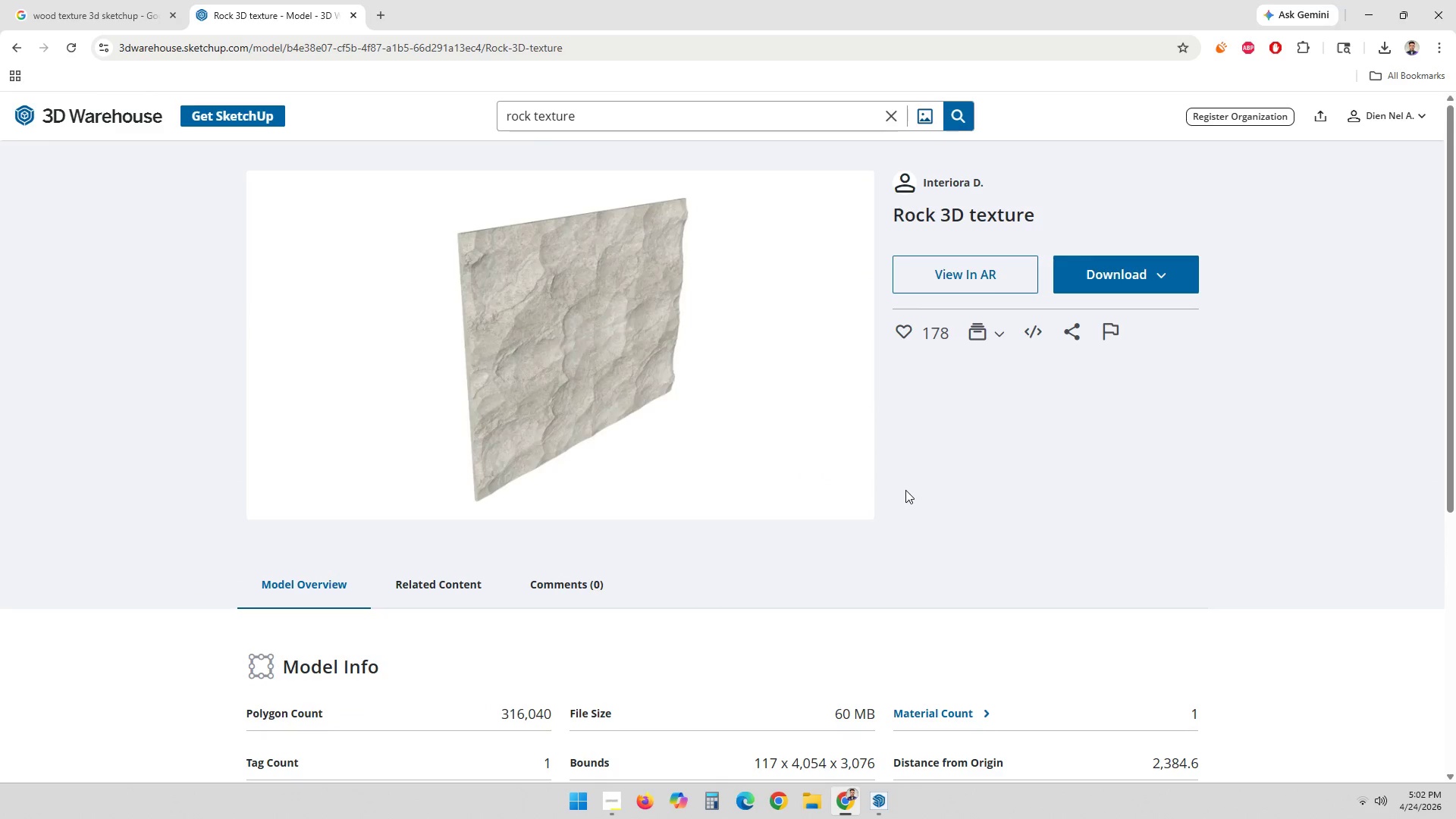 
scroll: coordinate [905, 490], scroll_direction: down, amount: 2.0
 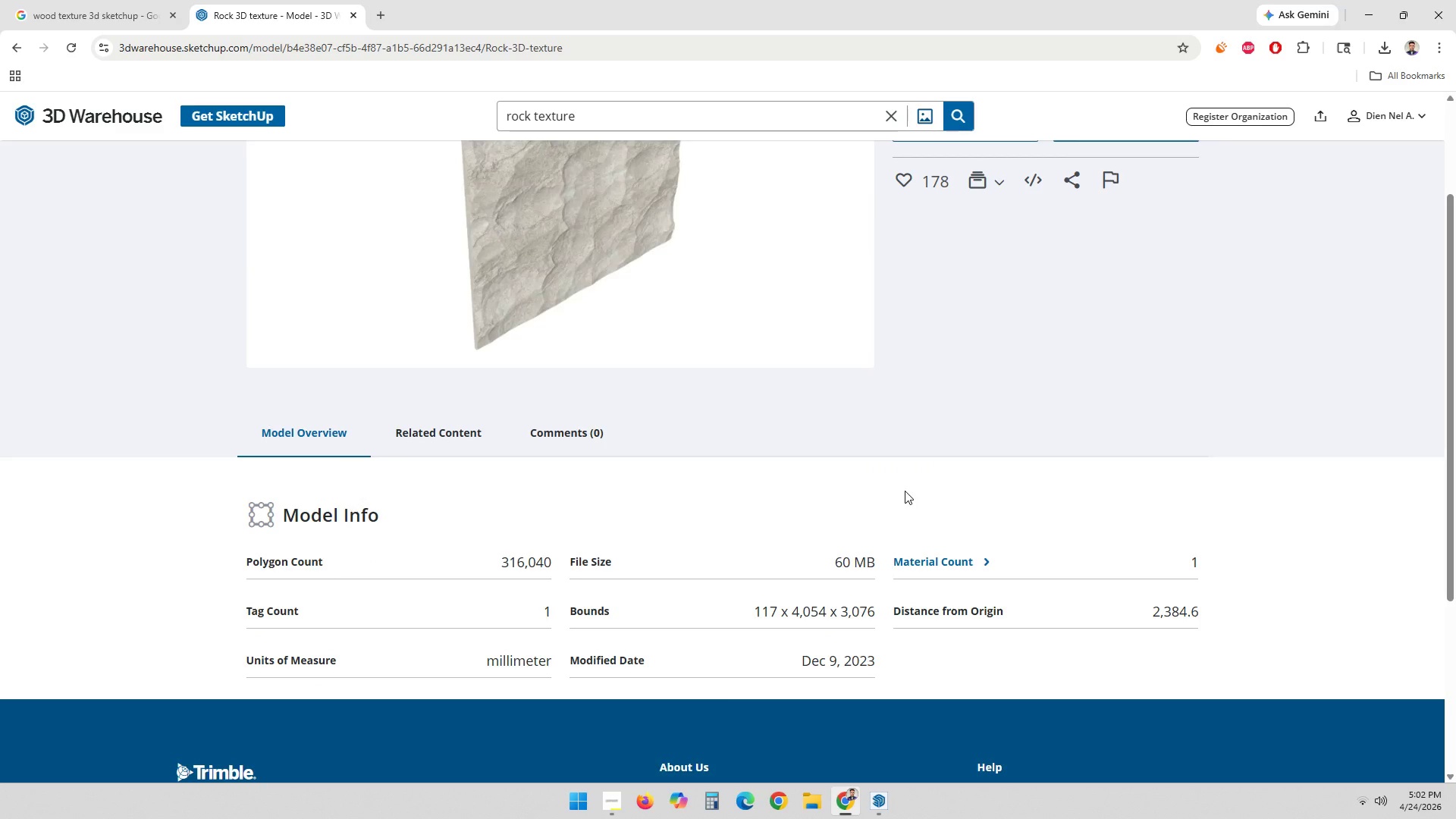 
scroll: coordinate [777, 354], scroll_direction: up, amount: 8.0
 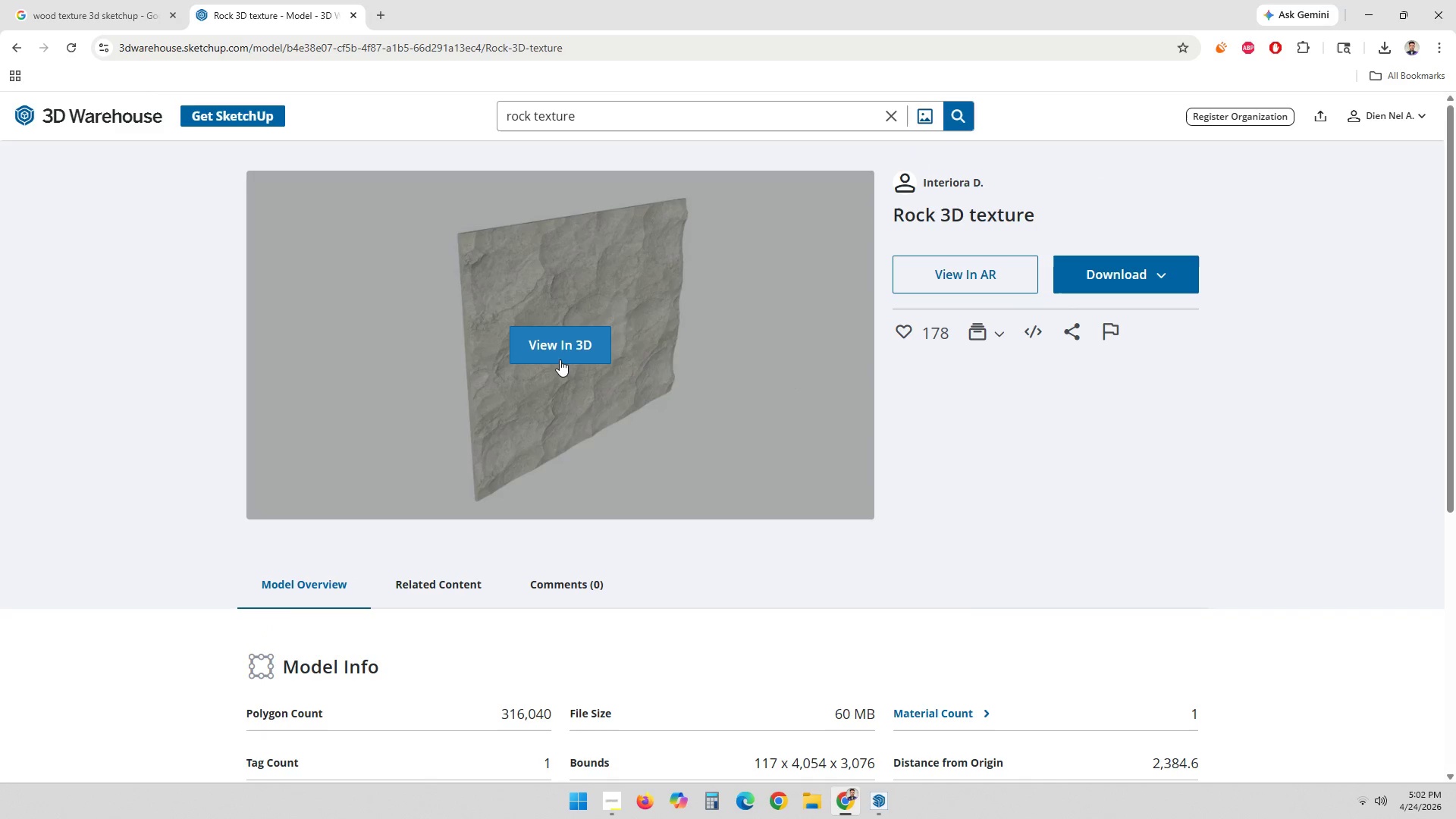 
left_click([560, 345])
 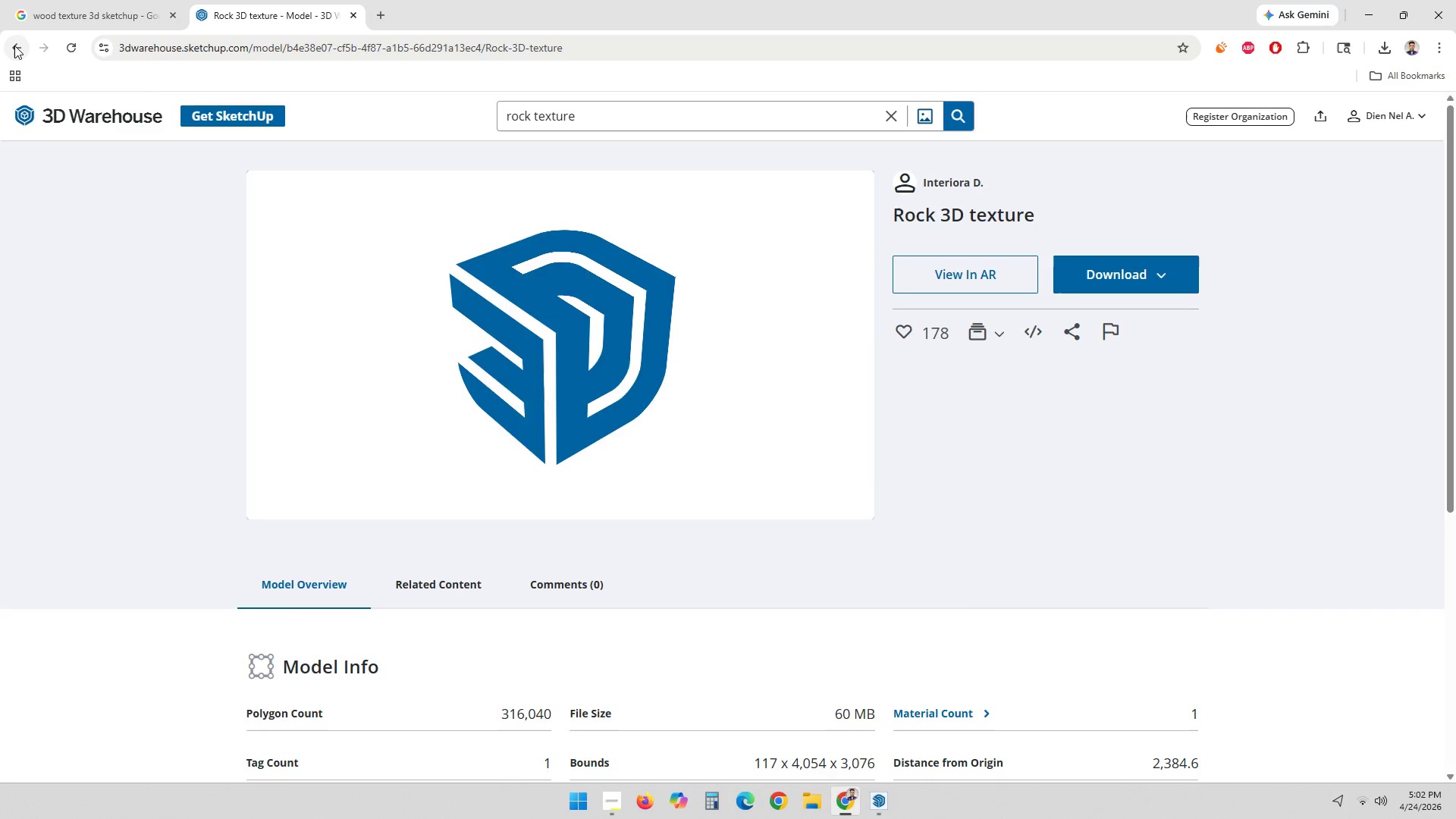 
left_click([14, 46])
 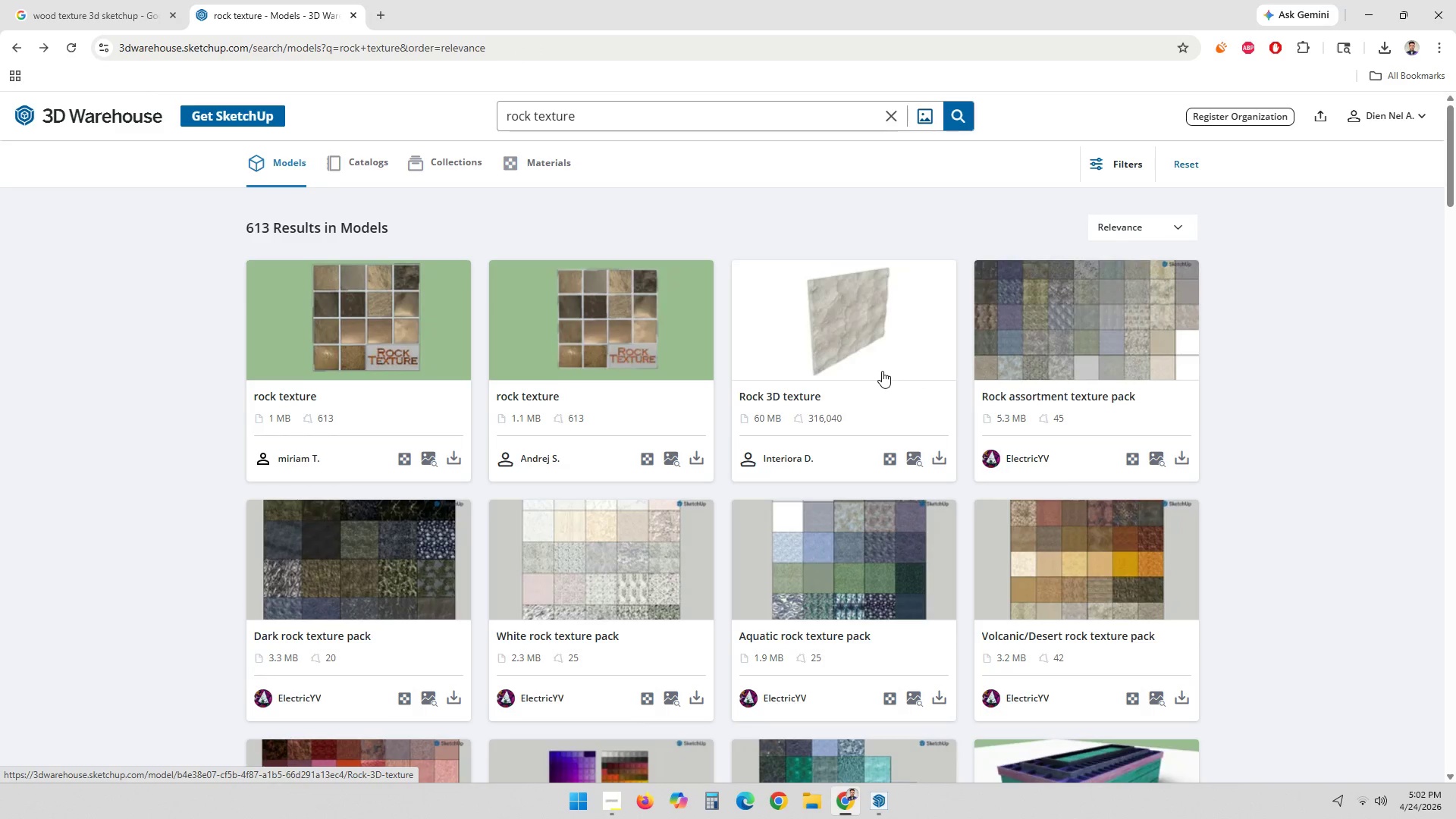 
scroll: coordinate [886, 376], scroll_direction: down, amount: 36.0
 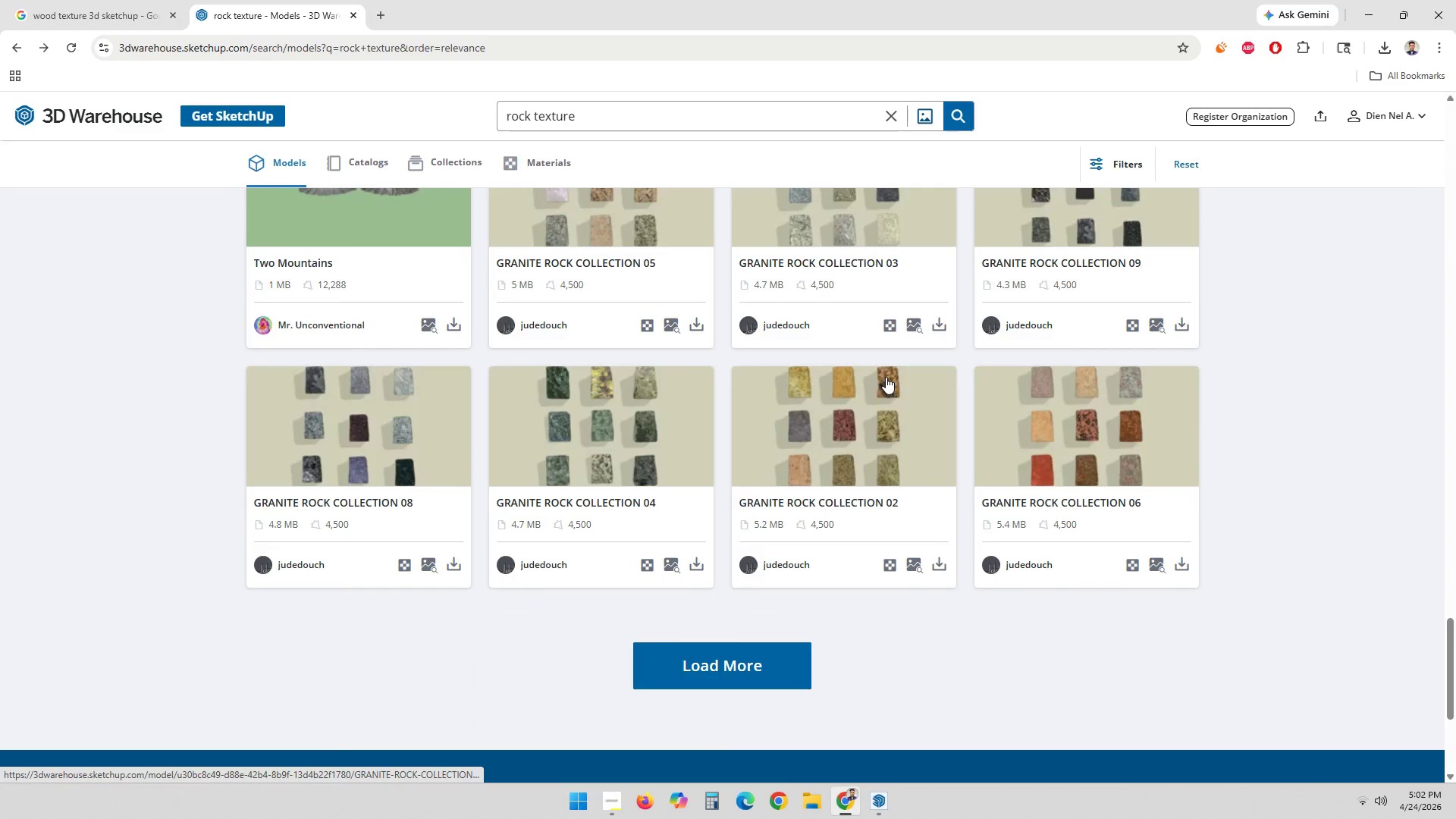 
left_click([761, 666])
 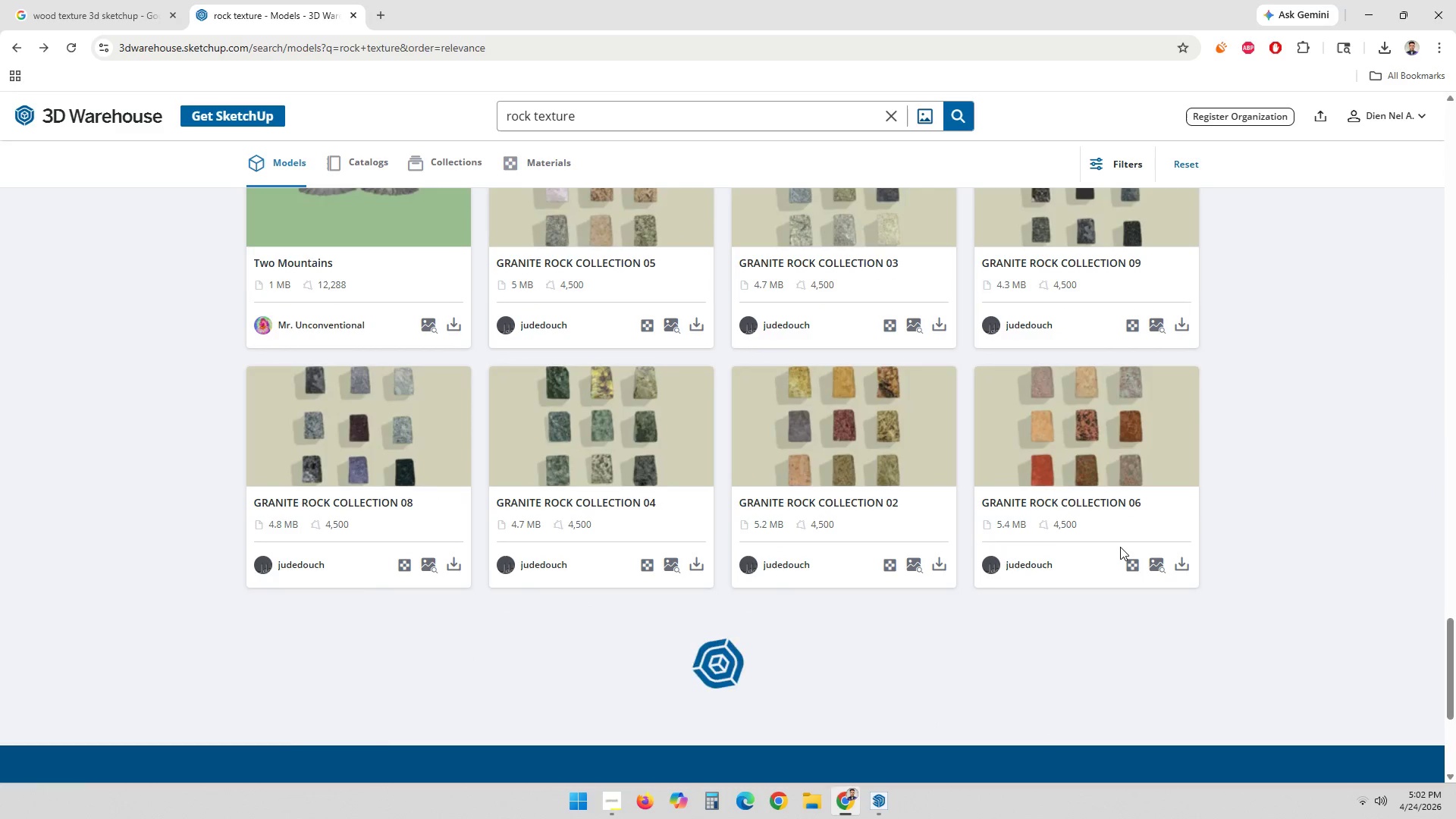 
scroll: coordinate [1117, 547], scroll_direction: down, amount: 13.0
 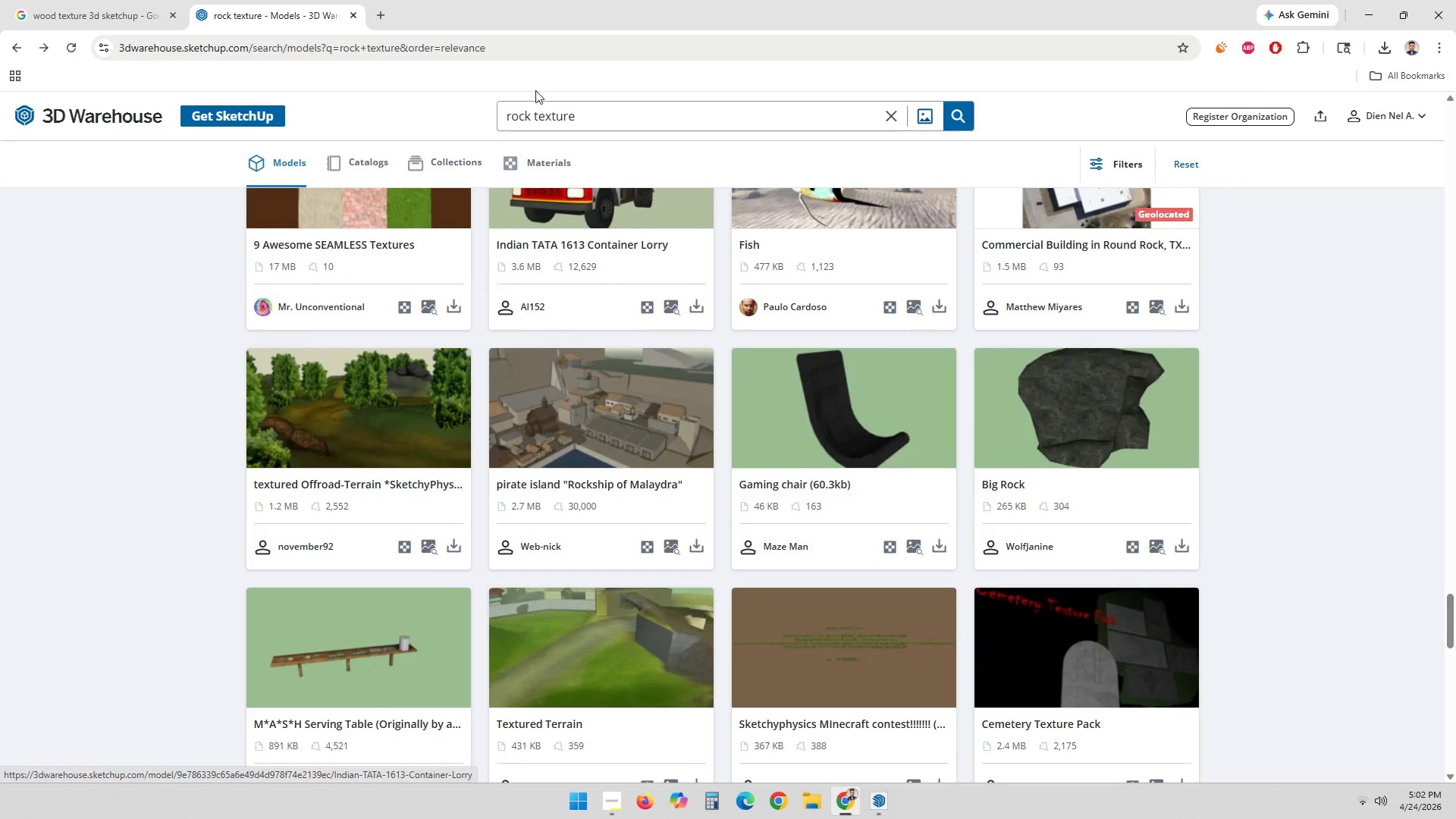 
left_click([589, 115])
 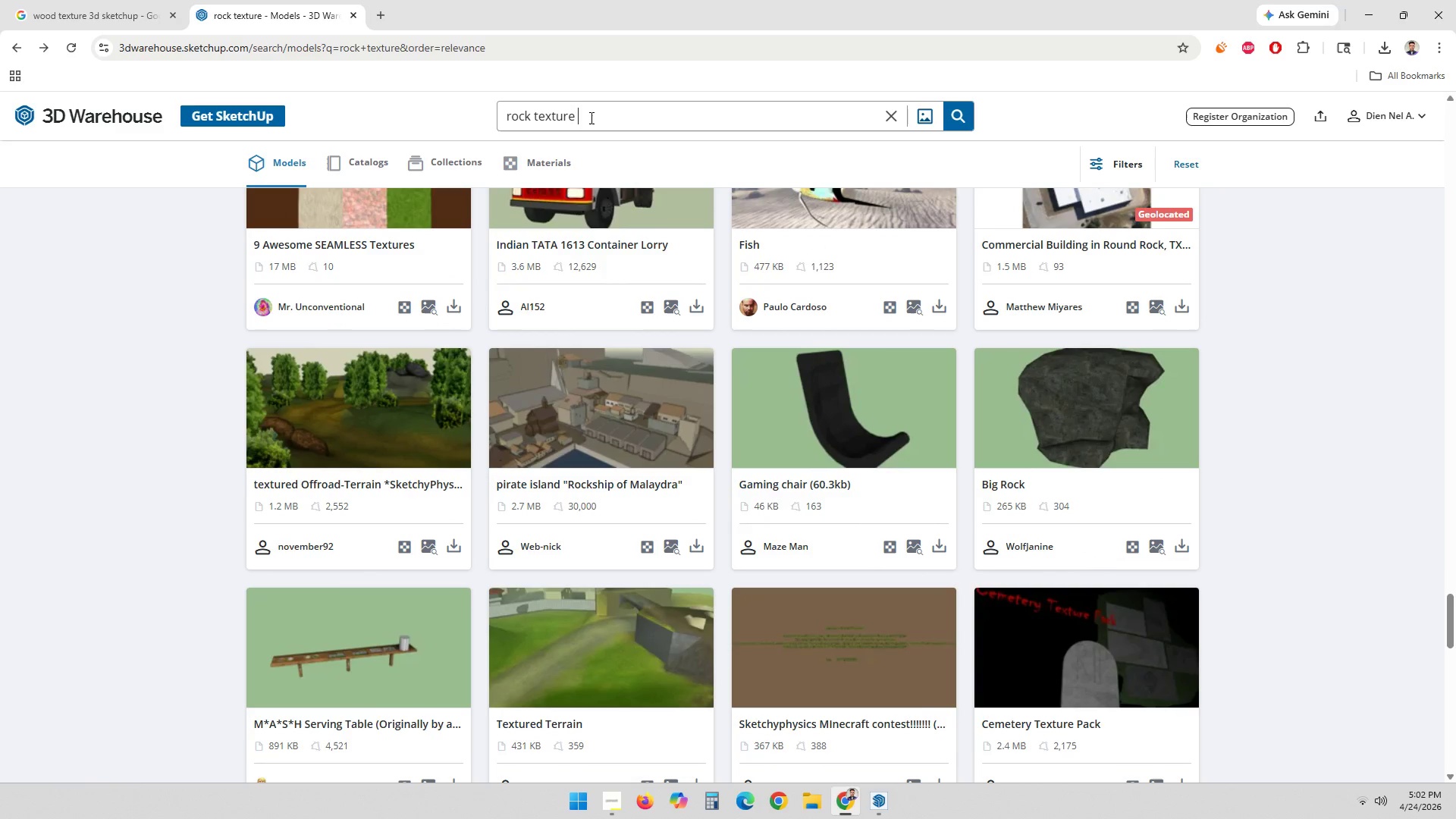 
type( wall)
 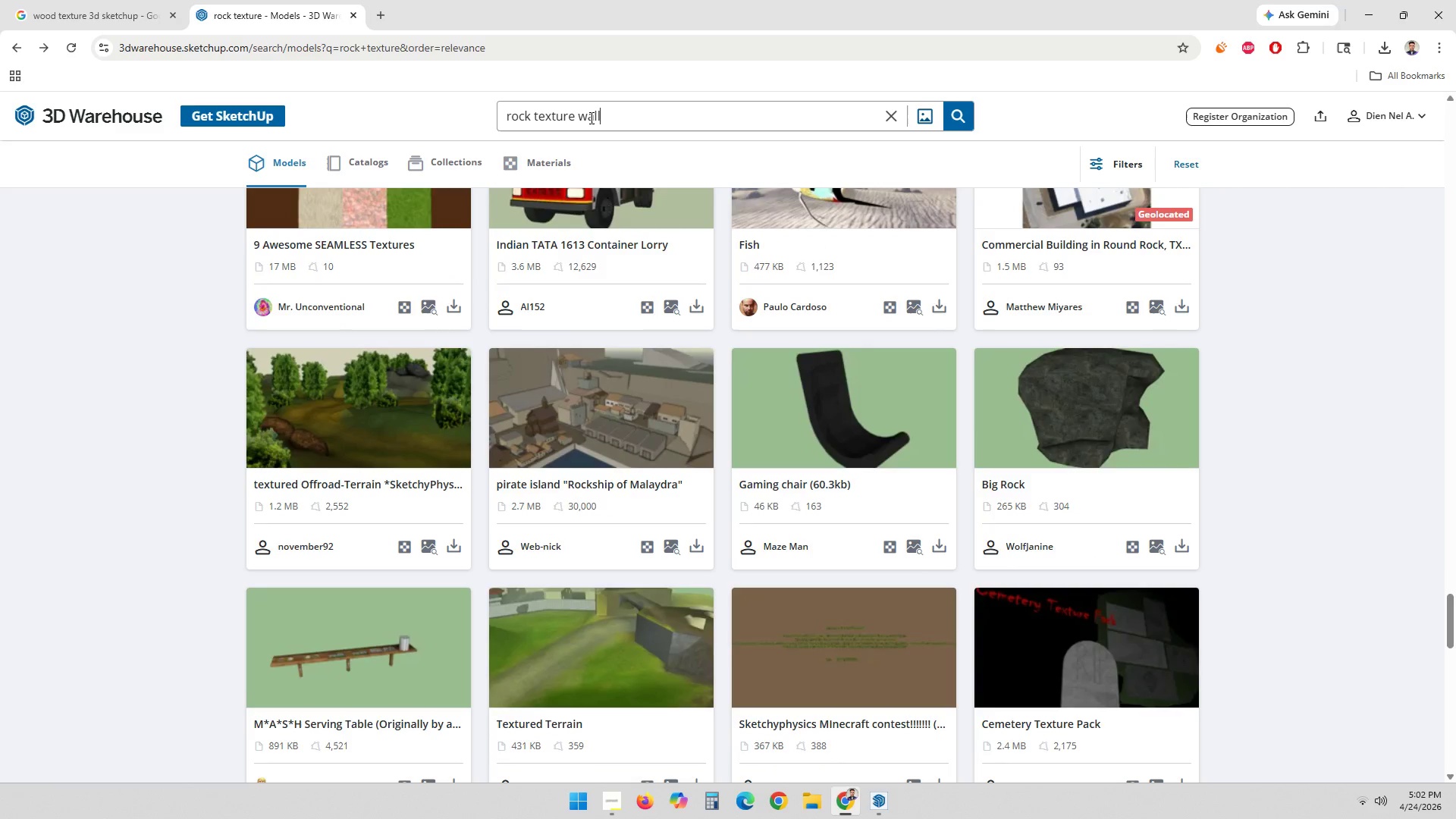 
key(Enter)
 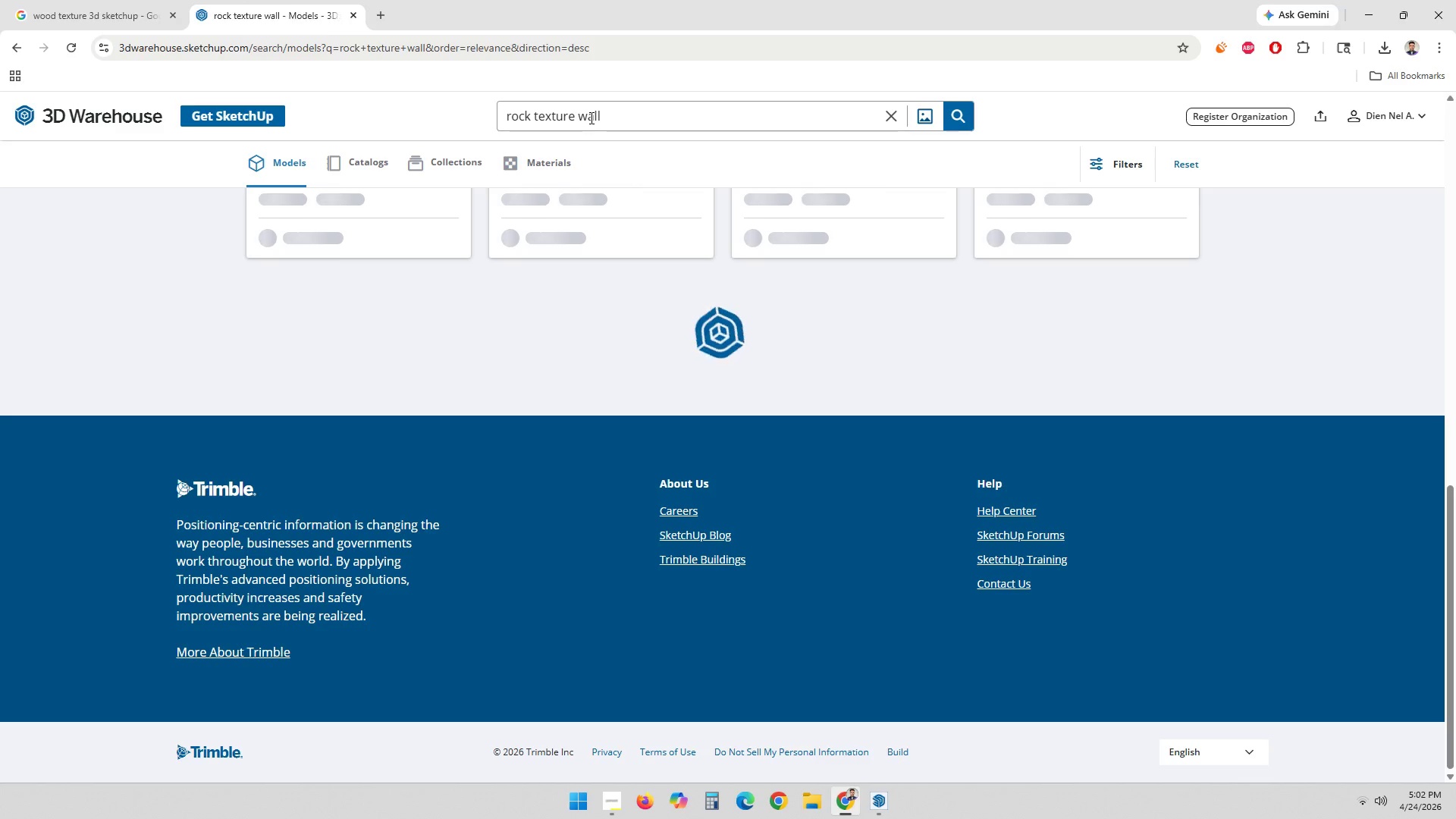 
key(Shift+ShiftRight)
 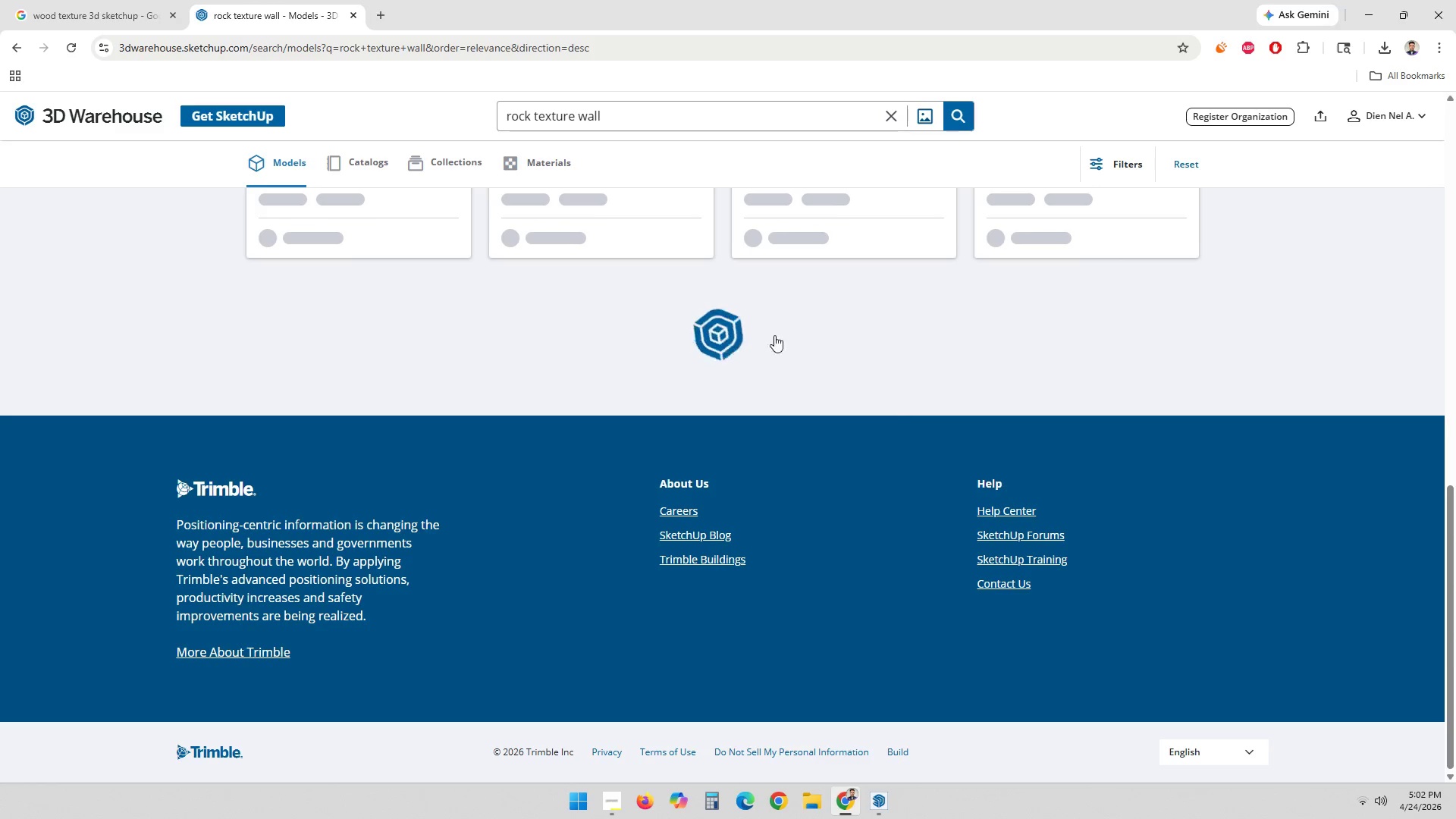 
scroll: coordinate [1285, 460], scroll_direction: up, amount: 22.0
 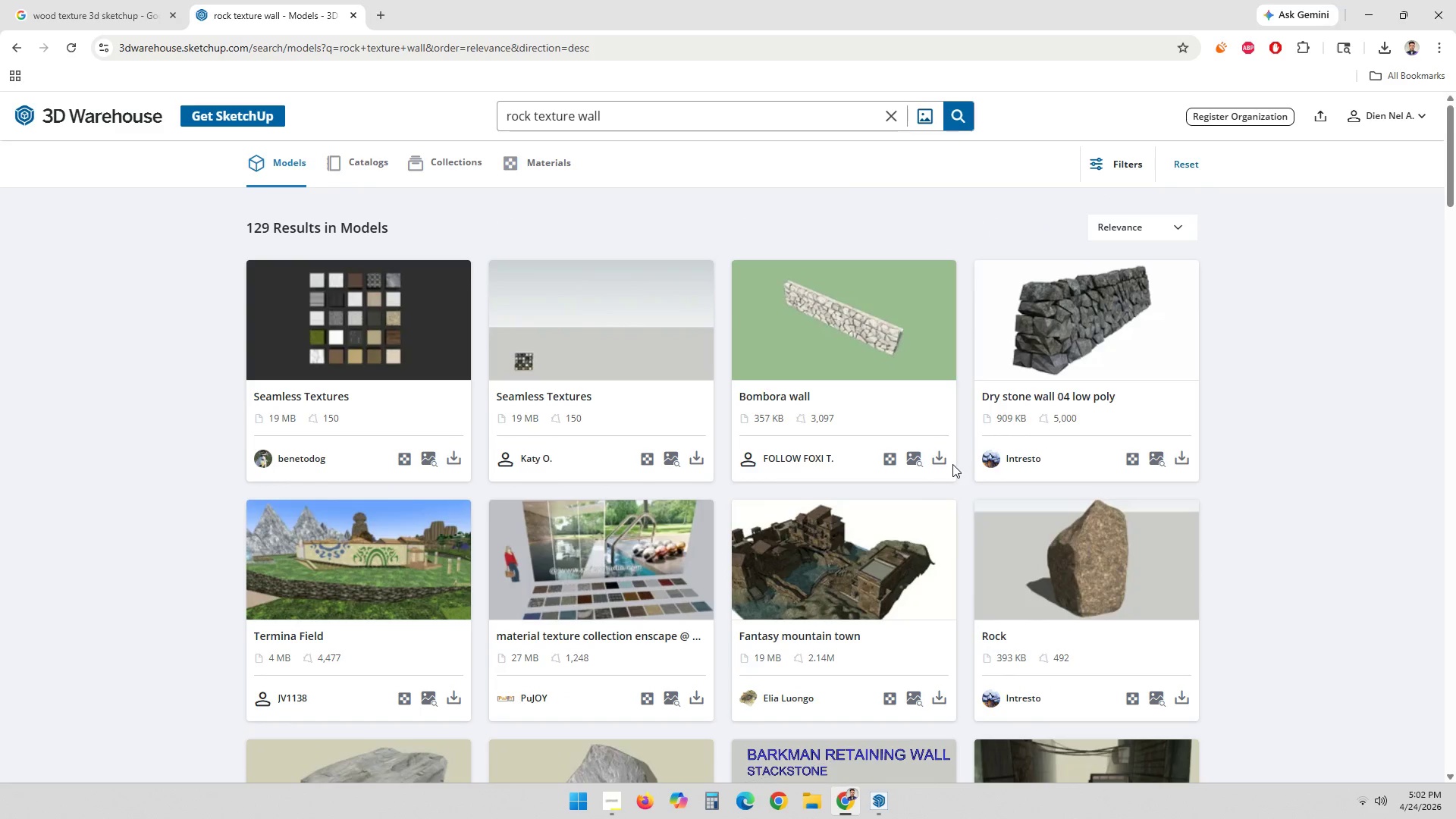 
left_click([947, 464])
 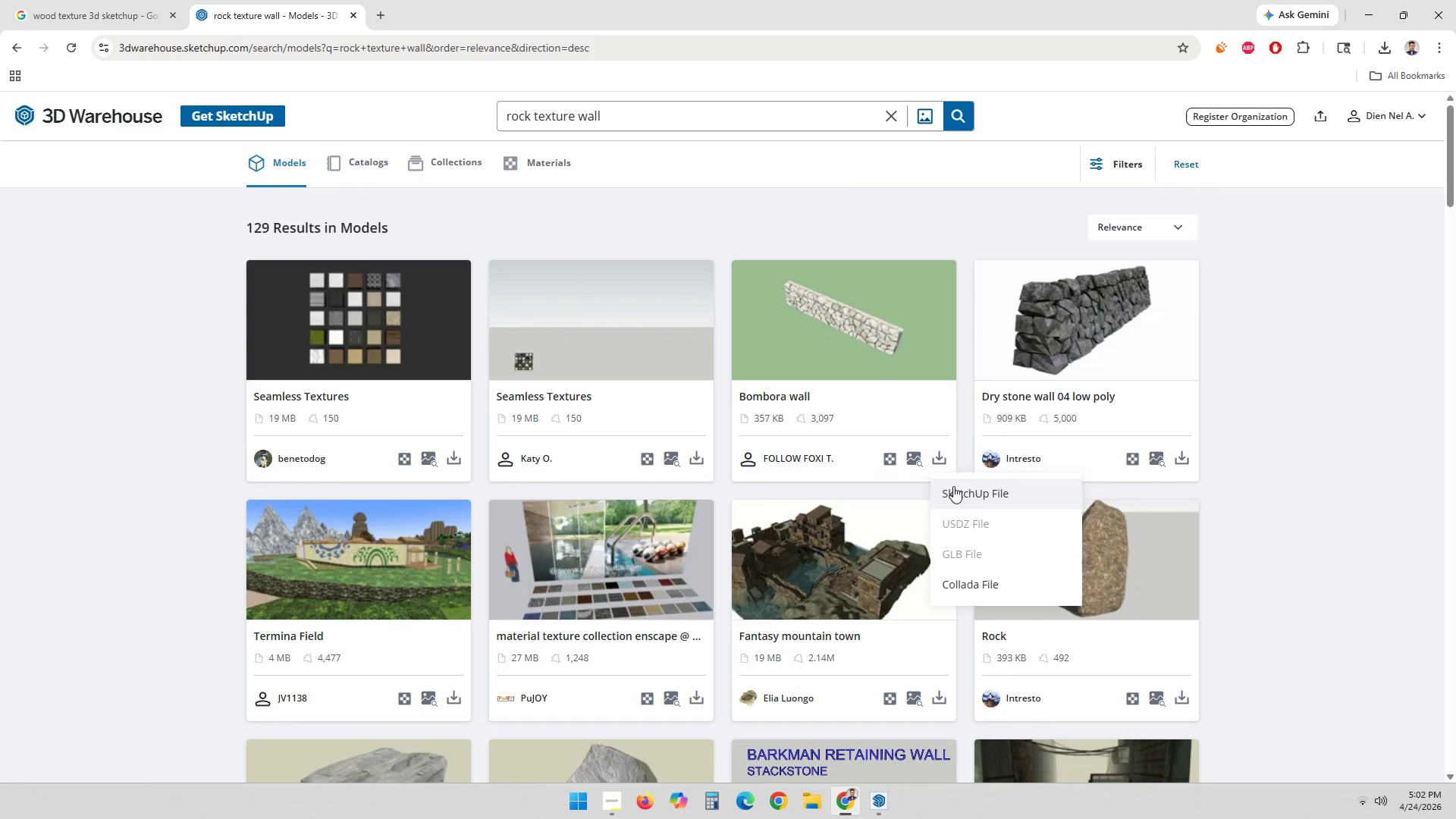 
left_click([953, 486])
 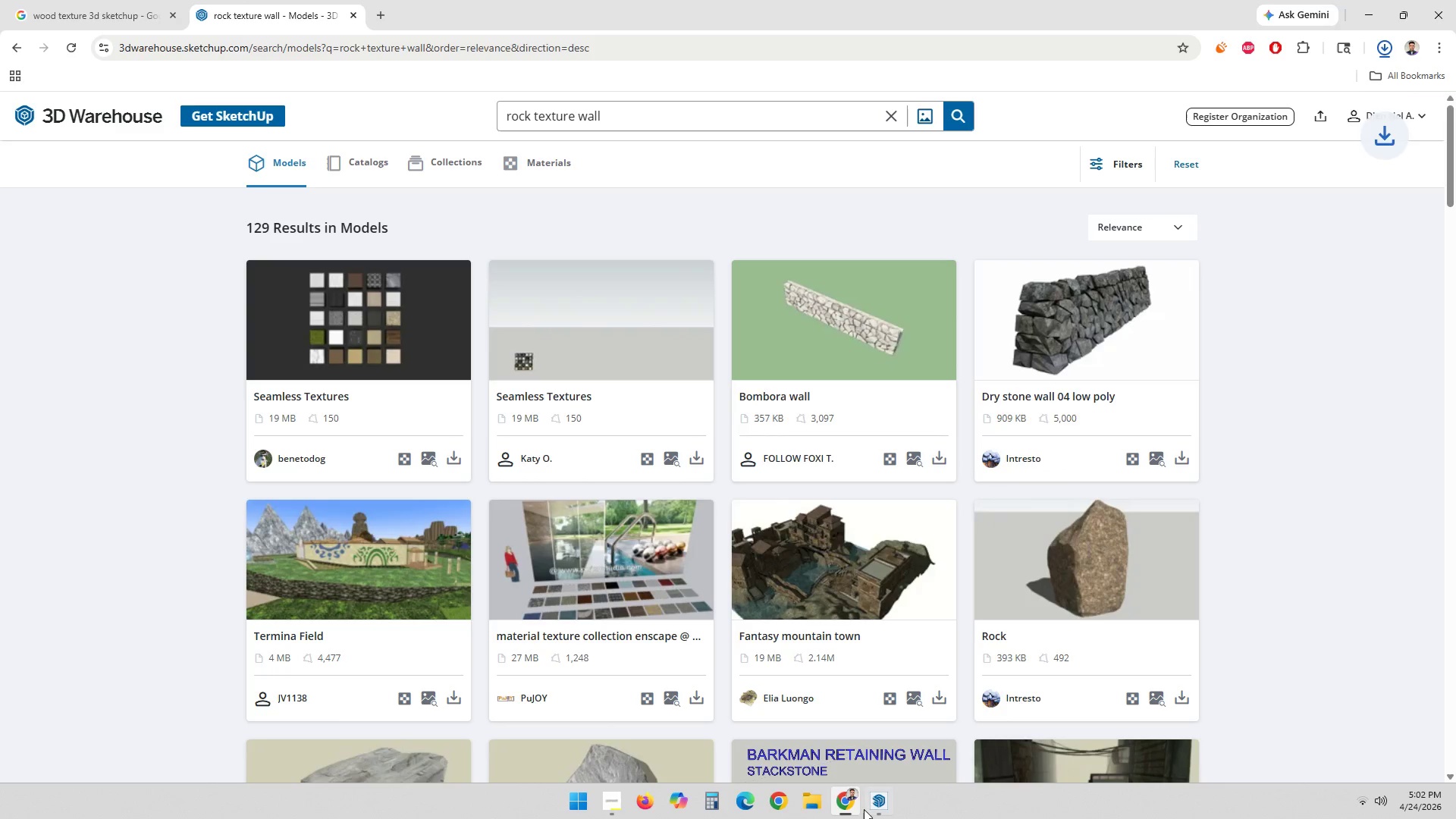 
left_click([881, 805])
 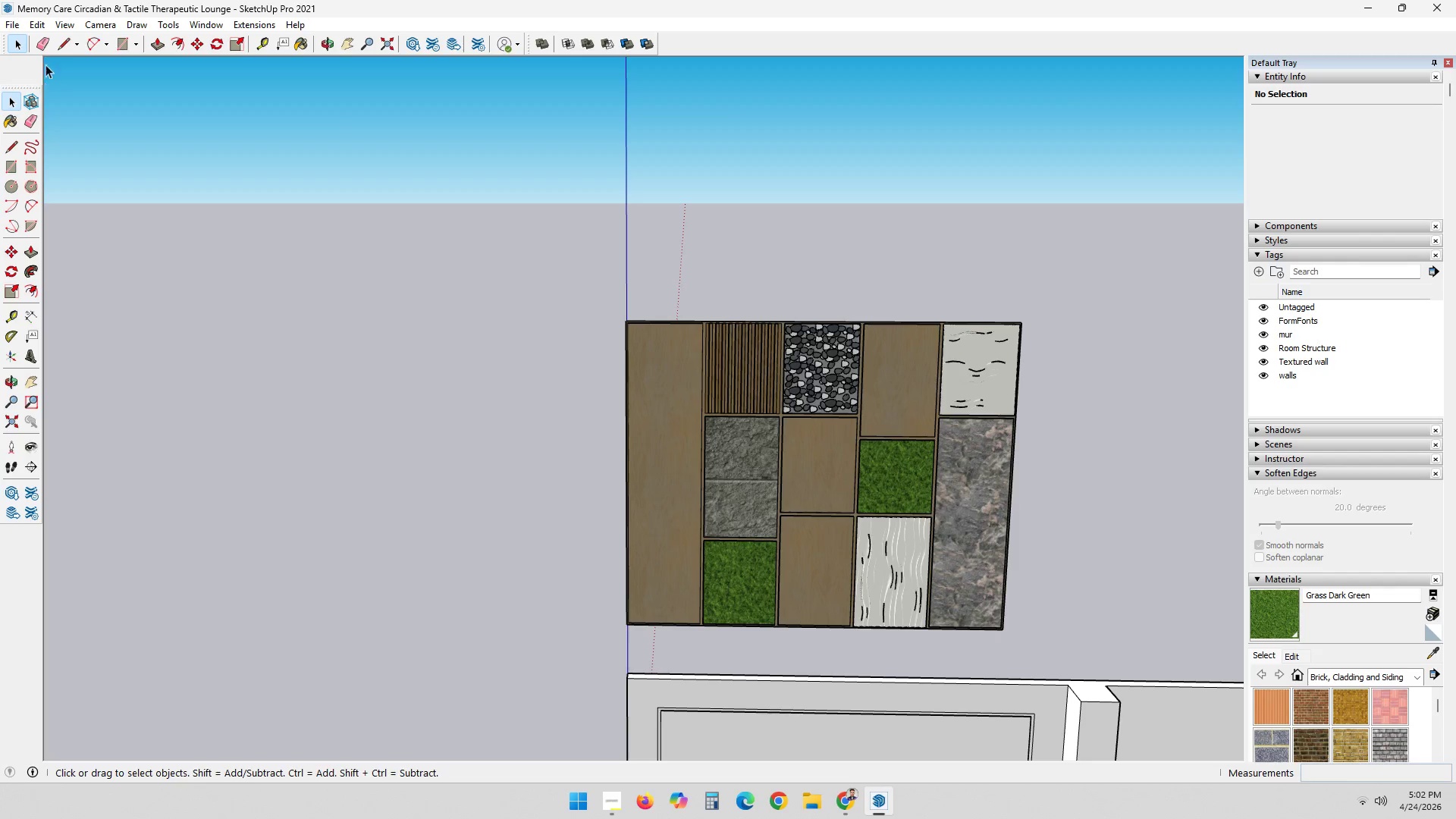 
left_click([24, 22])
 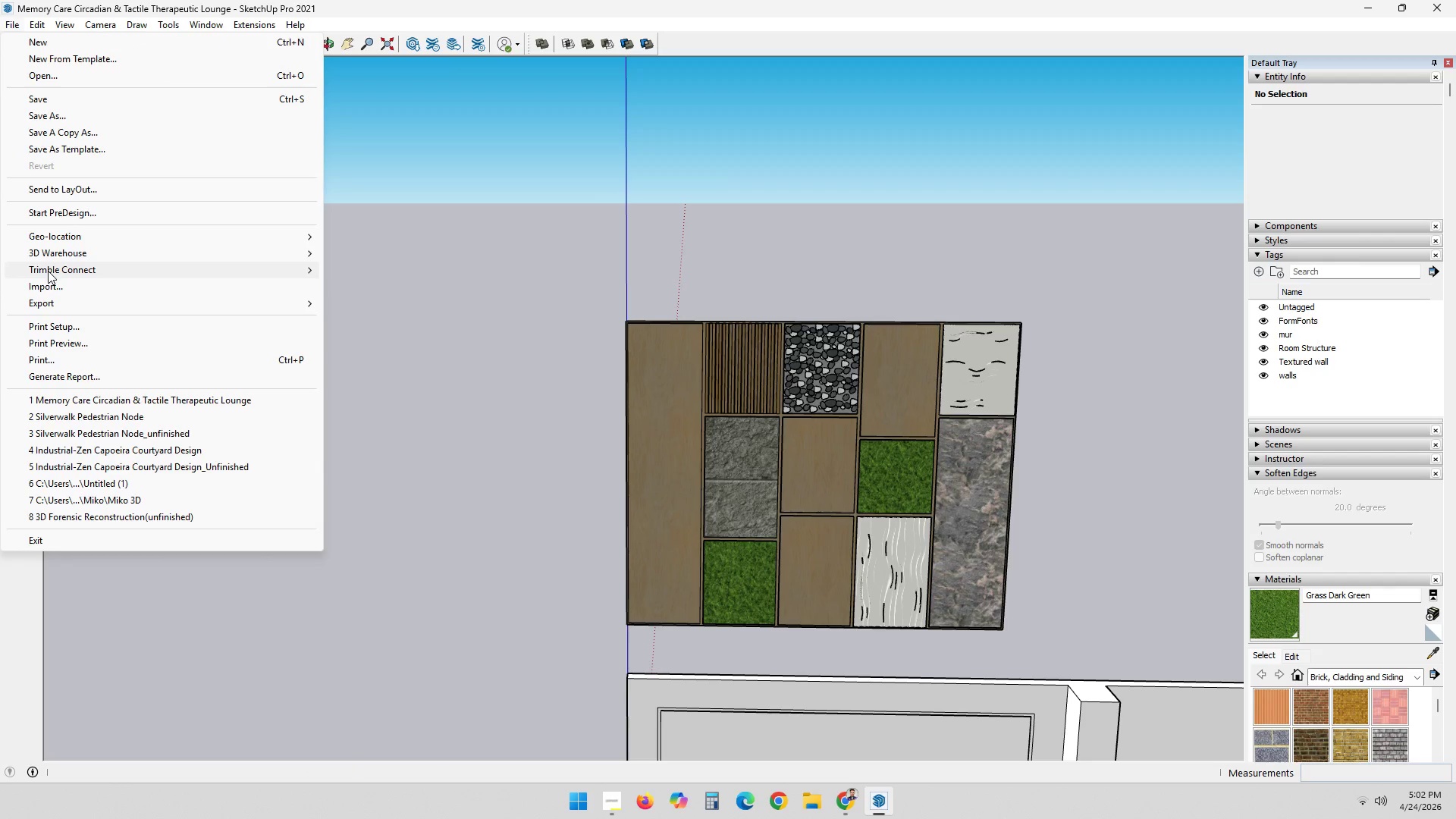 
left_click([49, 283])
 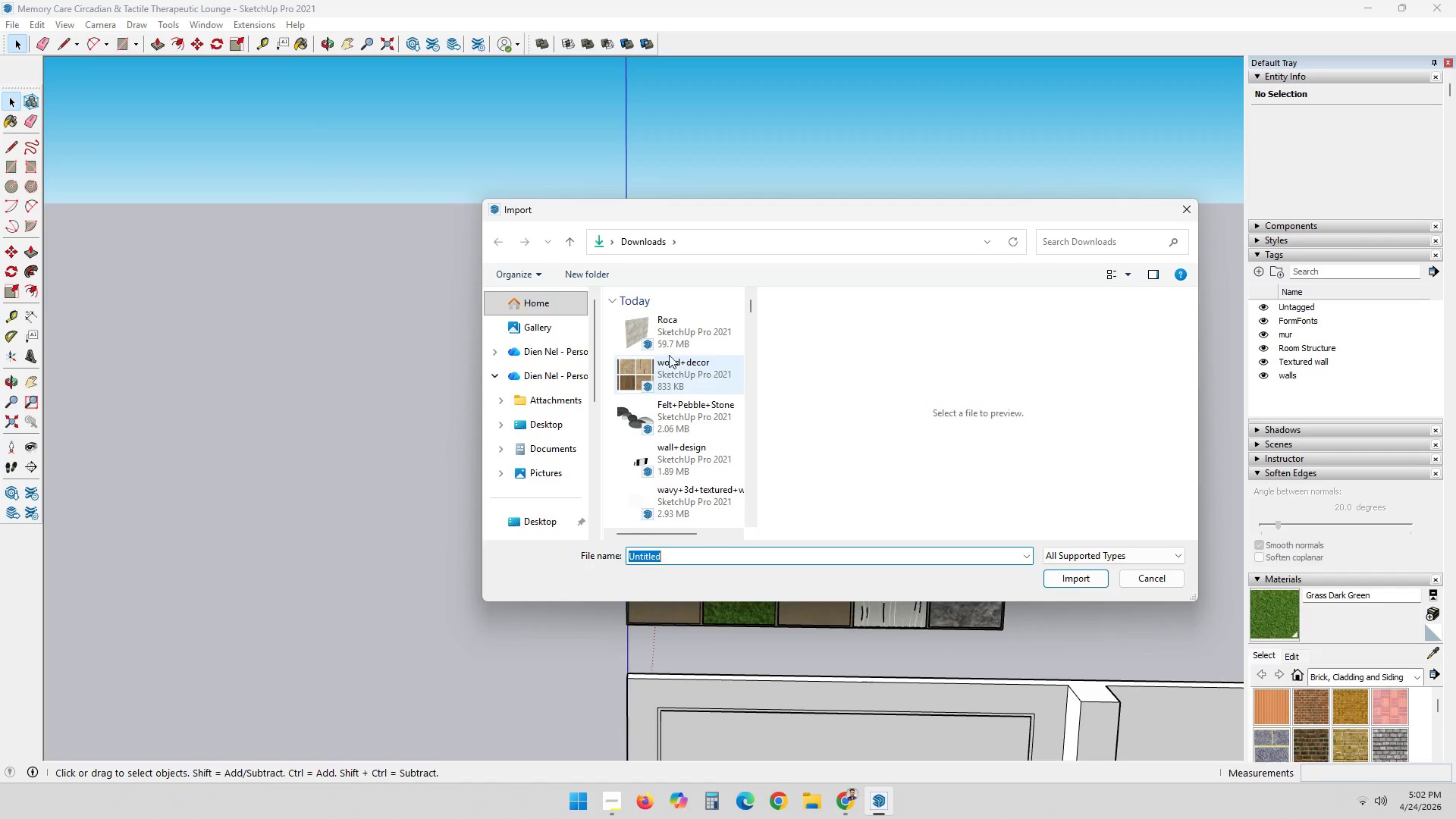 
double_click([674, 334])
 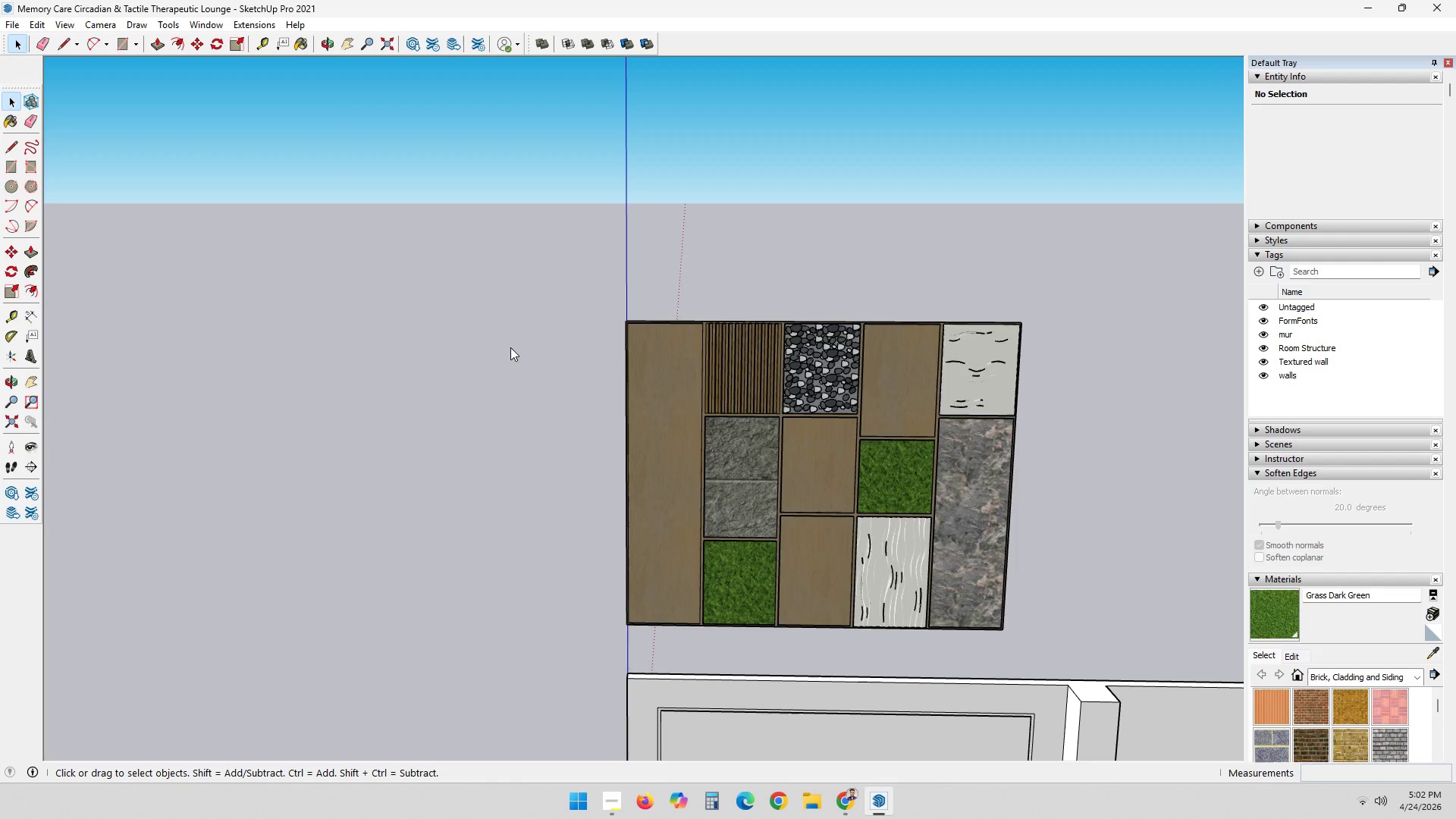 
wait(10.55)
 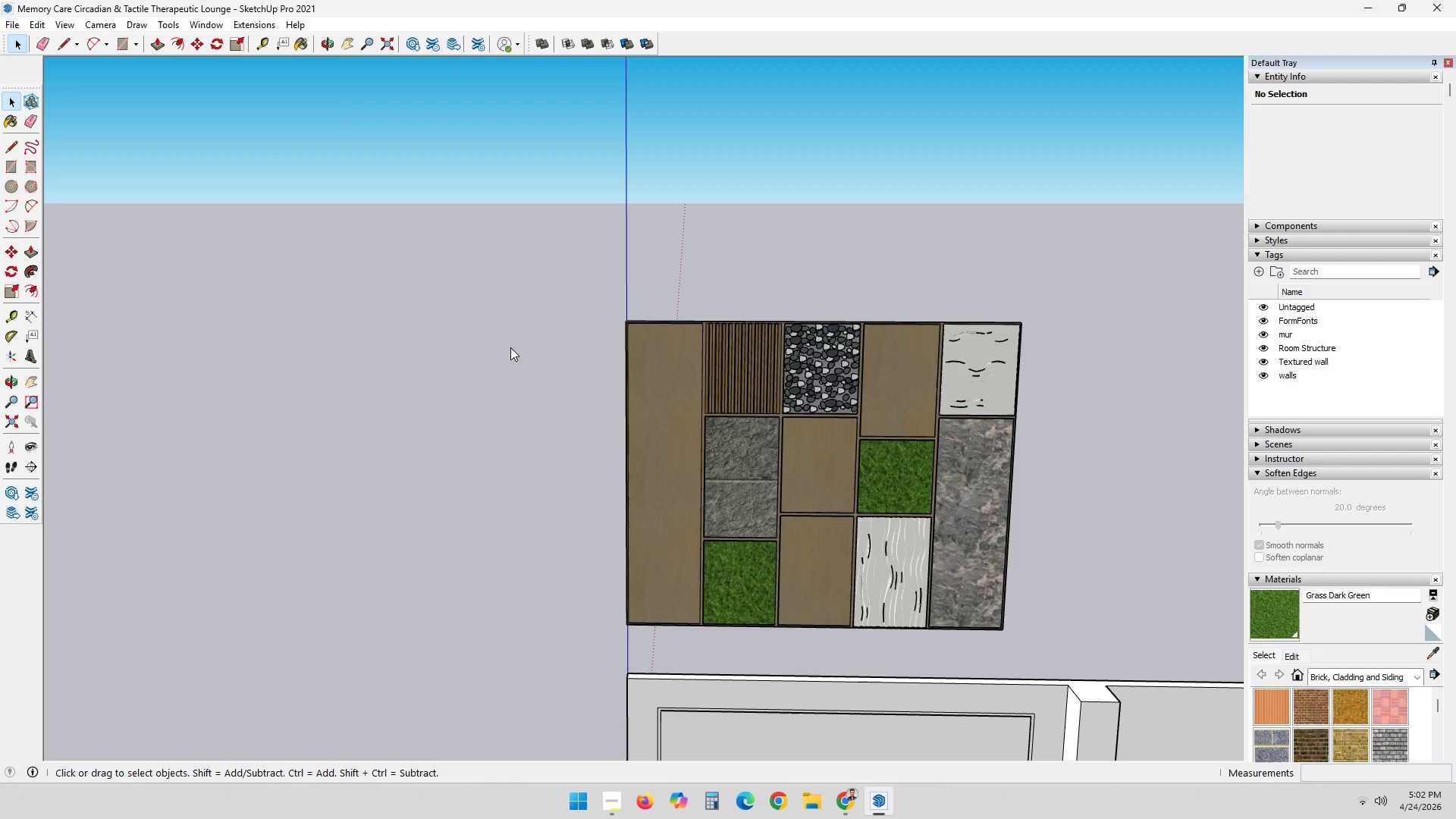 
left_click_drag(start_coordinate=[625, 322], to_coordinate=[717, 403])
 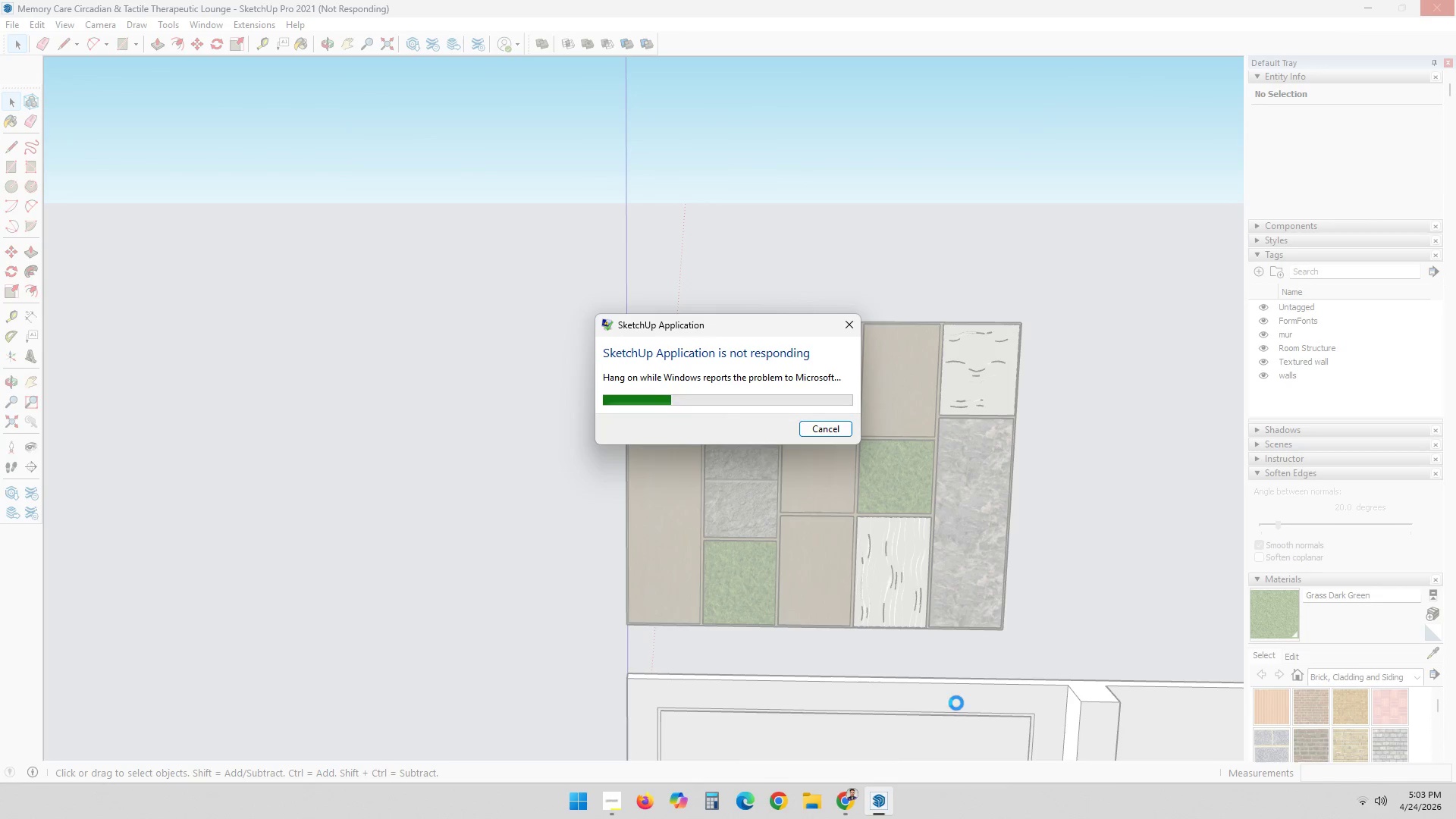 
left_click([717, 403])
 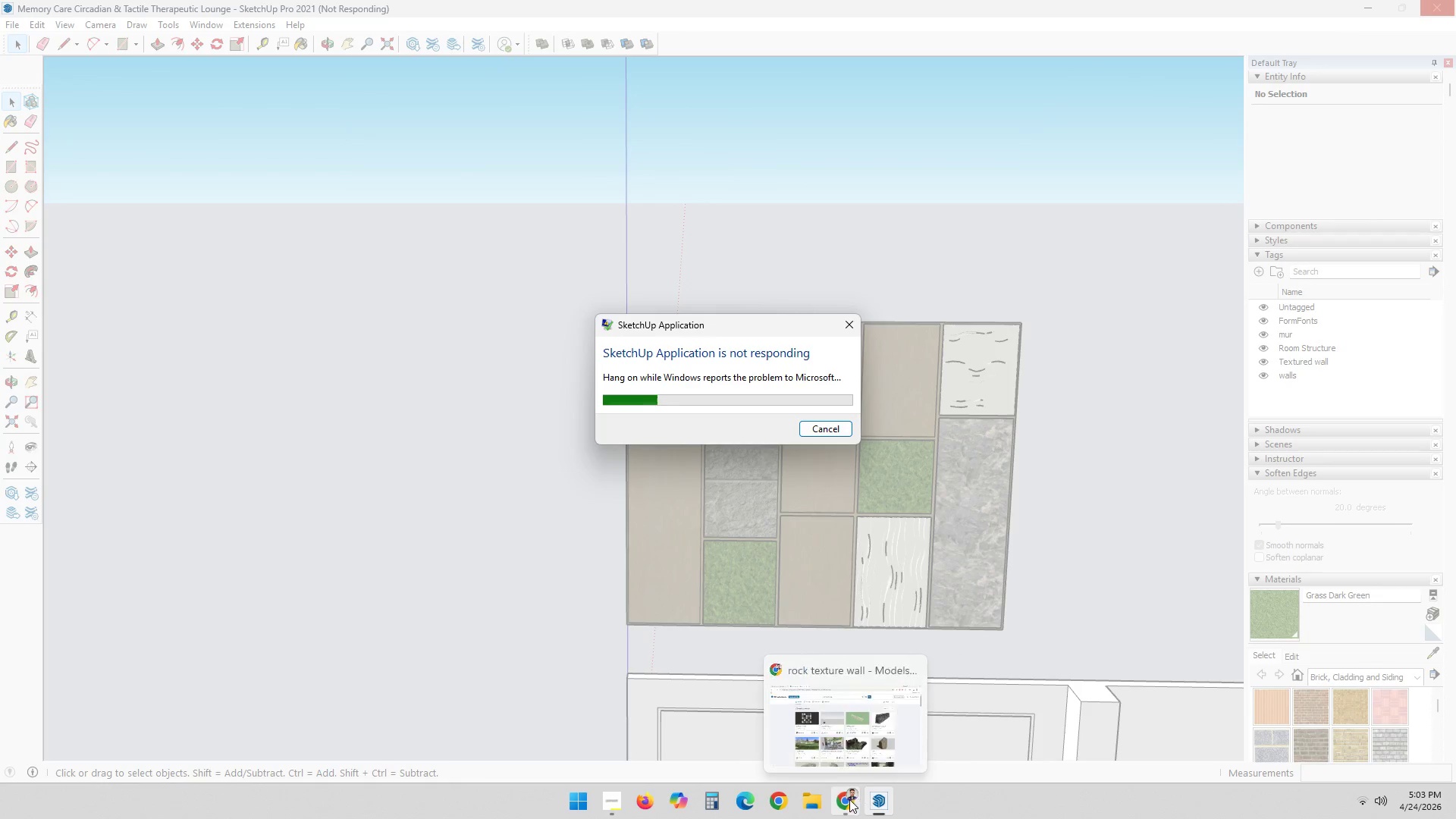 
left_click([849, 799])
 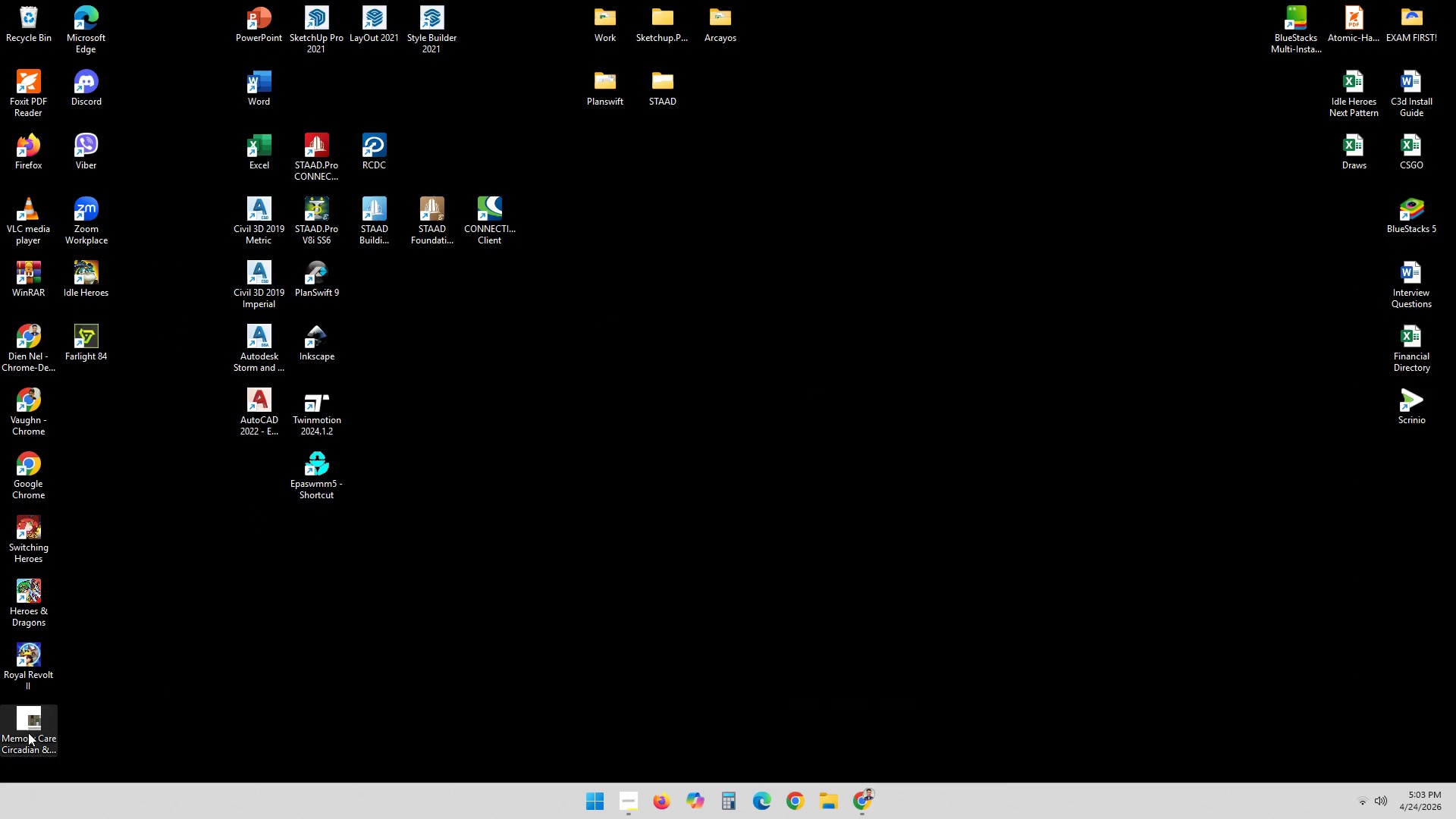 
double_click([37, 720])
 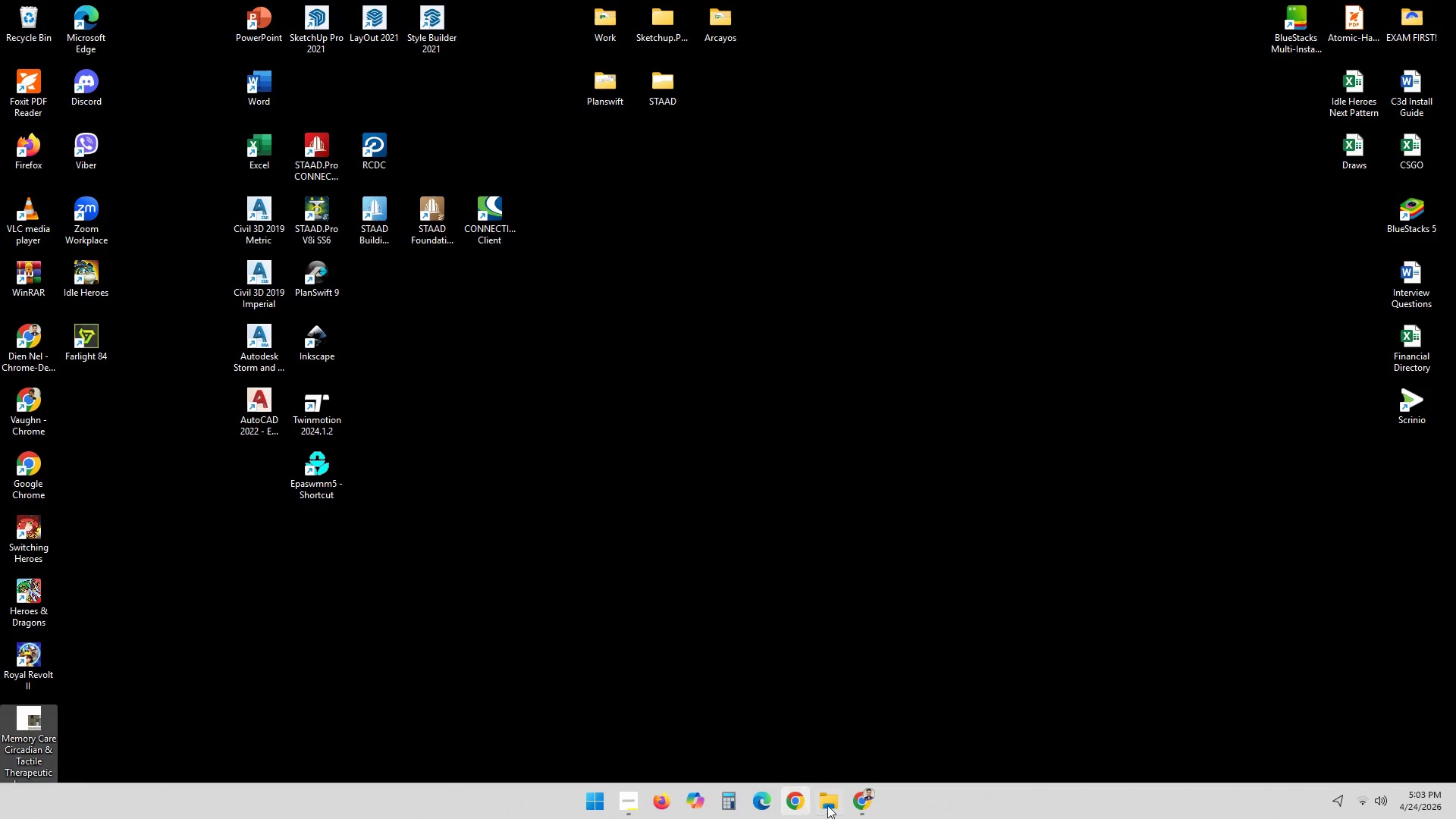 
left_click([861, 798])
 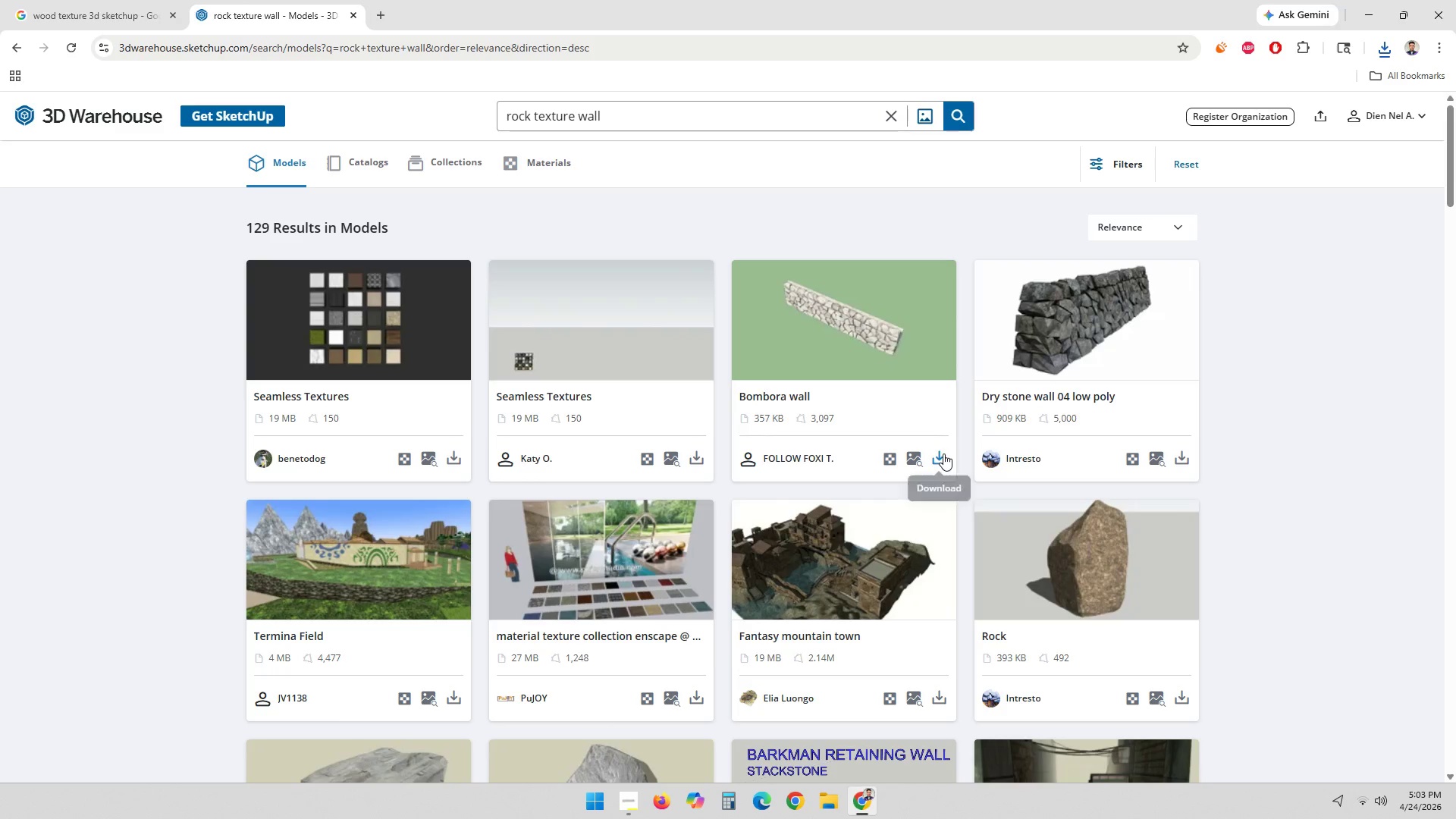 
left_click([943, 453])
 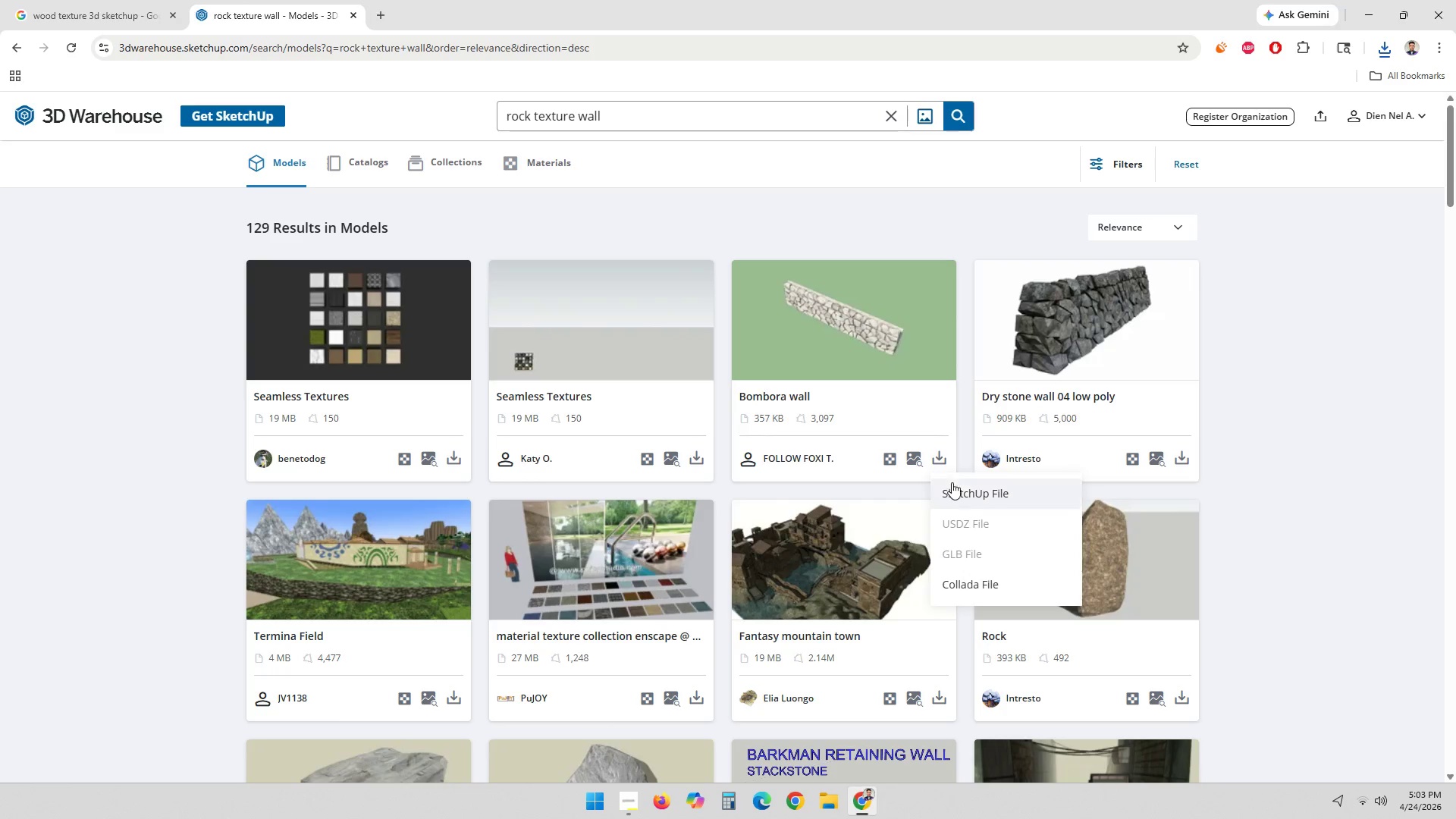 
left_click([952, 489])
 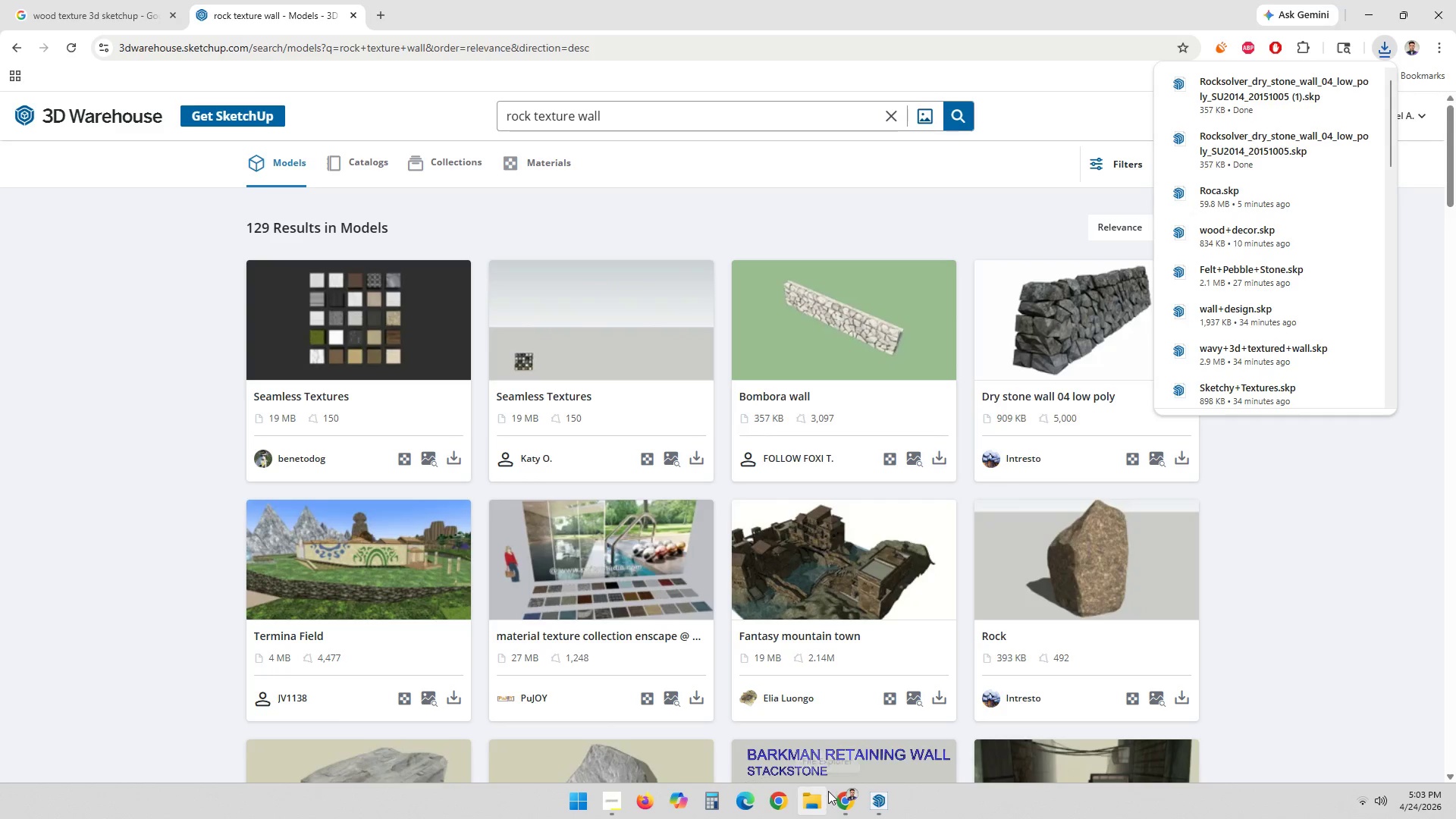 
left_click([847, 809])
 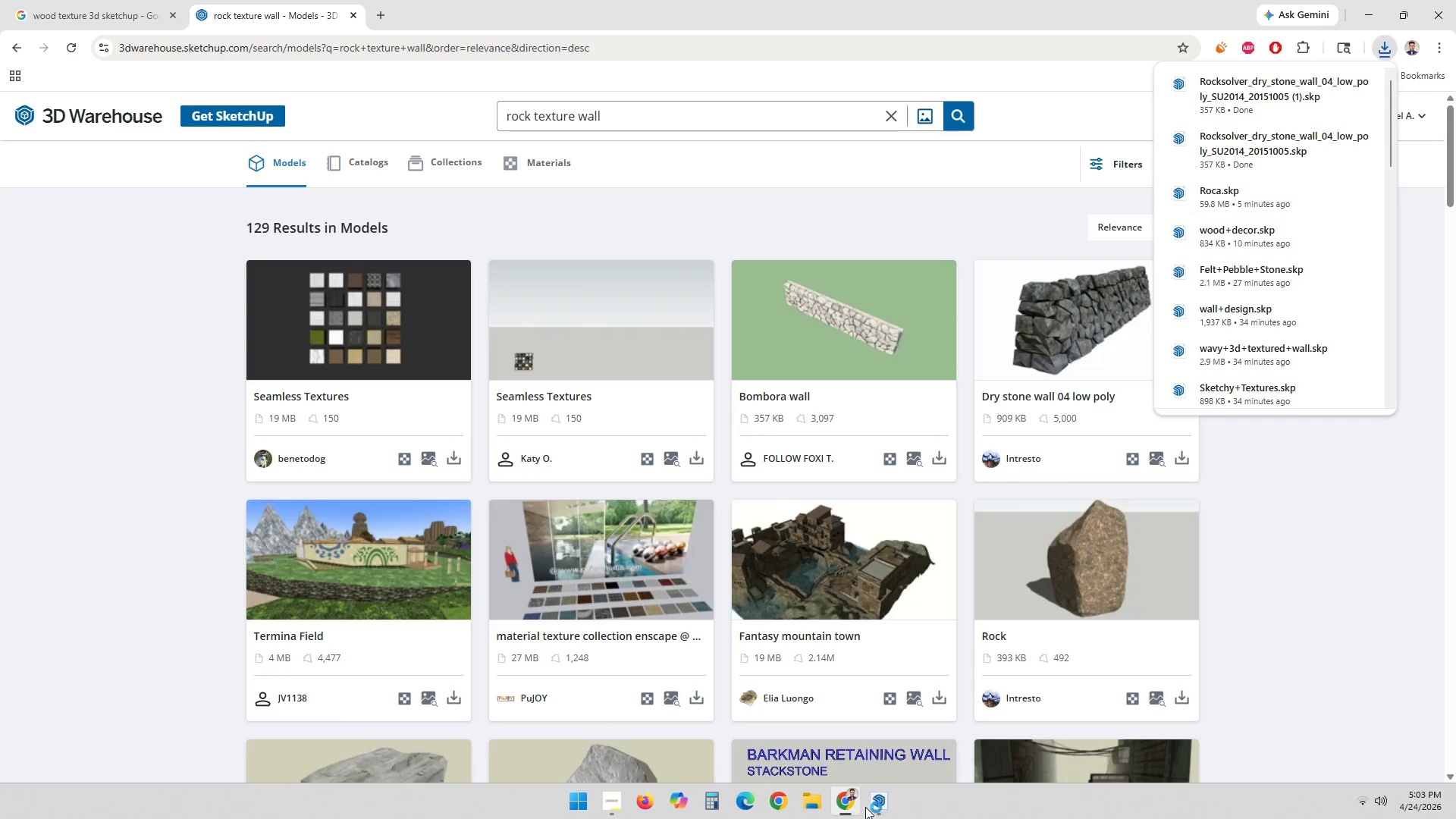 
left_click([884, 802])
 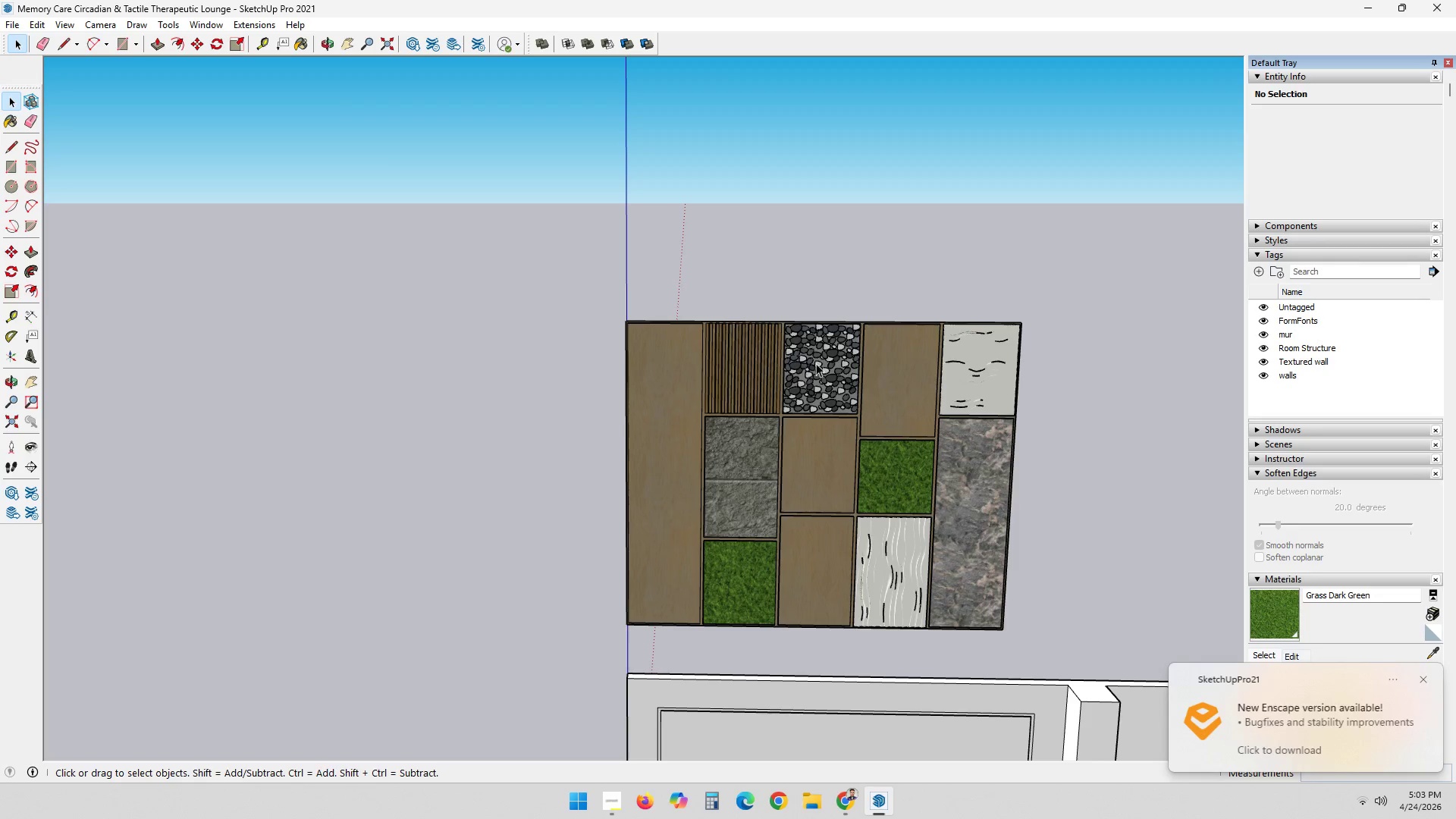 
left_click([19, 21])
 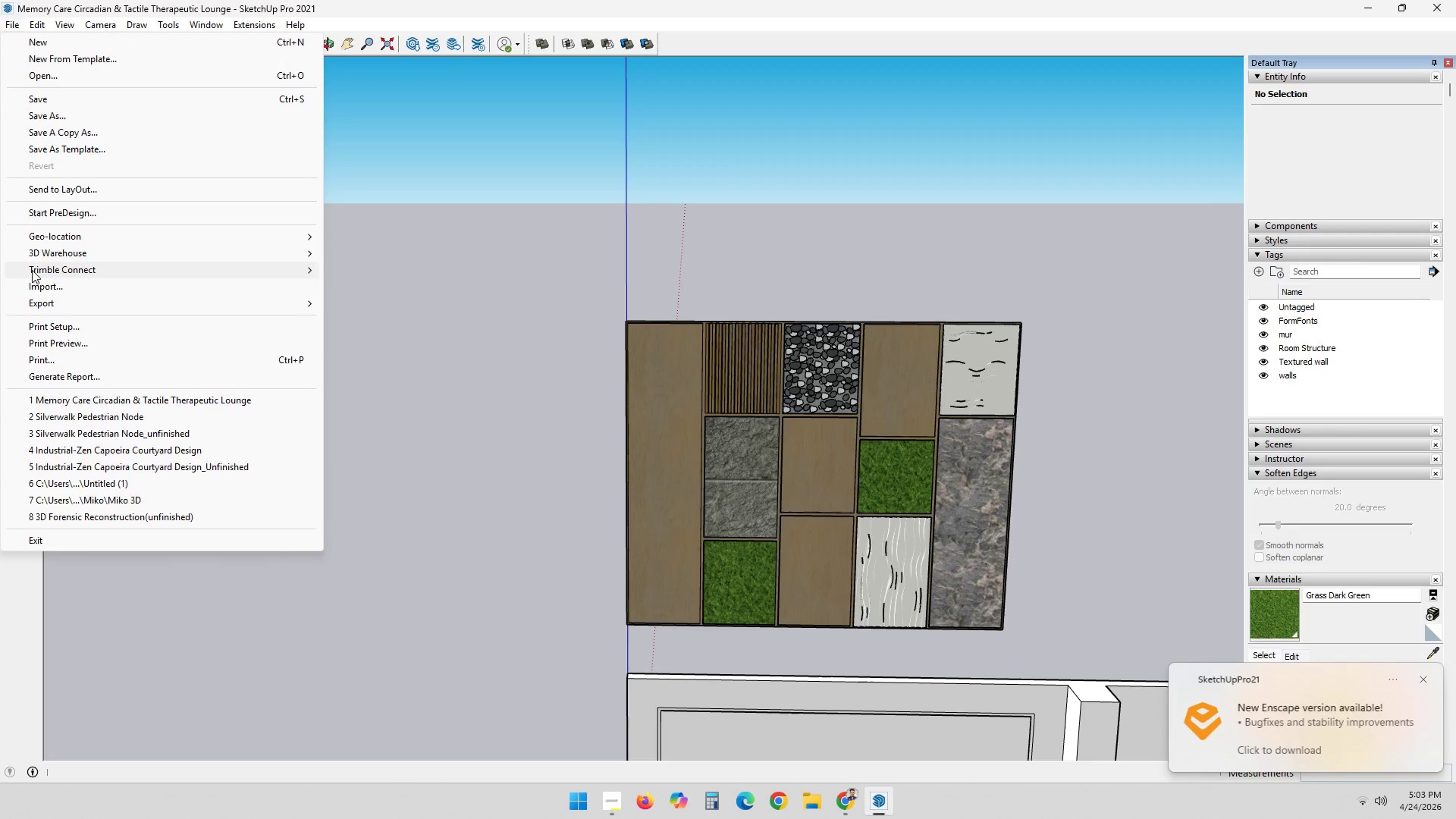 
left_click([36, 284])
 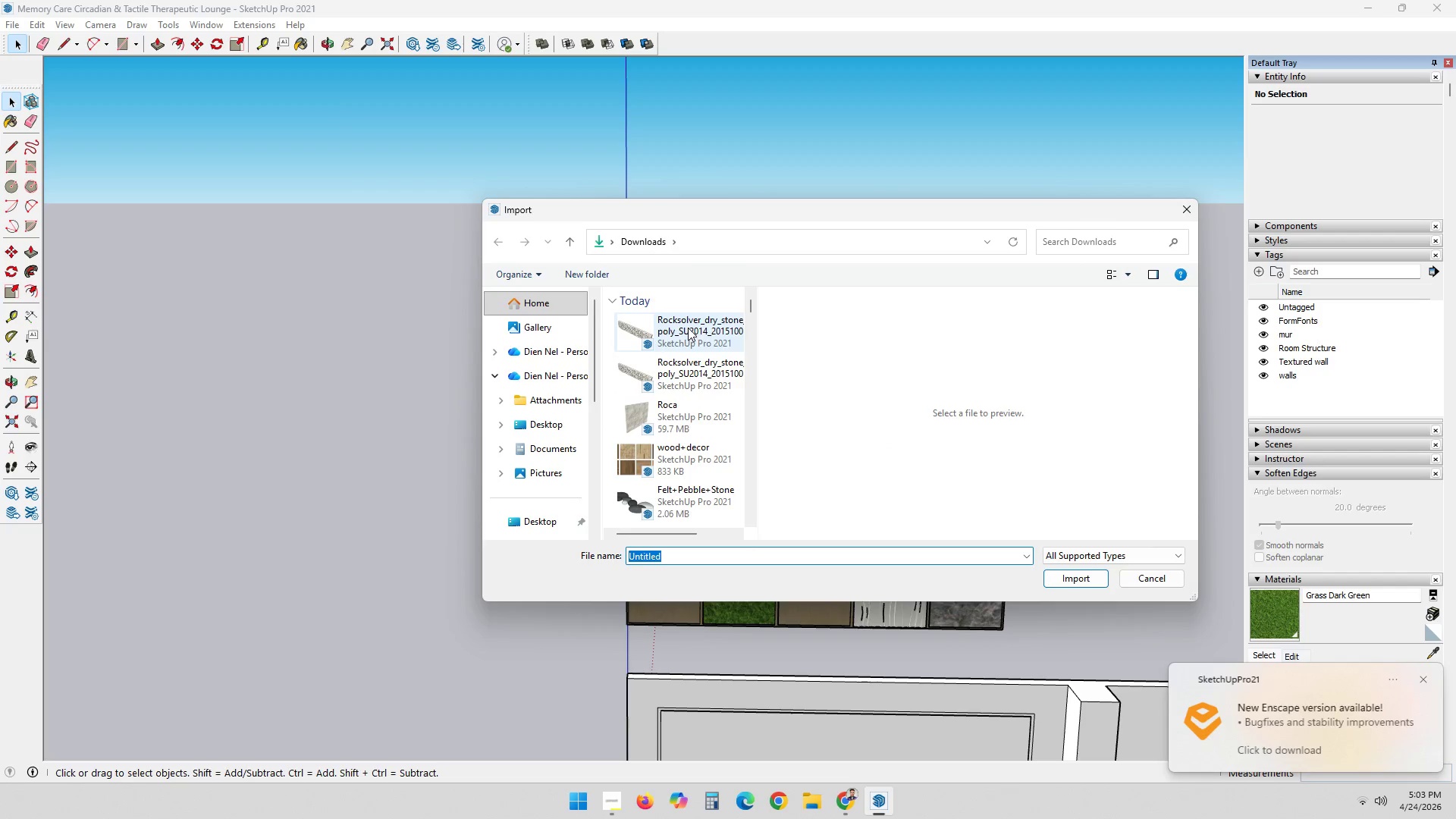 
double_click([688, 328])
 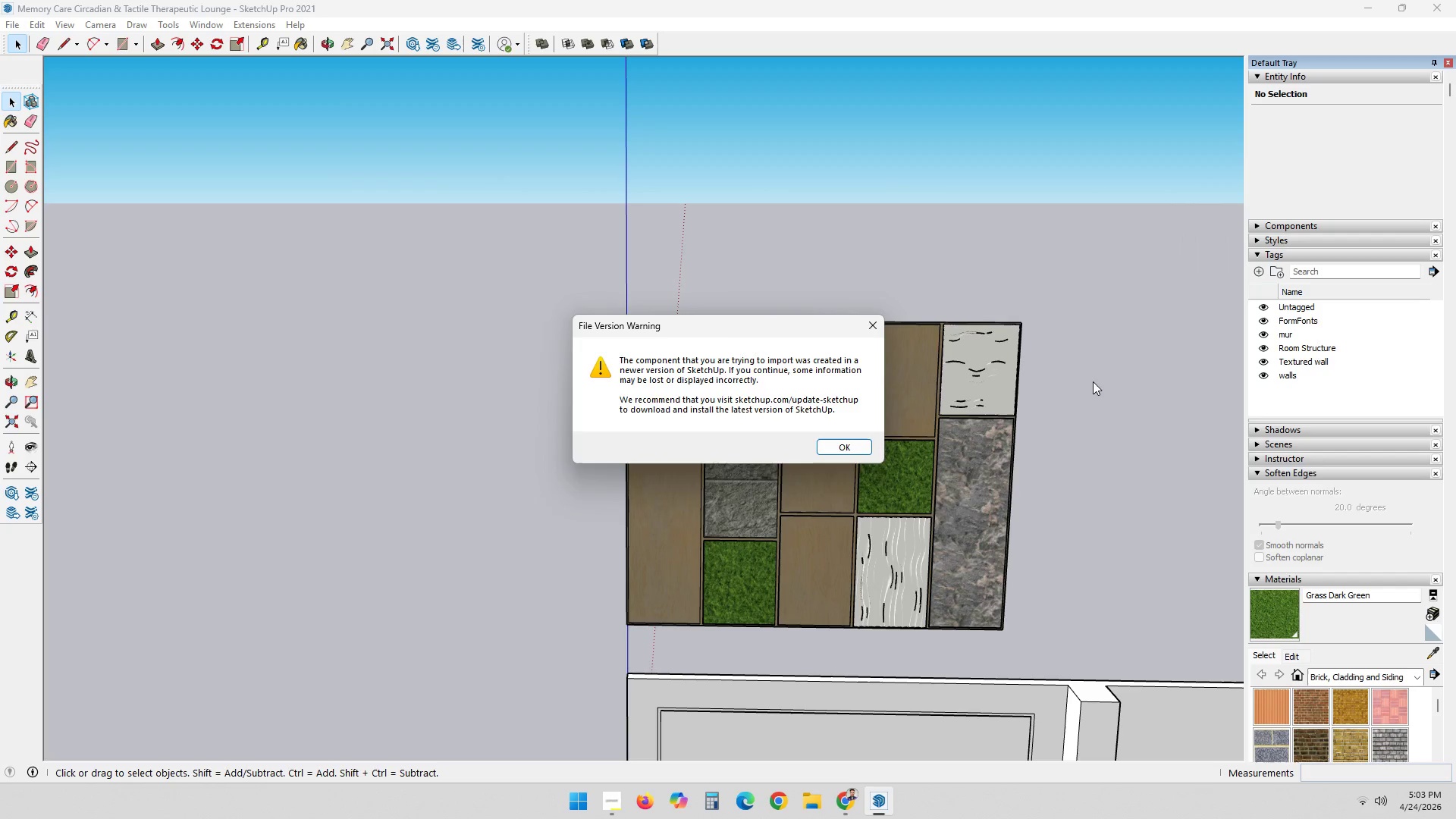 
left_click([840, 449])
 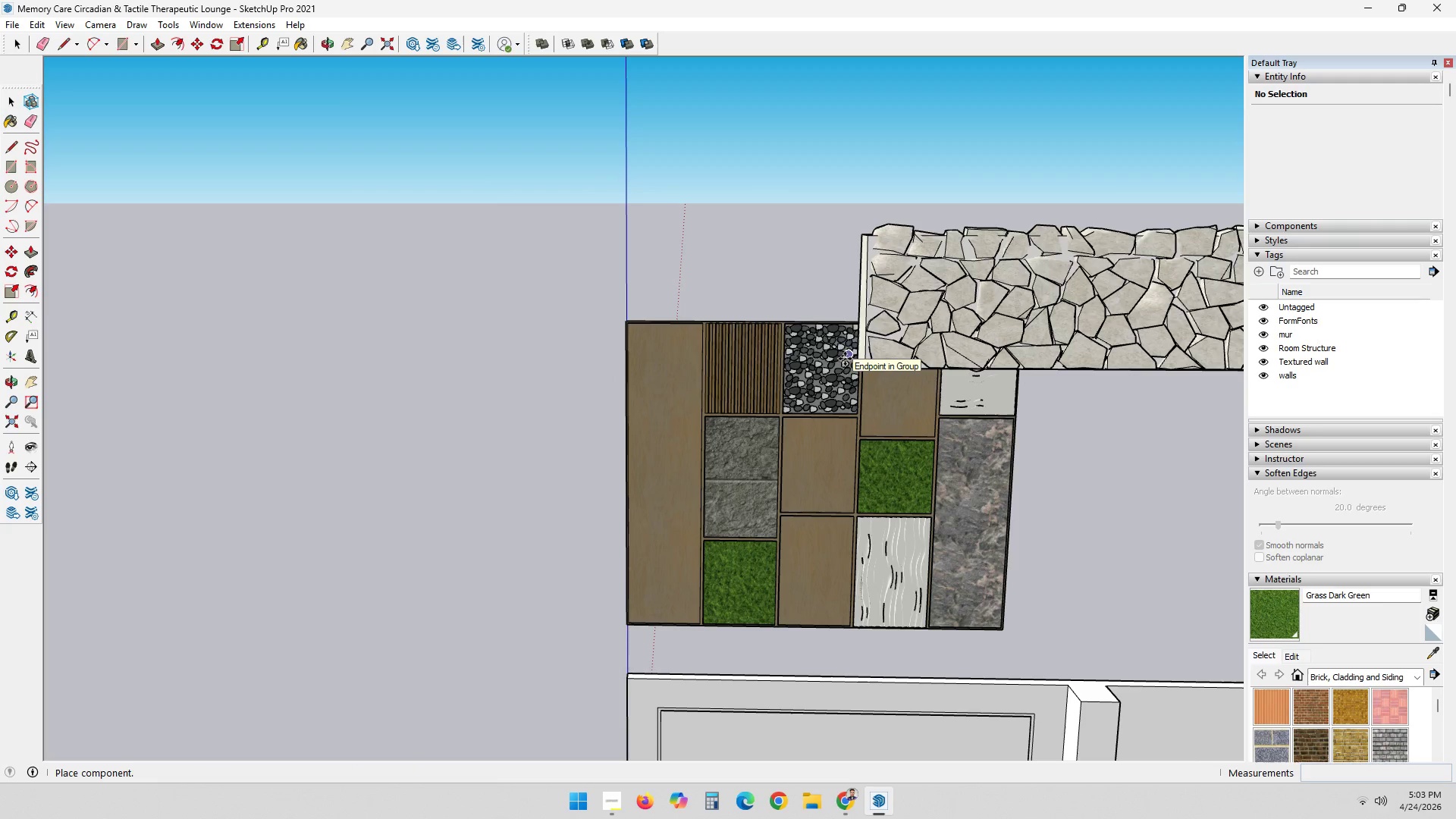 
scroll: coordinate [844, 357], scroll_direction: up, amount: 6.0
 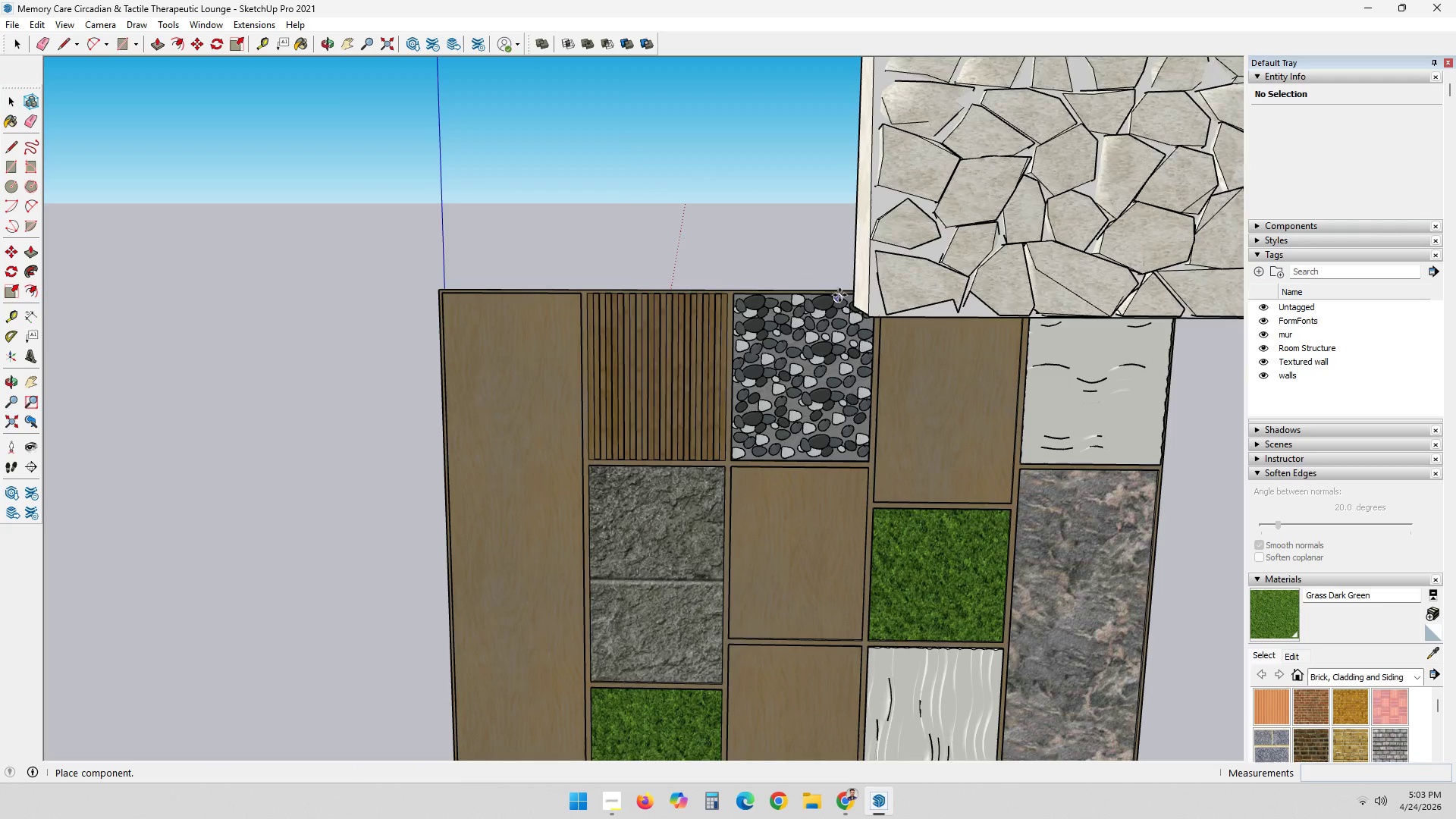 
left_click([841, 290])
 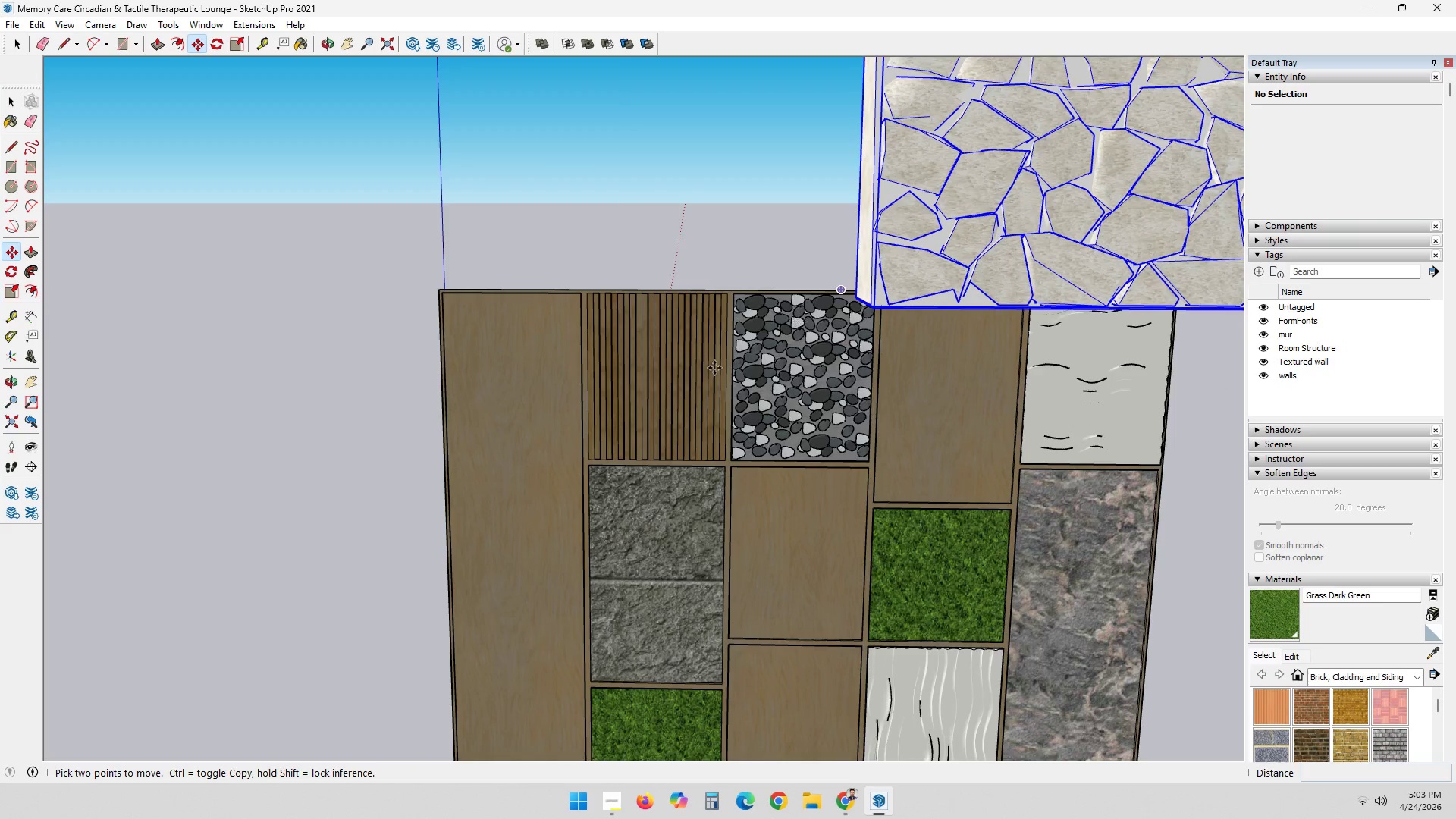 
scroll: coordinate [1082, 284], scroll_direction: down, amount: 5.0
 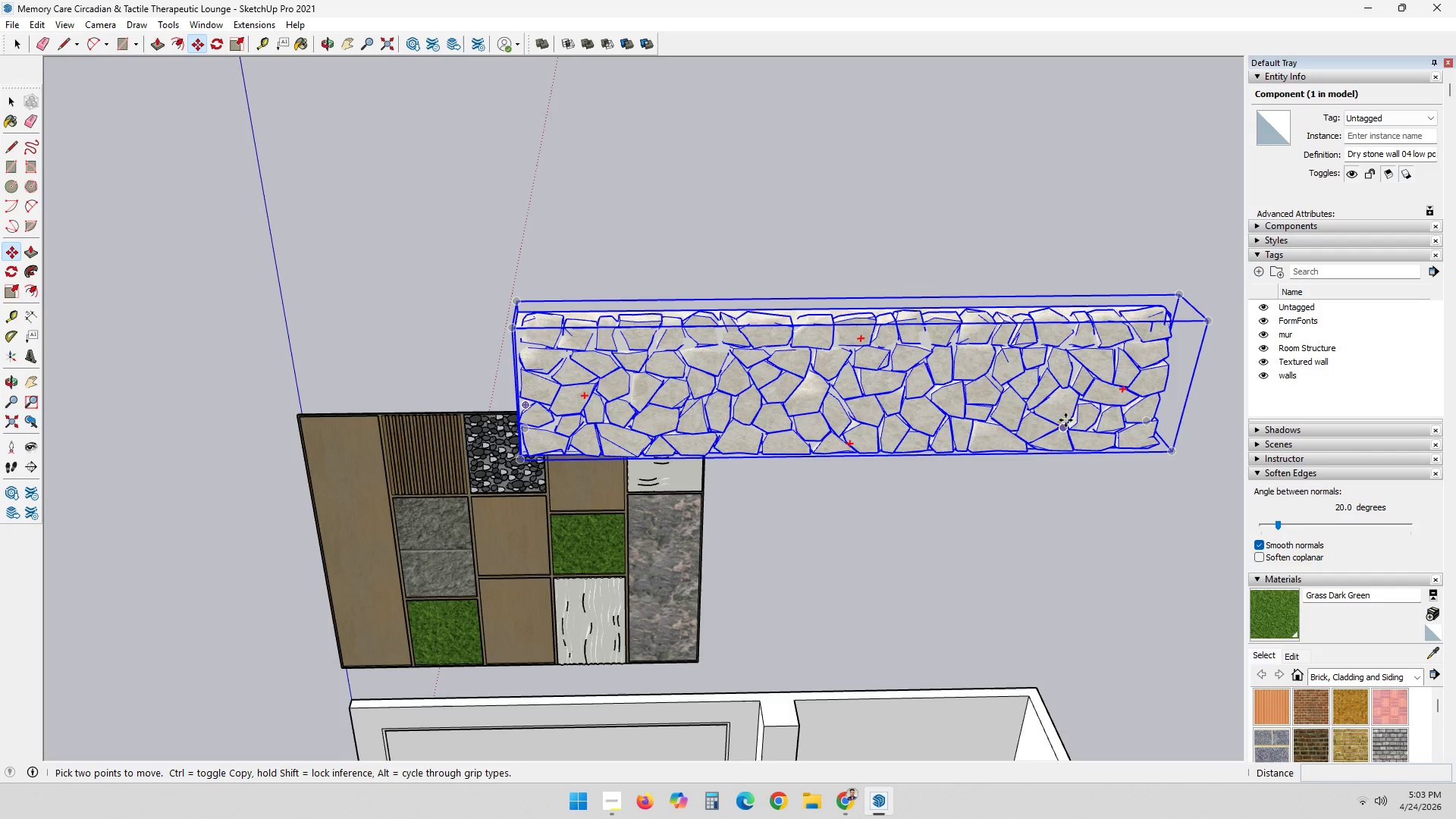 
left_click([1129, 392])
 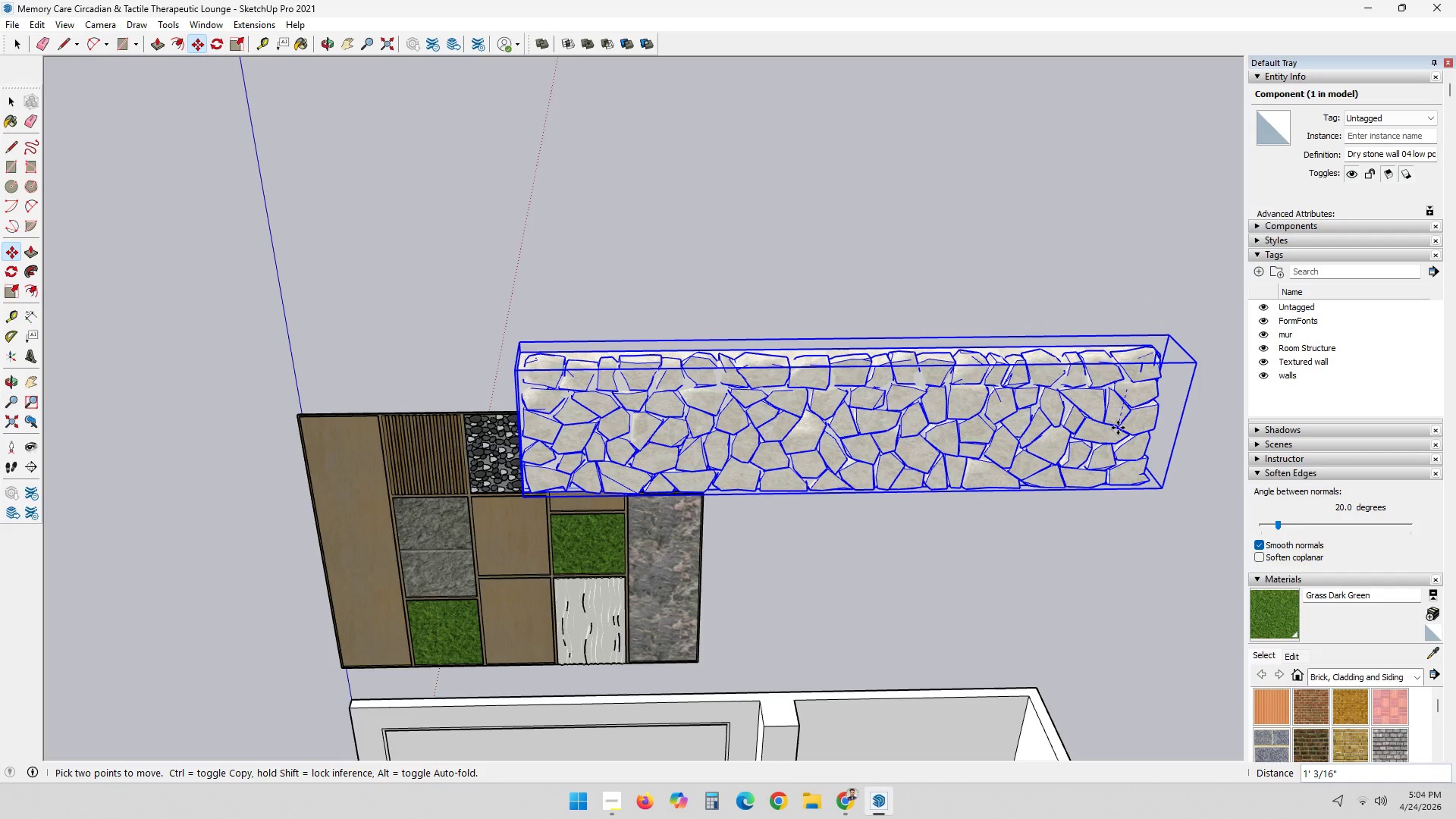 
key(Space)
 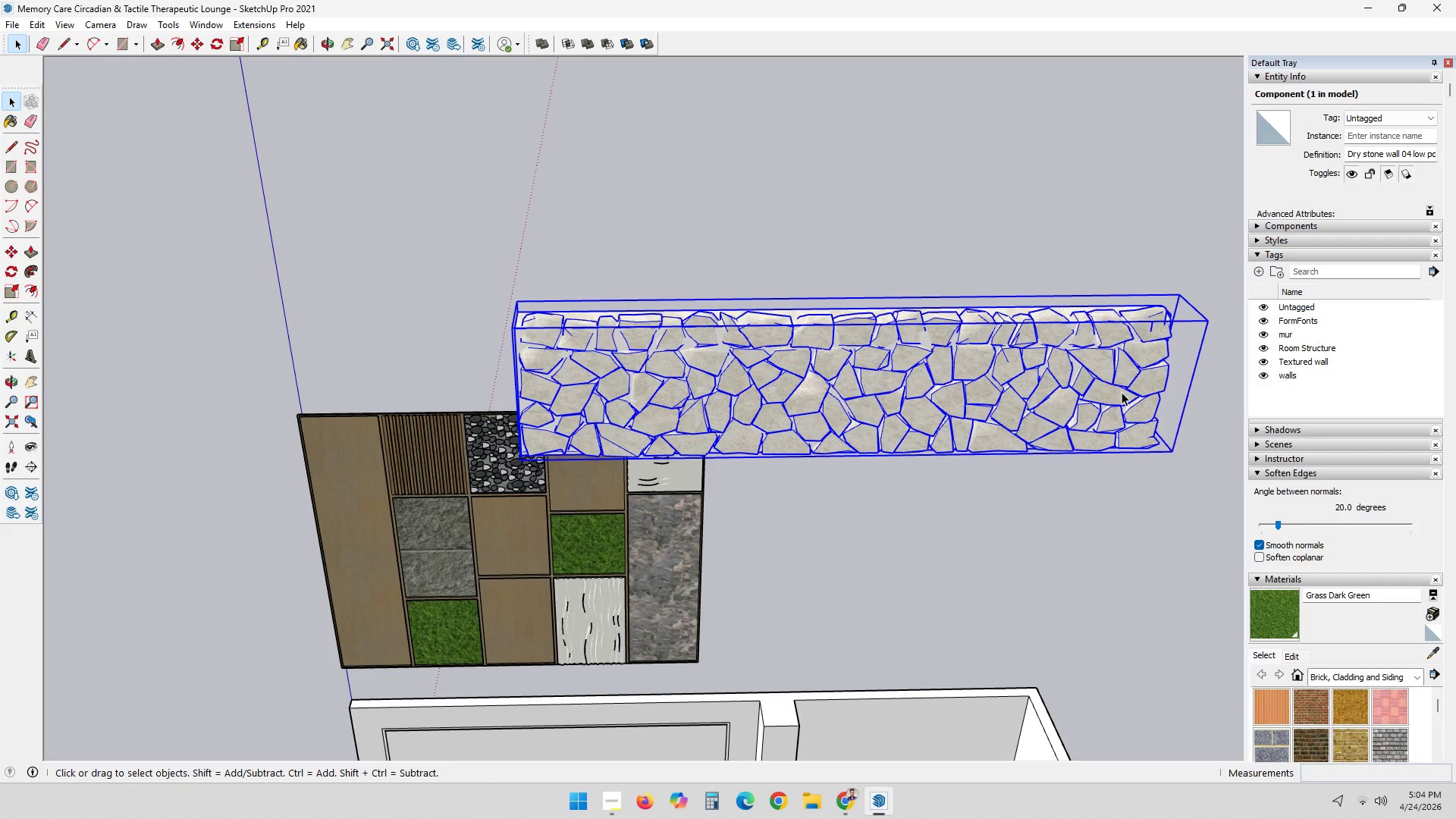 
key(M)
 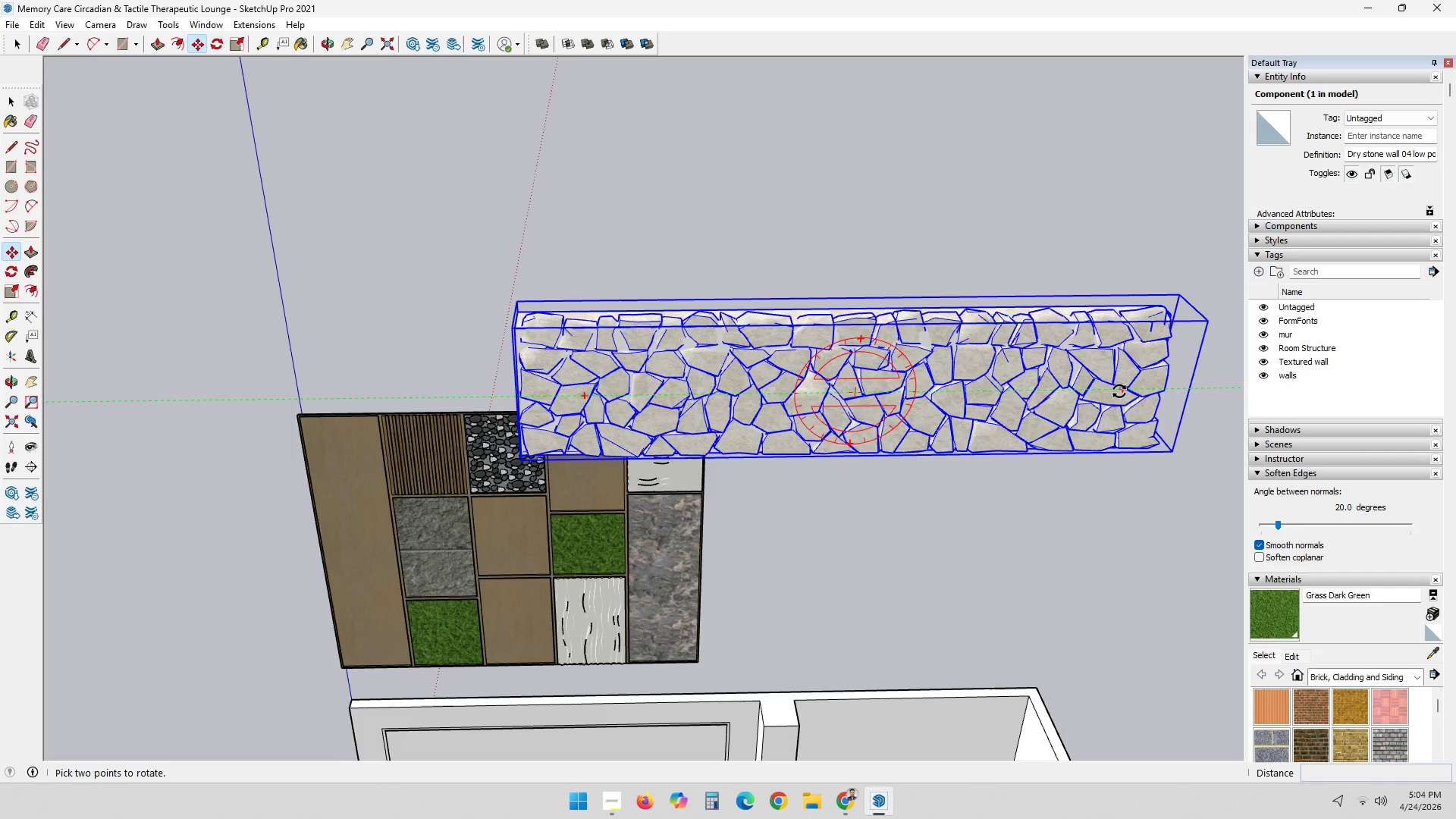 
left_click([1119, 391])
 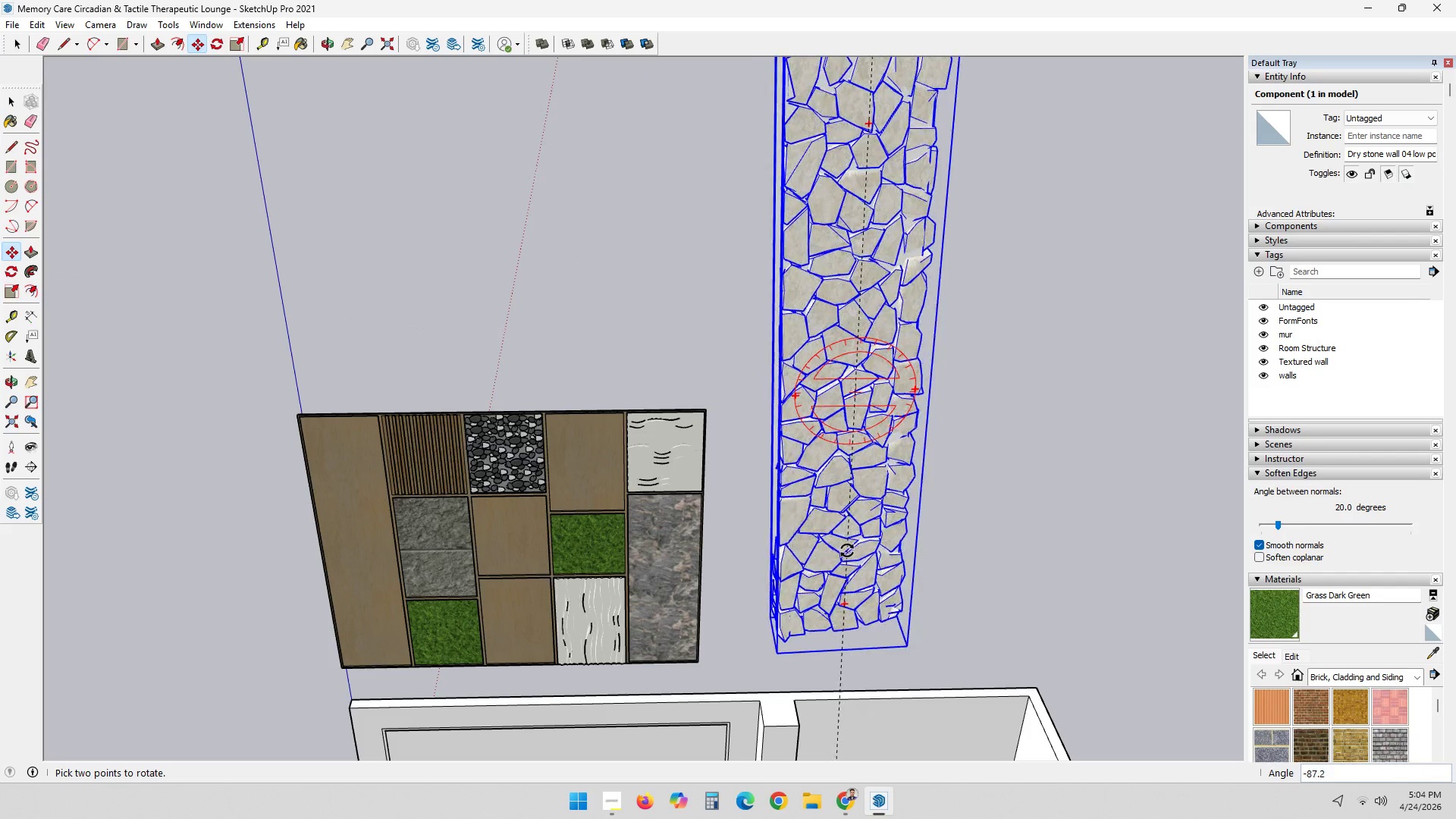 
left_click([835, 551])
 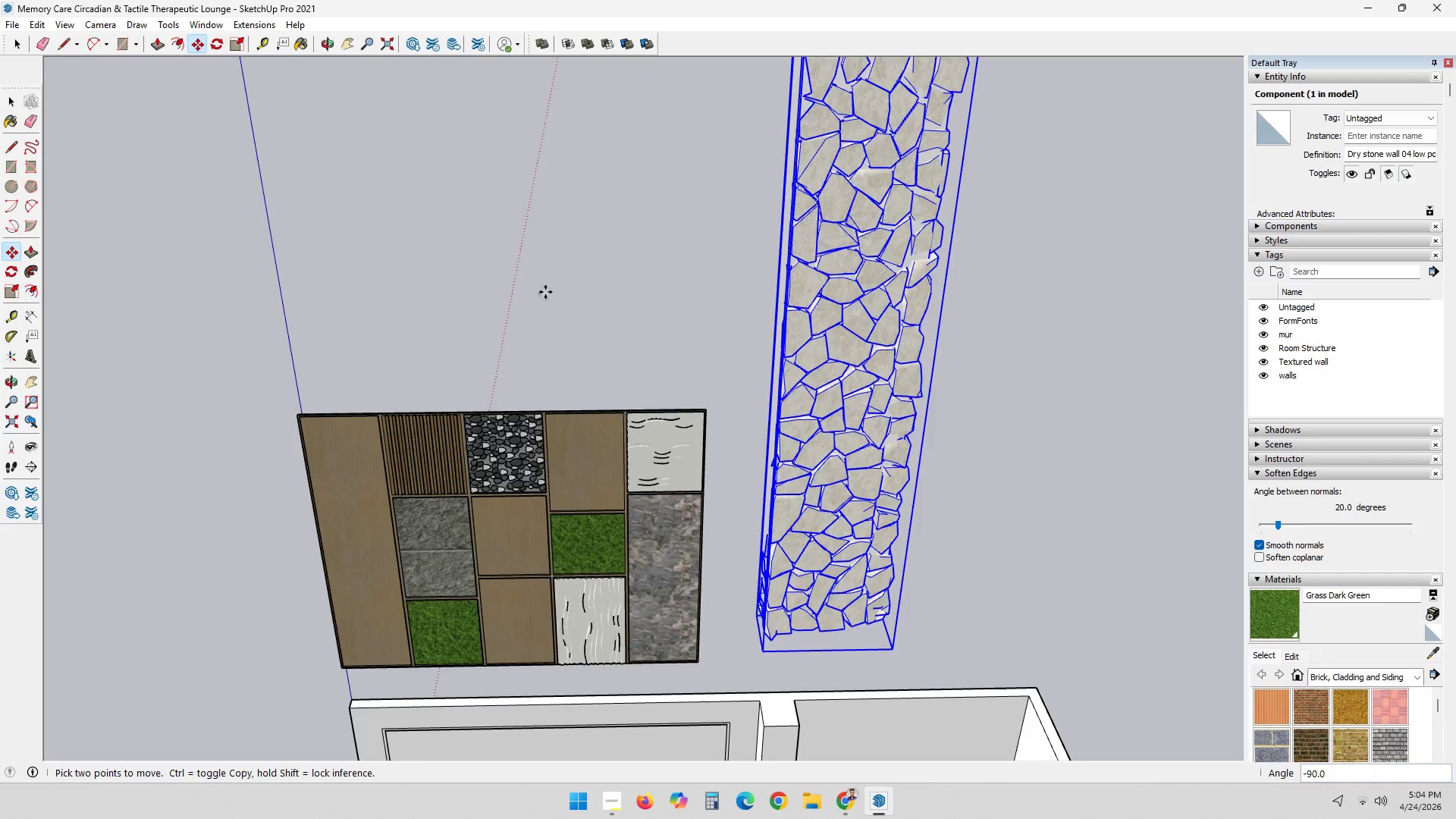 
scroll: coordinate [679, 278], scroll_direction: down, amount: 5.0
 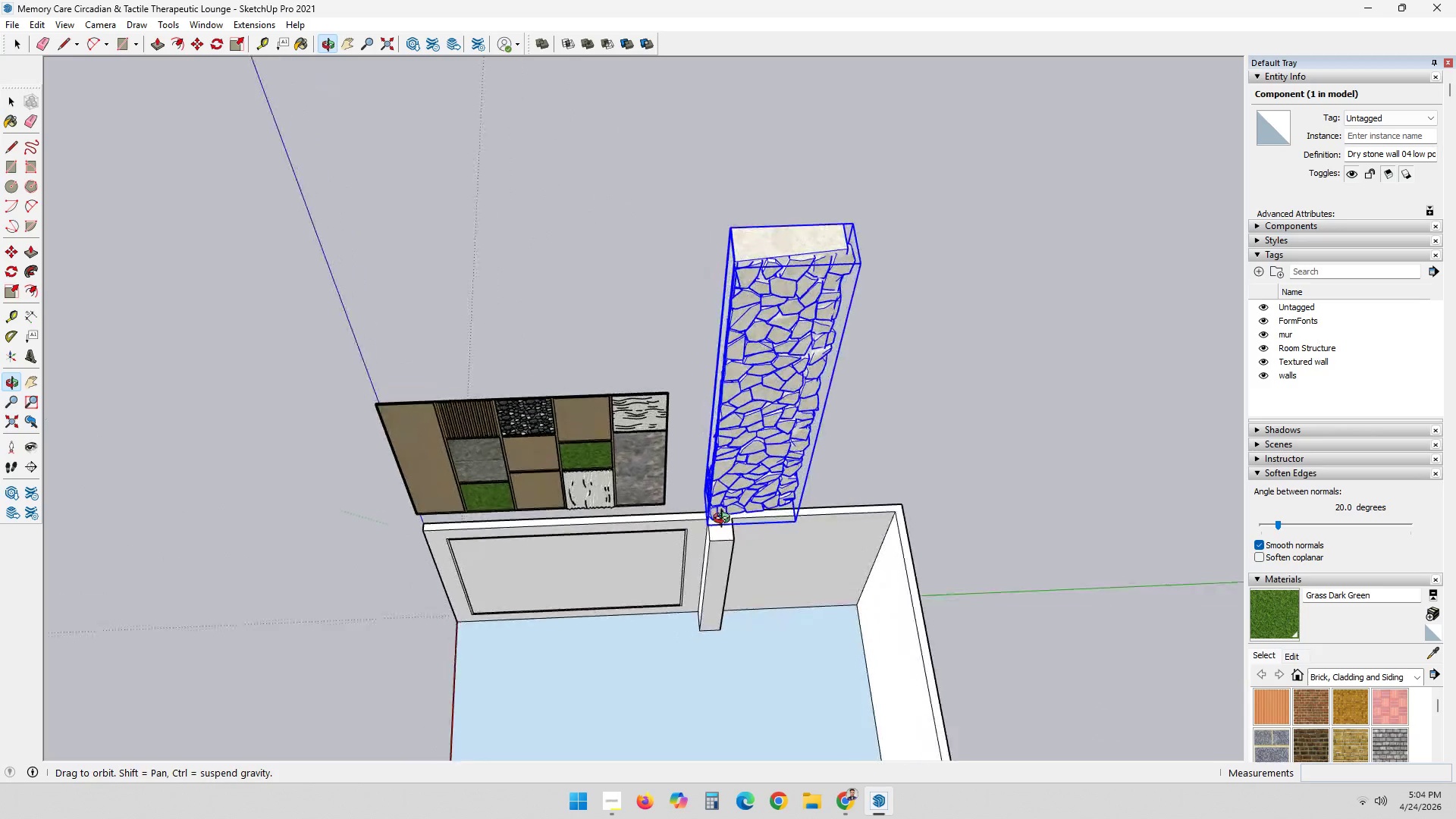 
scroll: coordinate [783, 363], scroll_direction: up, amount: 4.0
 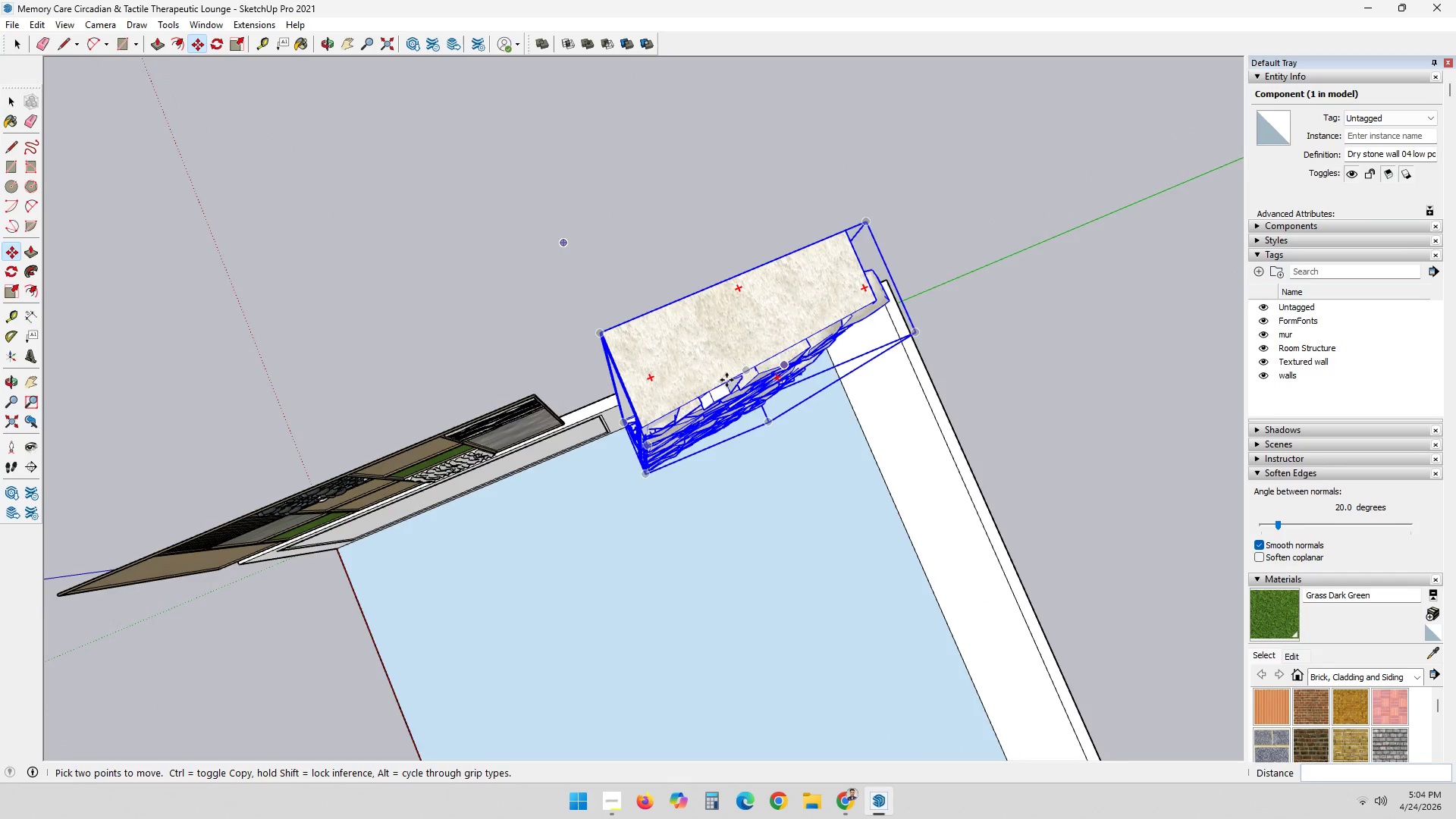 
key(S)
 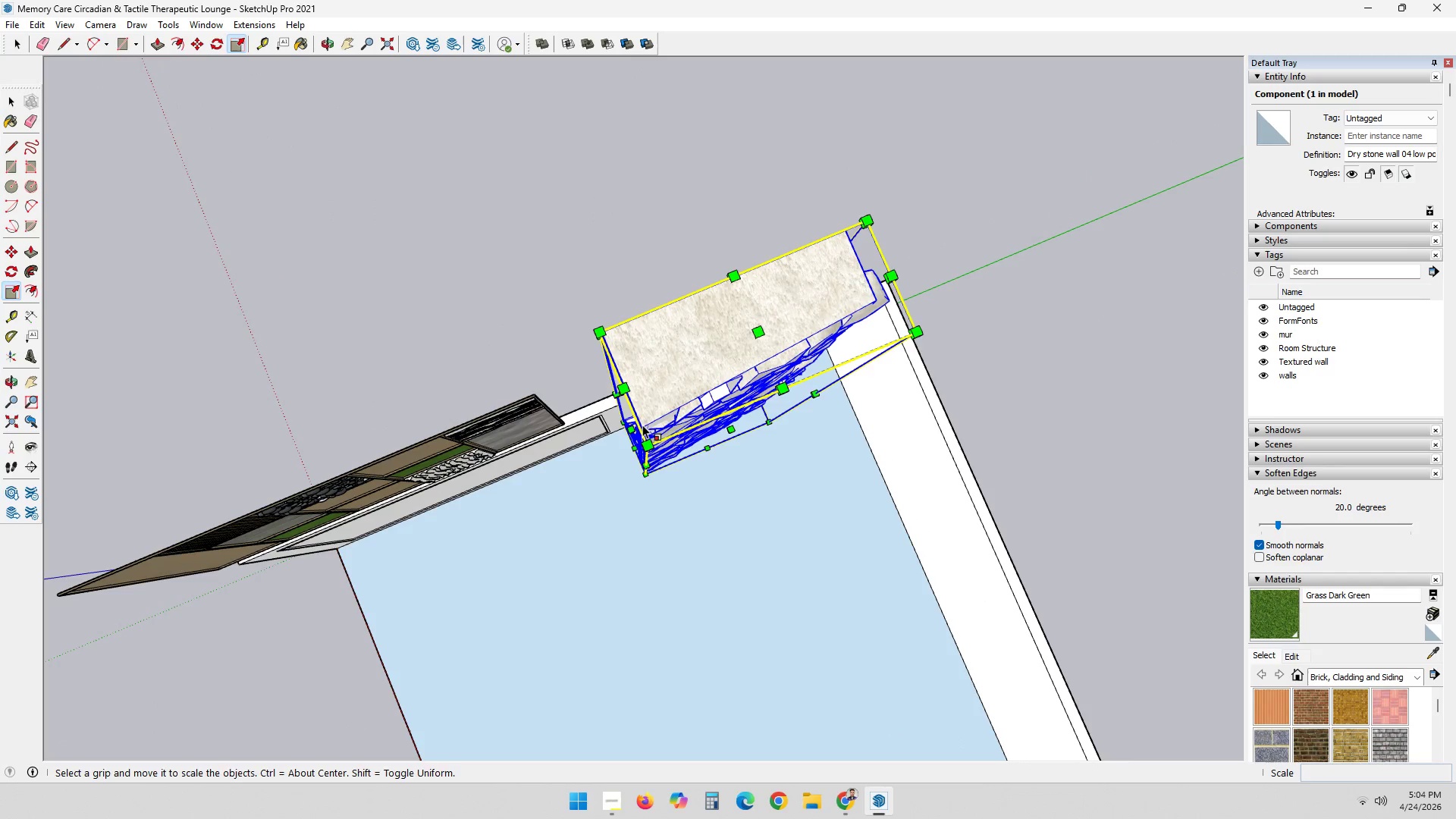 
key(Space)
 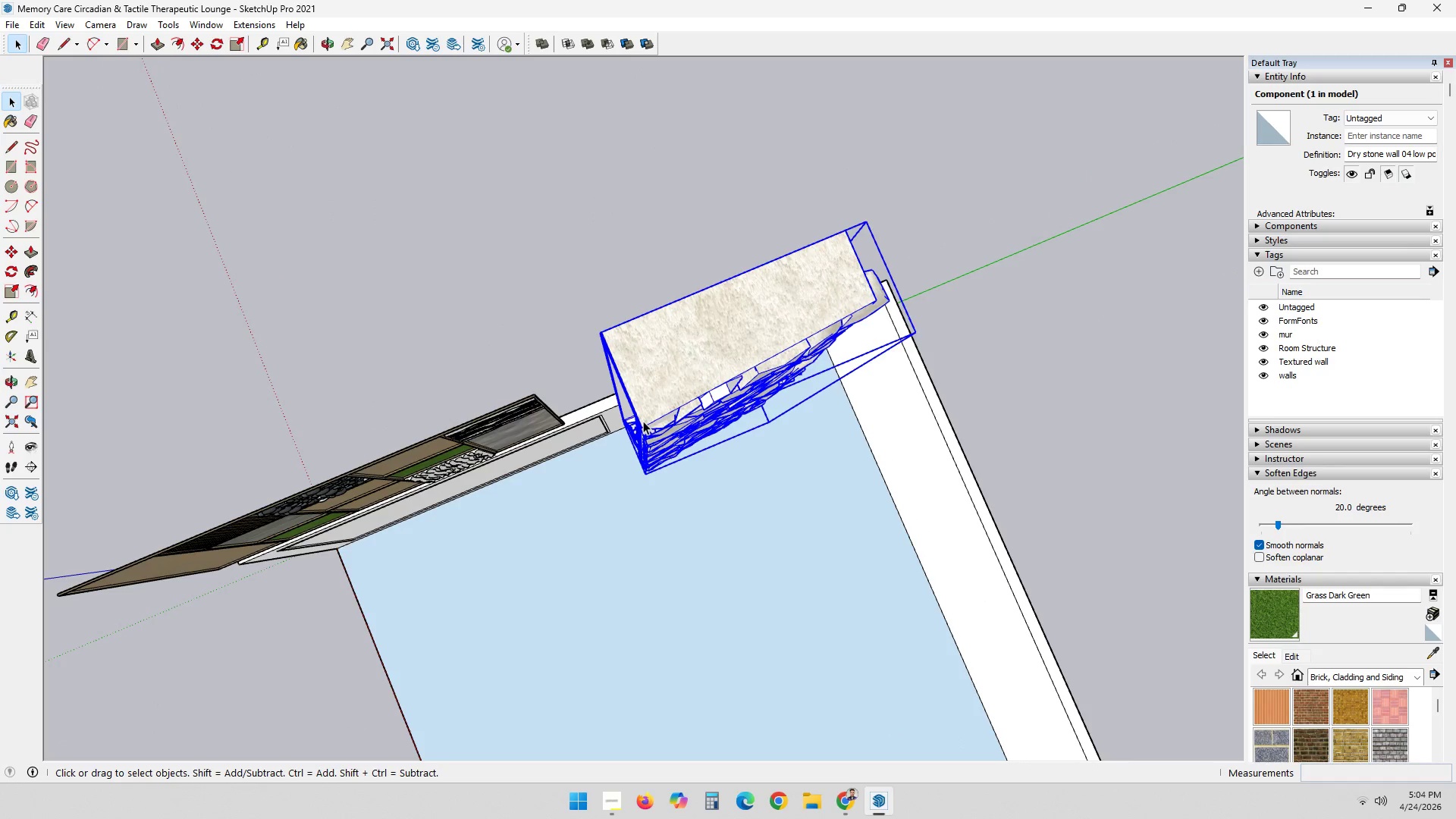 
key(M)
 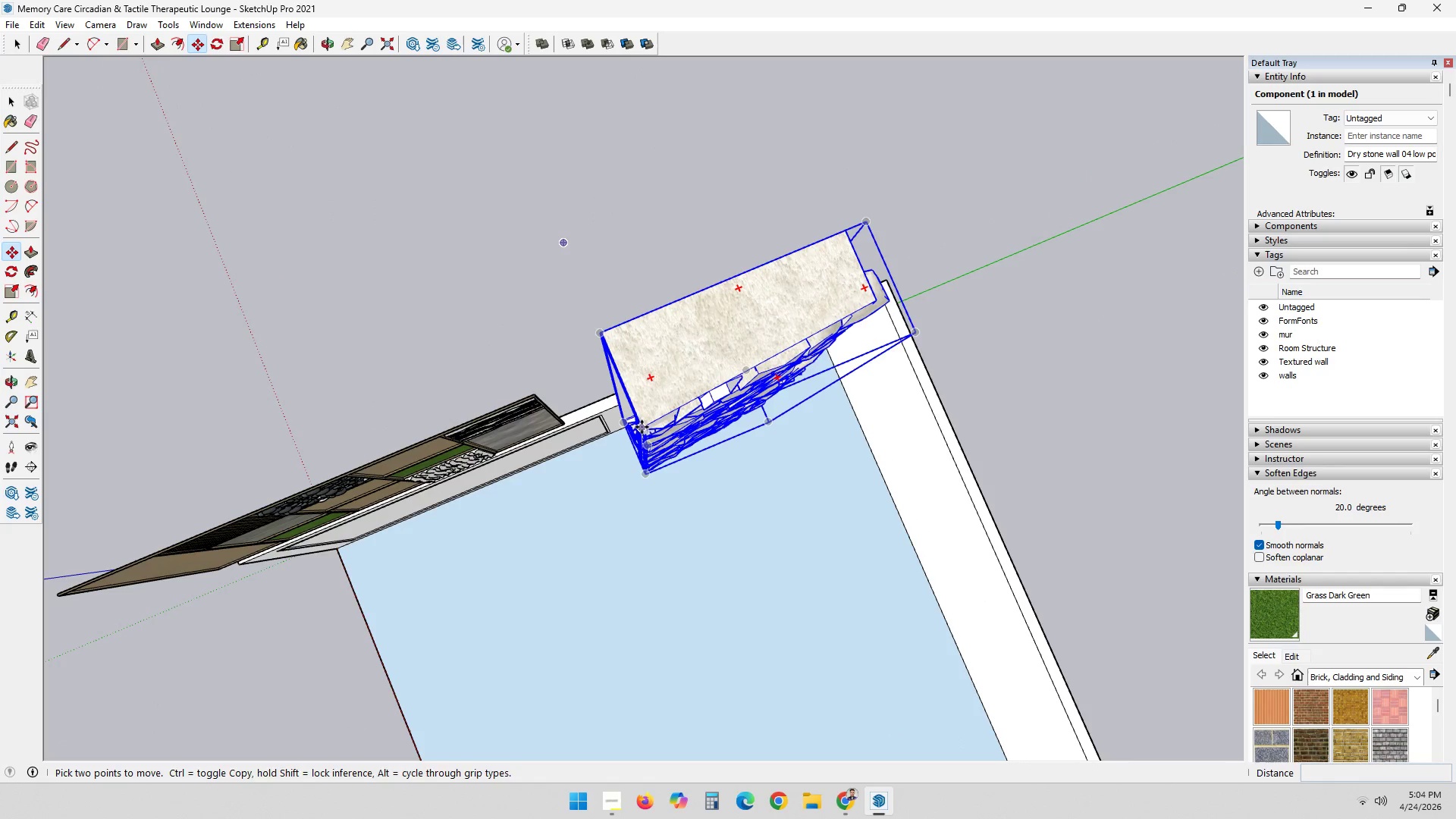 
left_click([641, 428])
 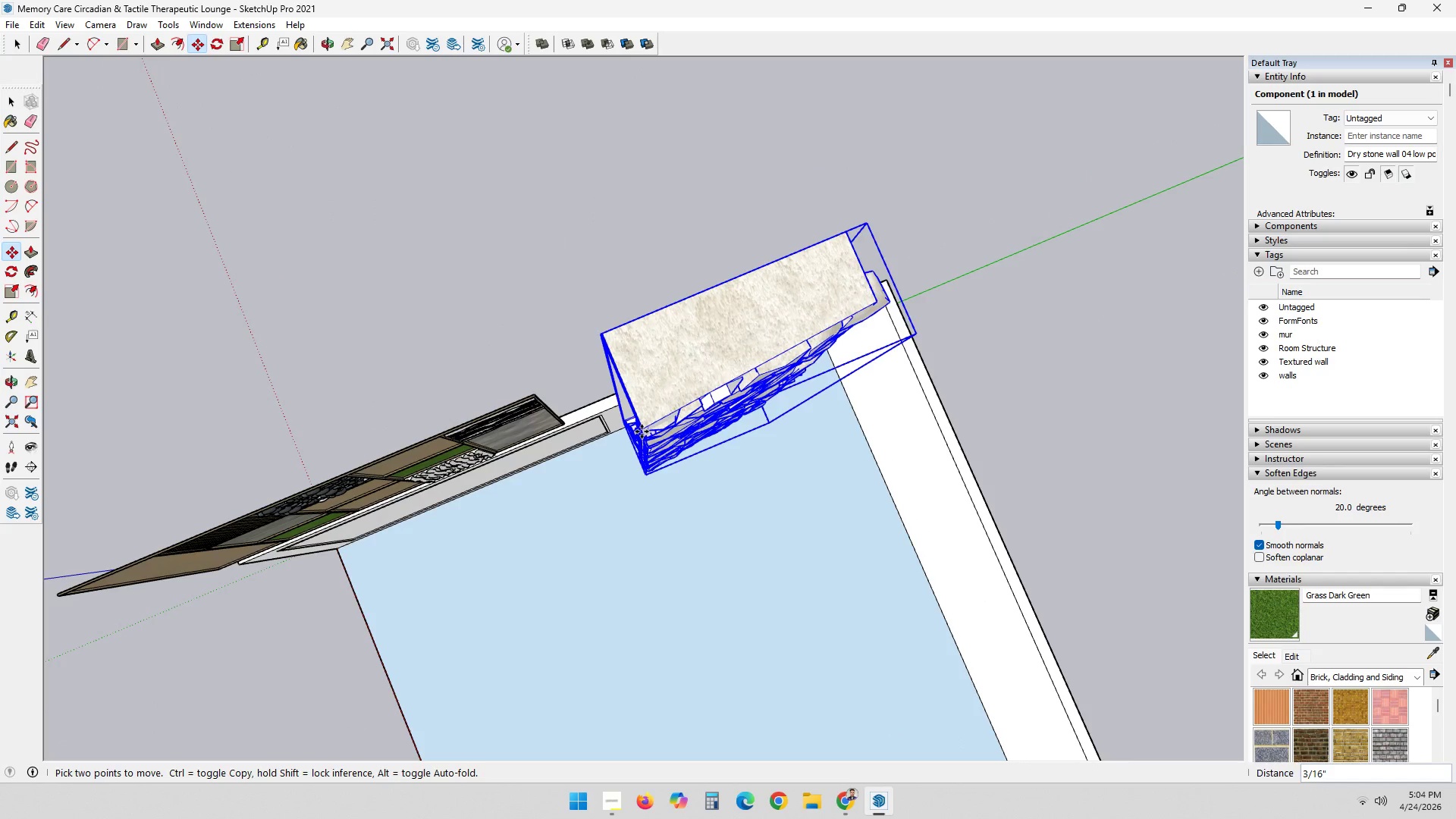 
key(Space)
 